 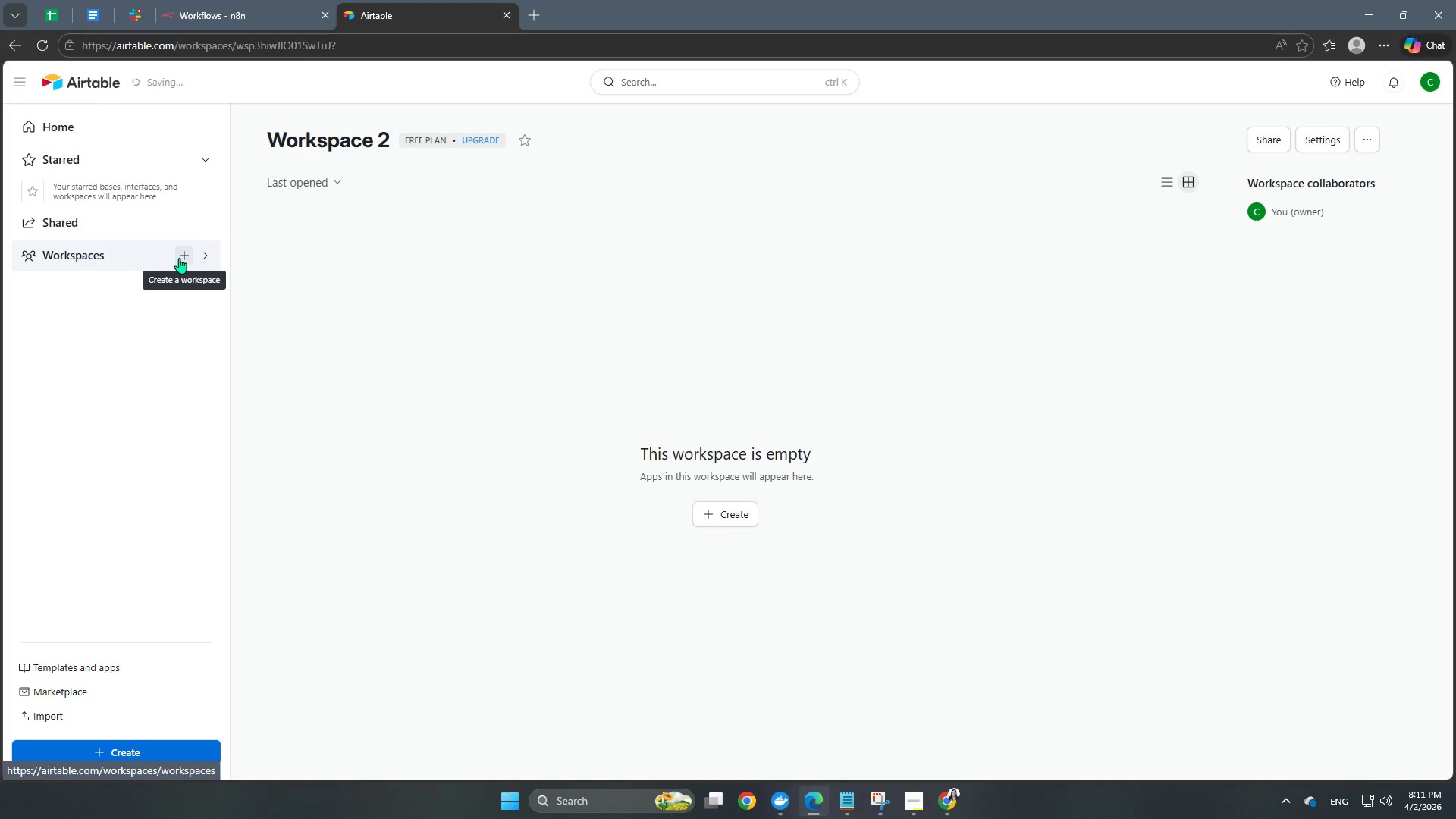 
double_click([390, 144])
 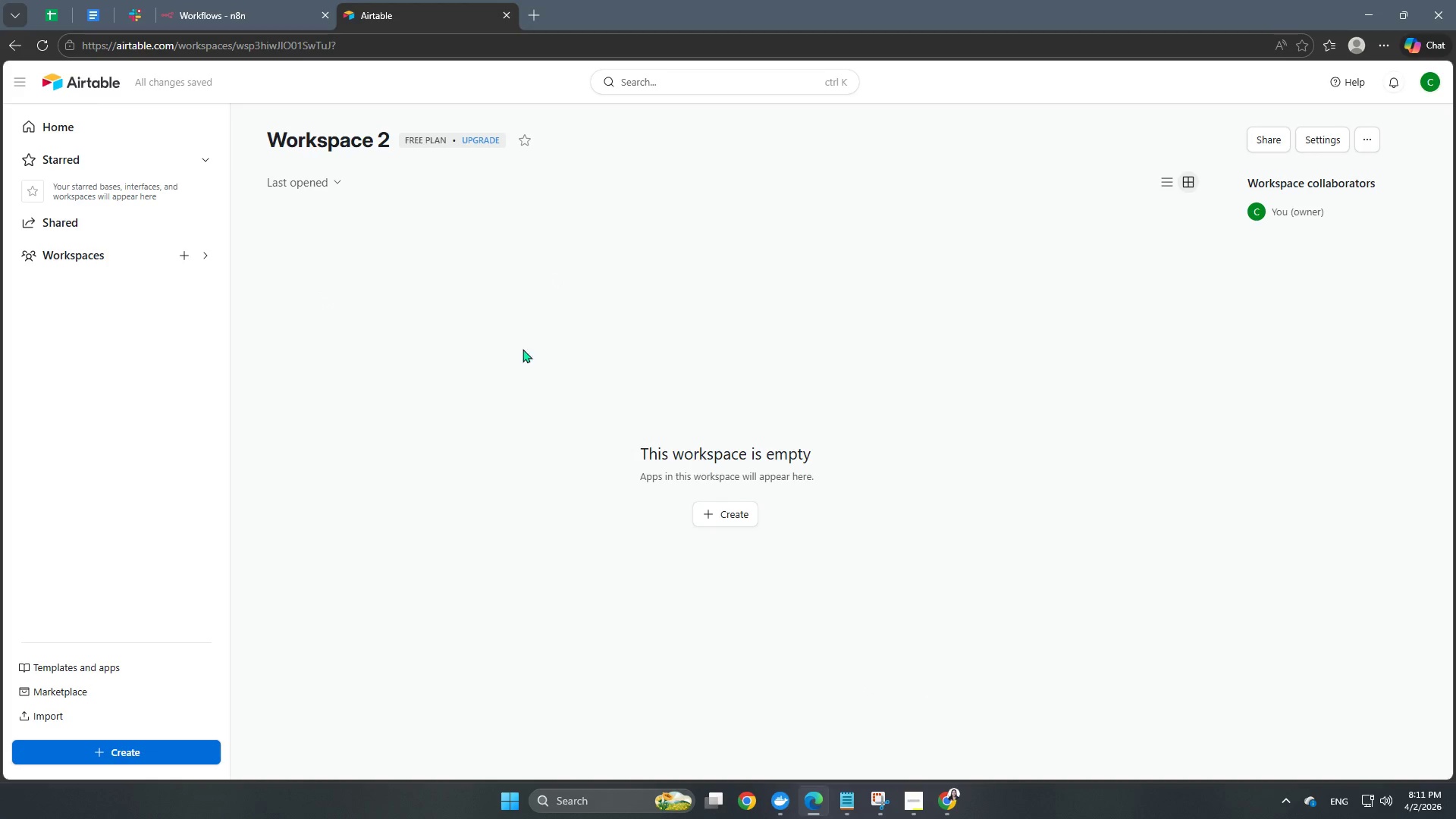 
double_click([376, 140])
 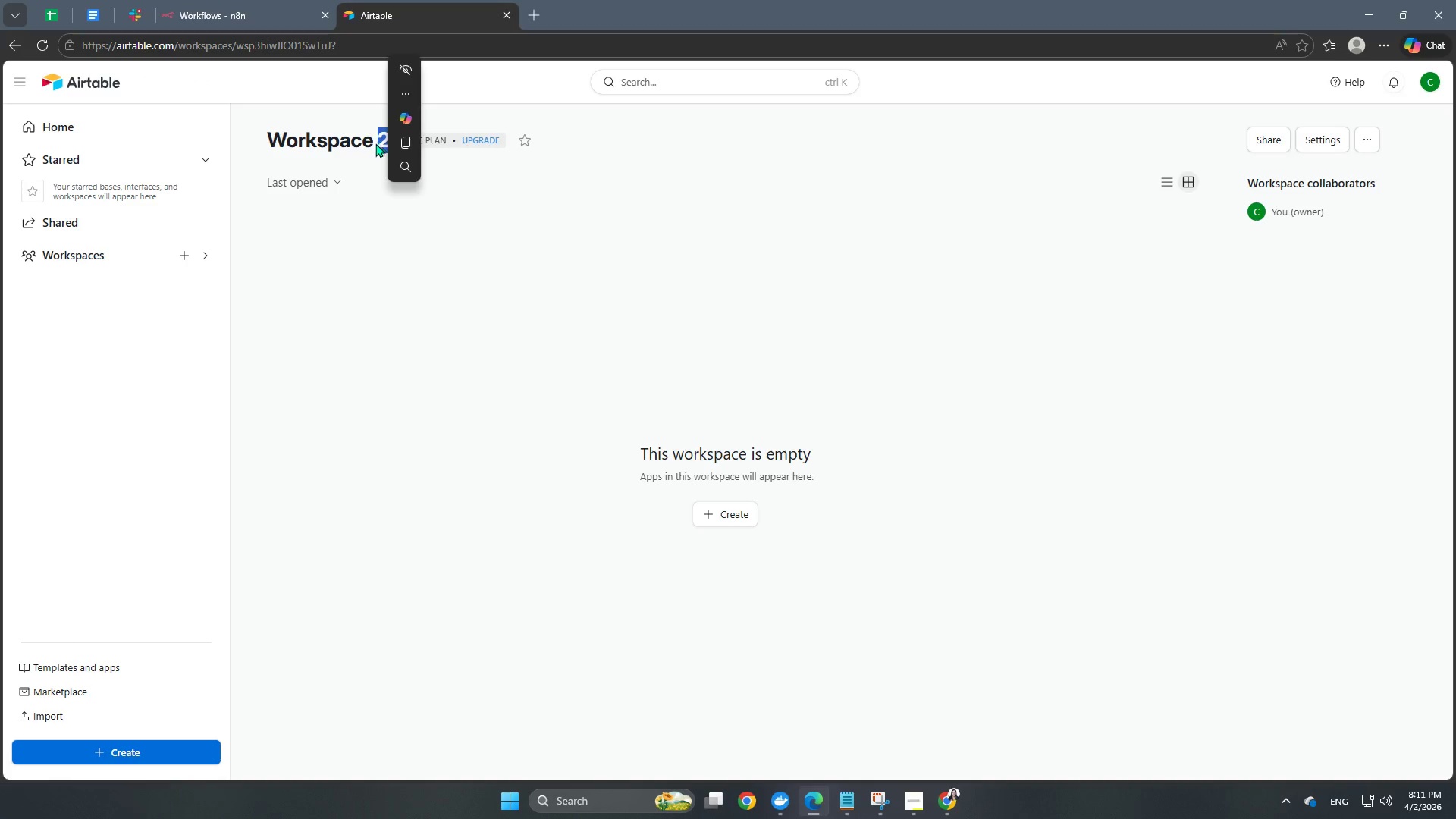 
left_click([375, 143])
 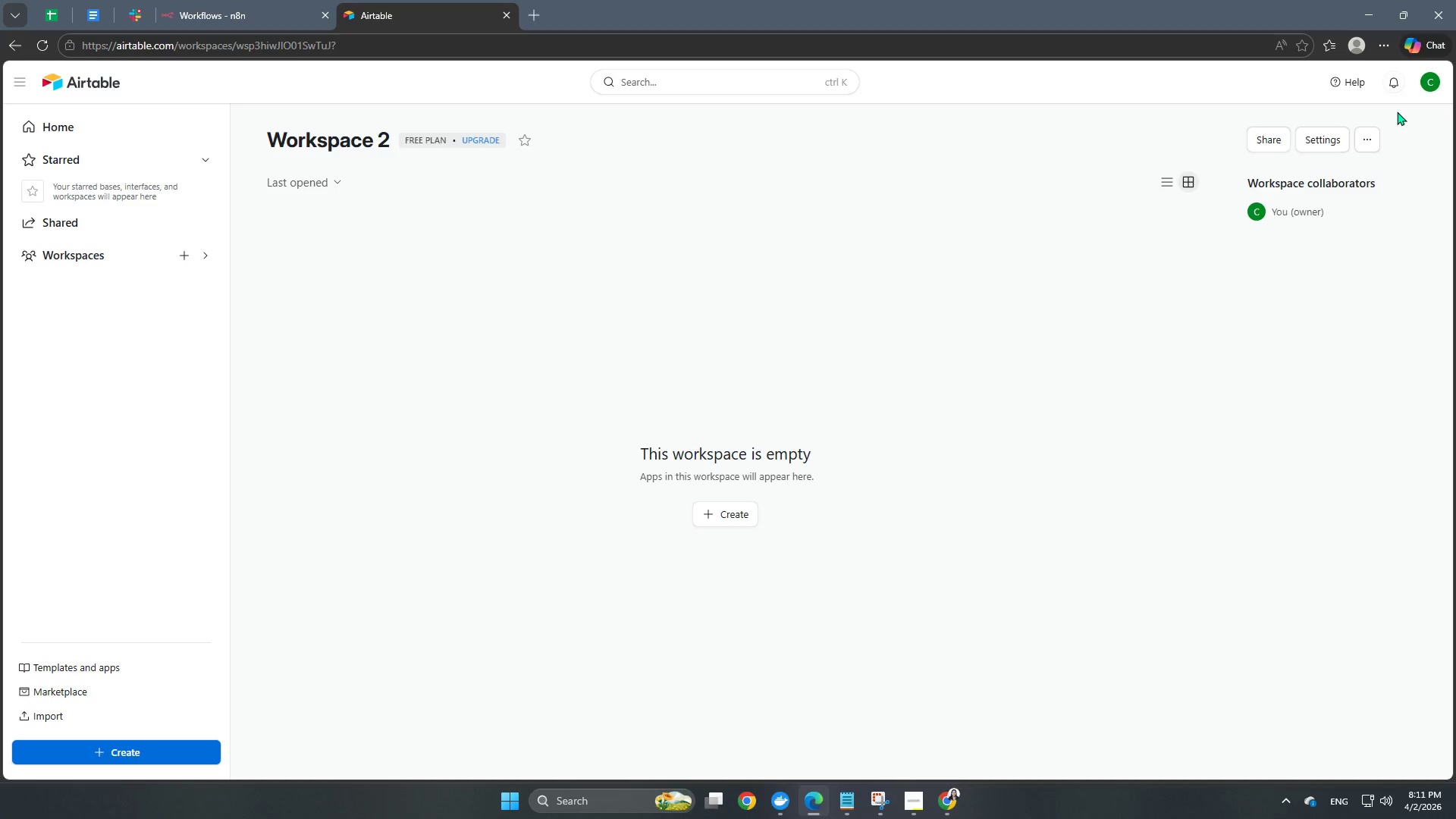 
left_click([1356, 149])
 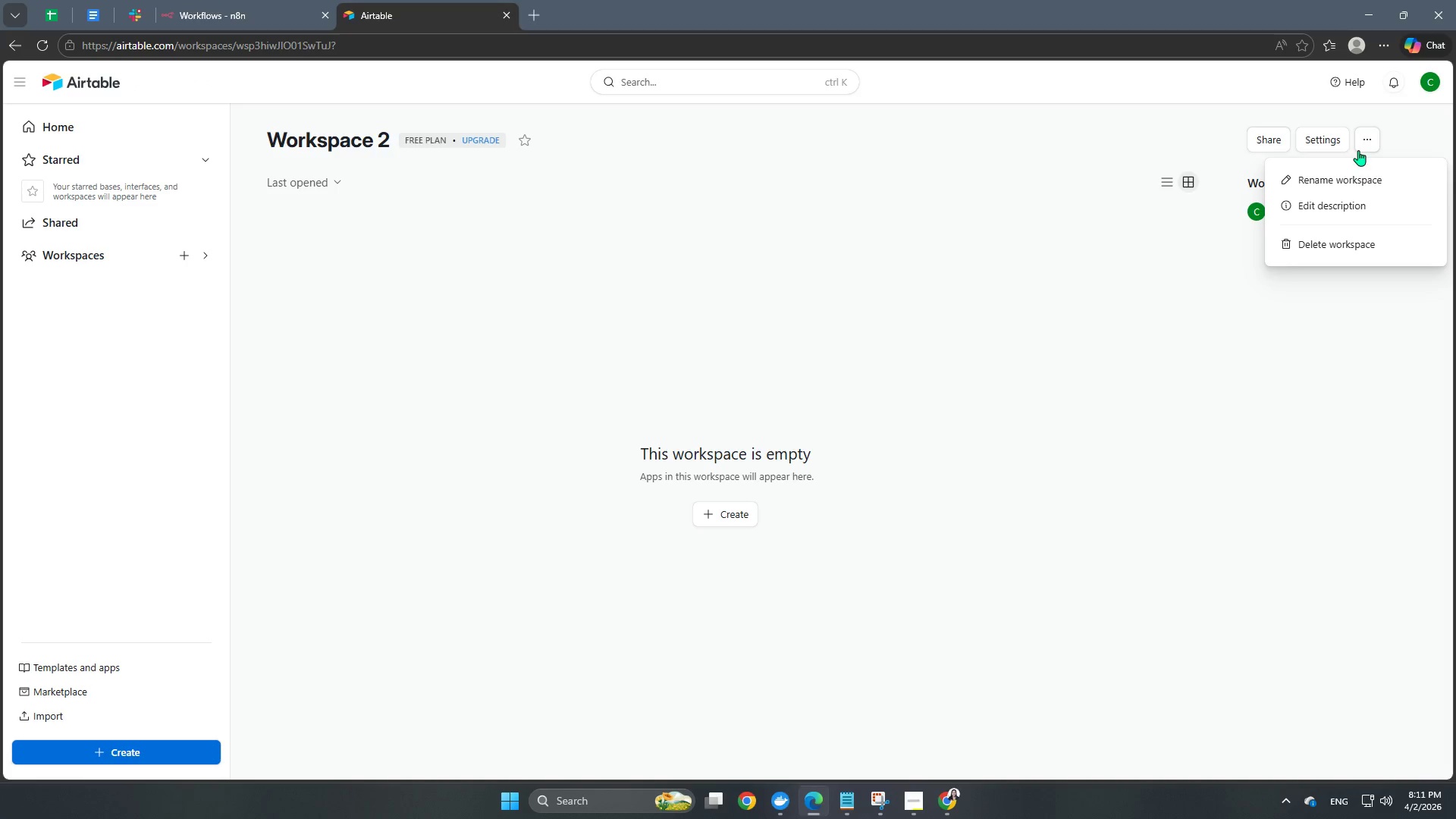 
left_click([1350, 178])
 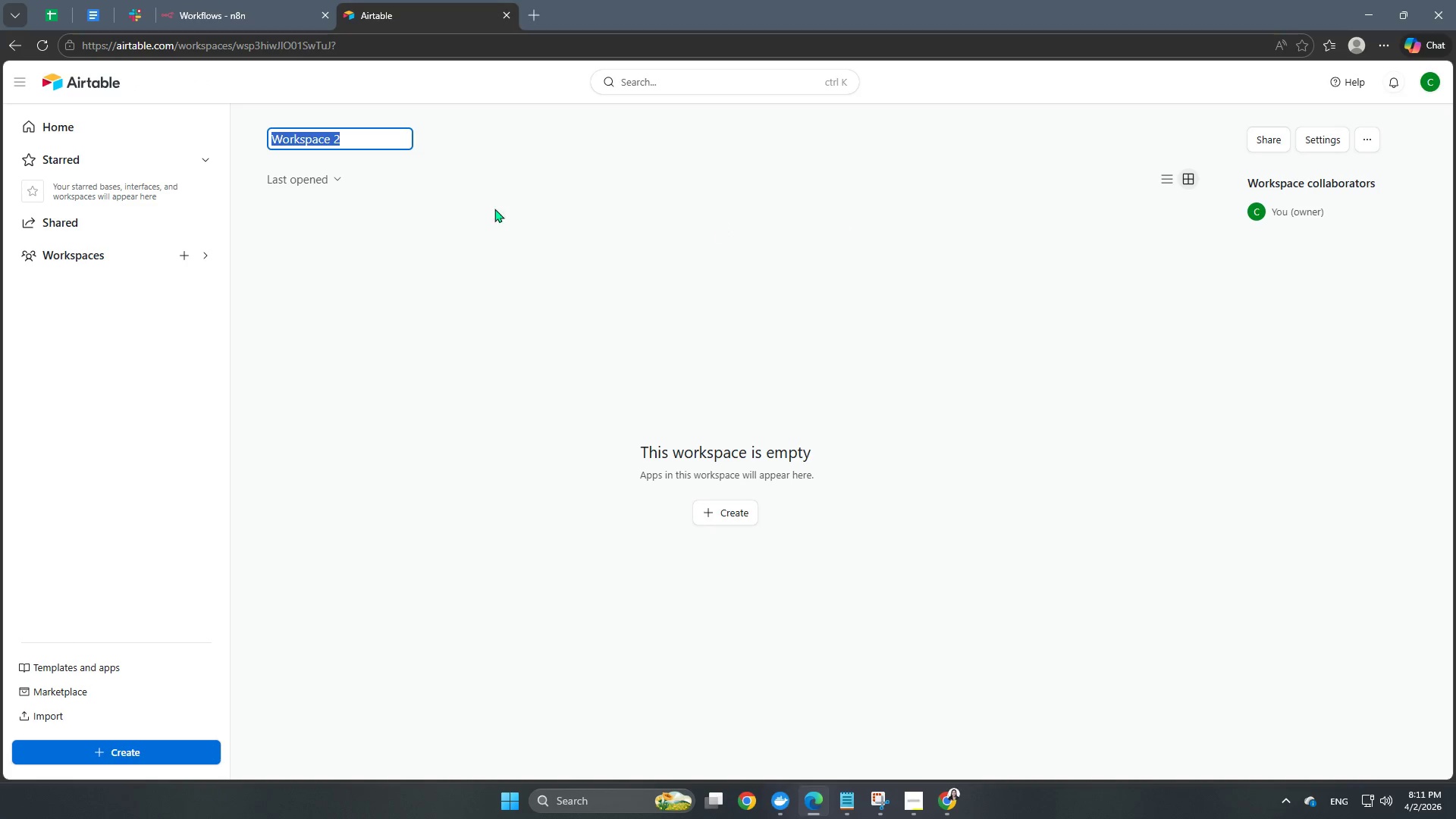 
key(Control+V)
 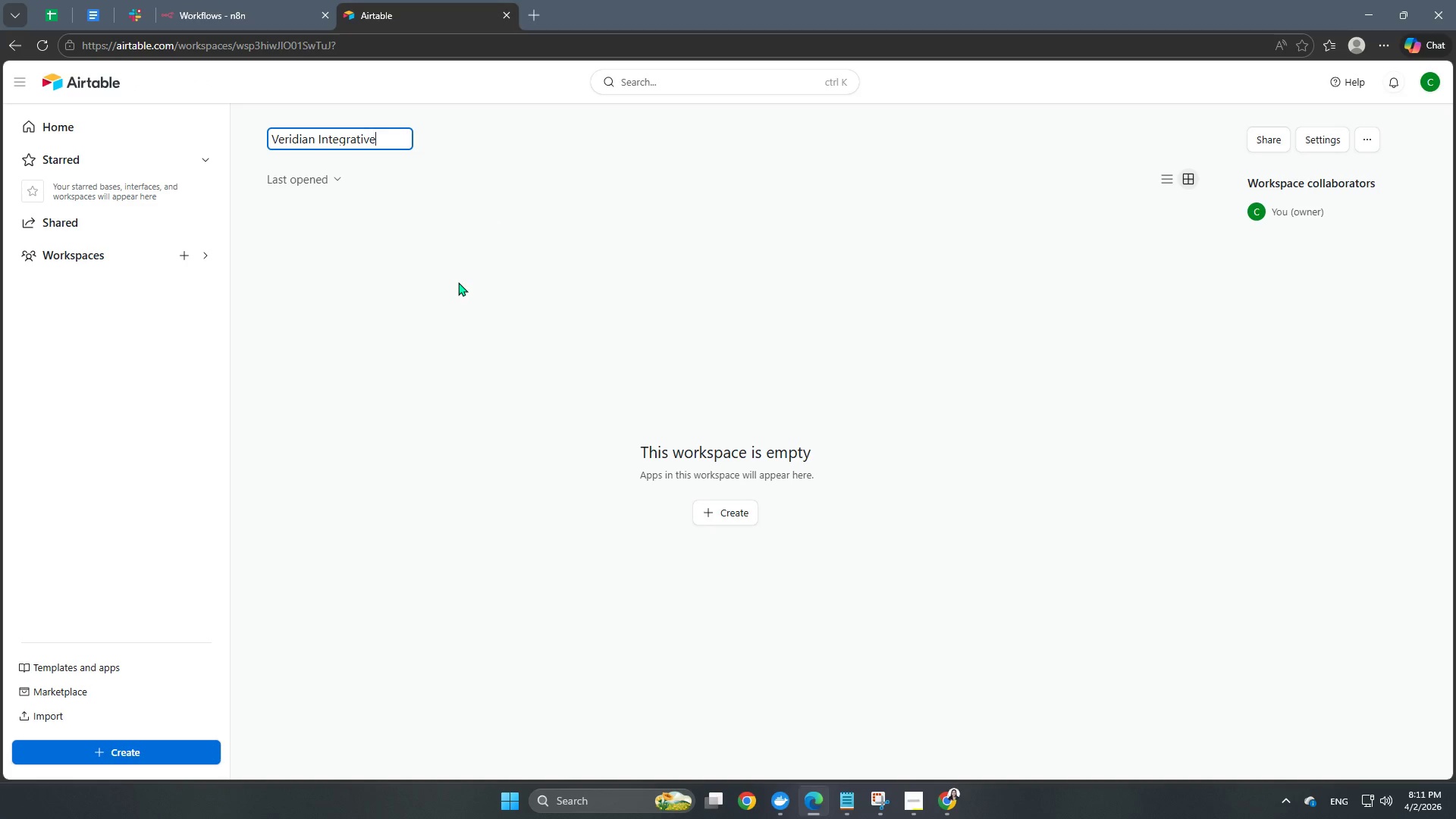 
left_click([458, 282])
 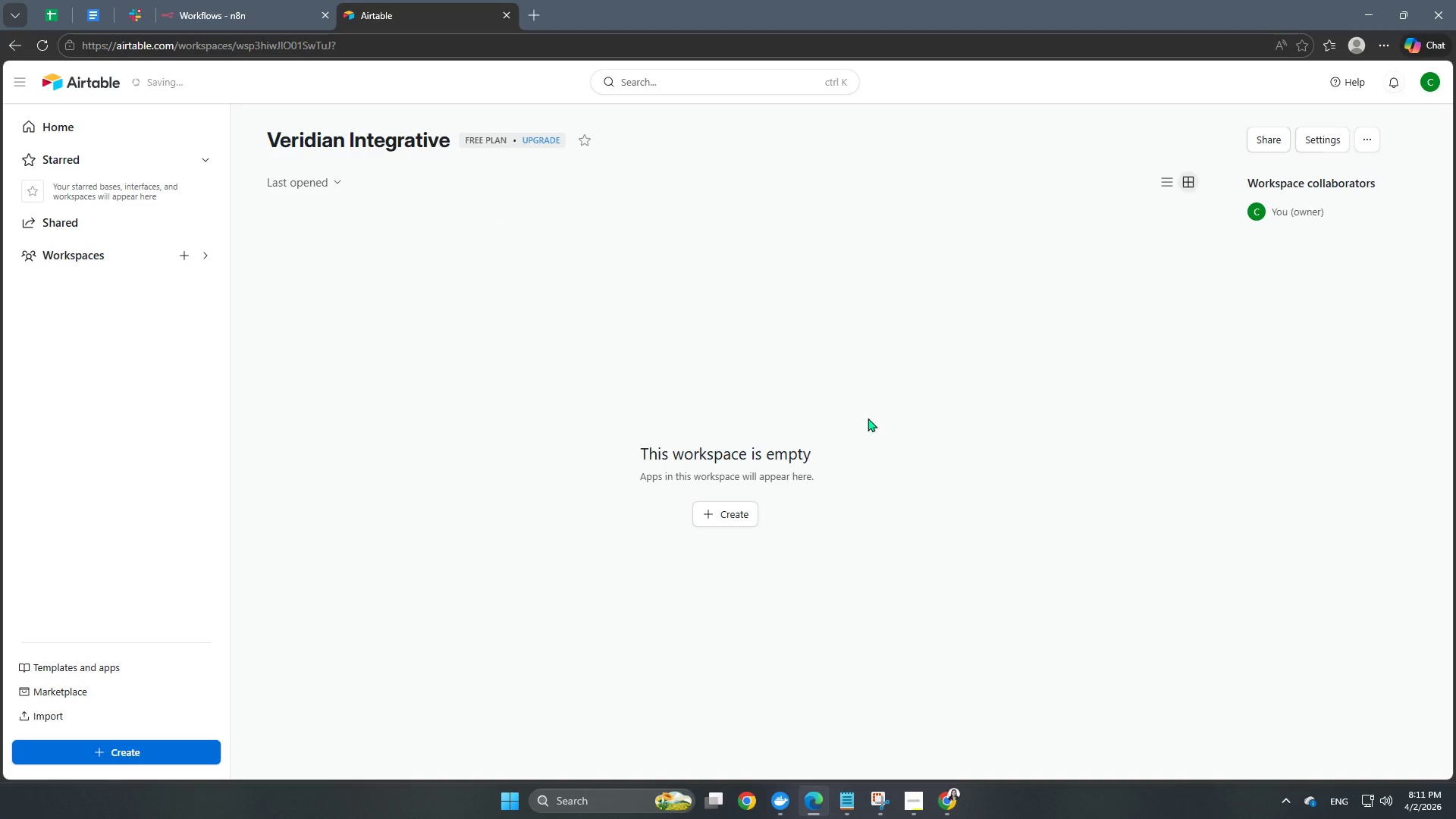 
scroll: coordinate [821, 491], scroll_direction: up, amount: 3.0
 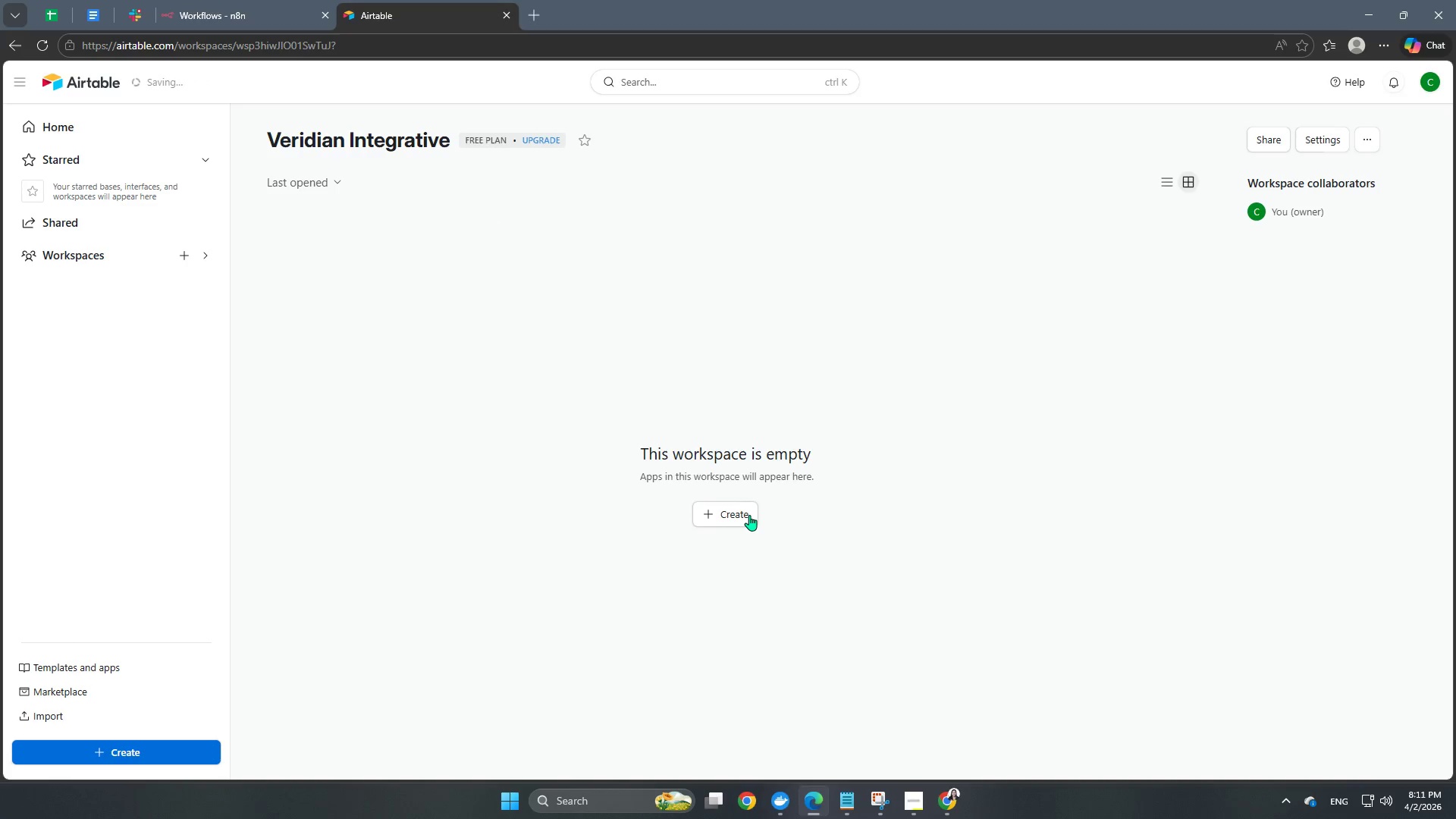 
left_click([749, 515])
 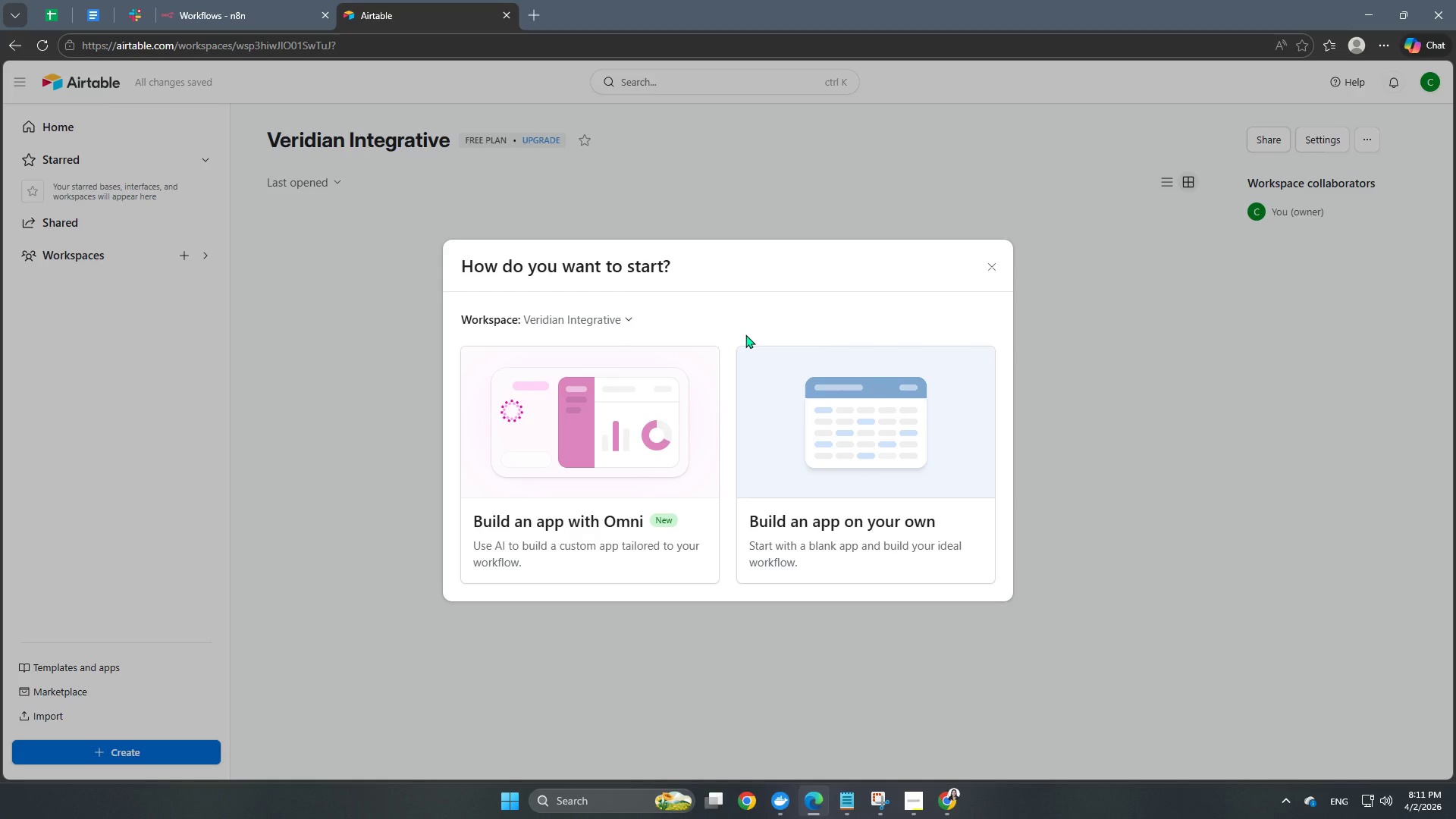 
scroll: coordinate [745, 334], scroll_direction: down, amount: 2.0
 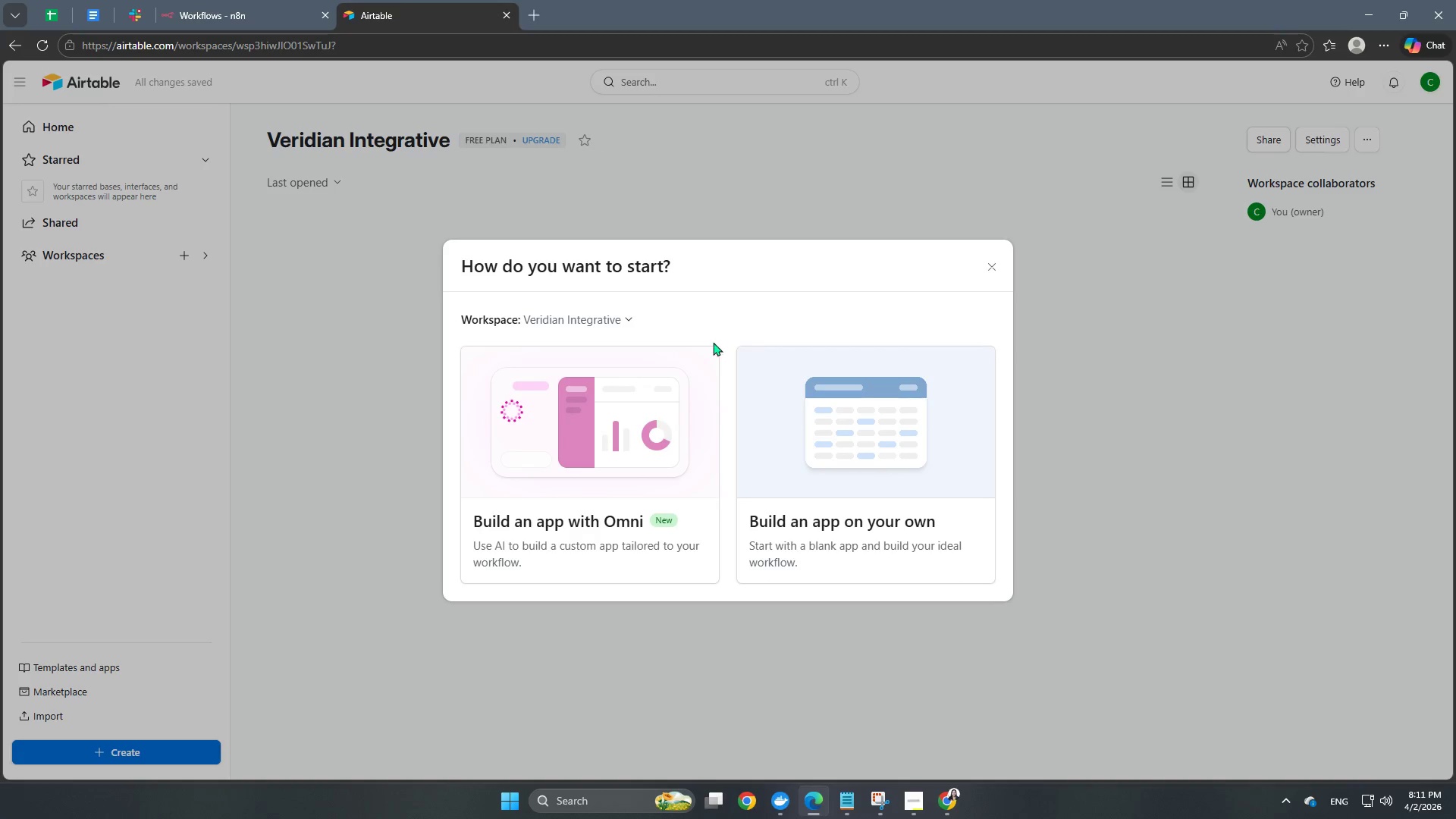 
left_click([612, 322])
 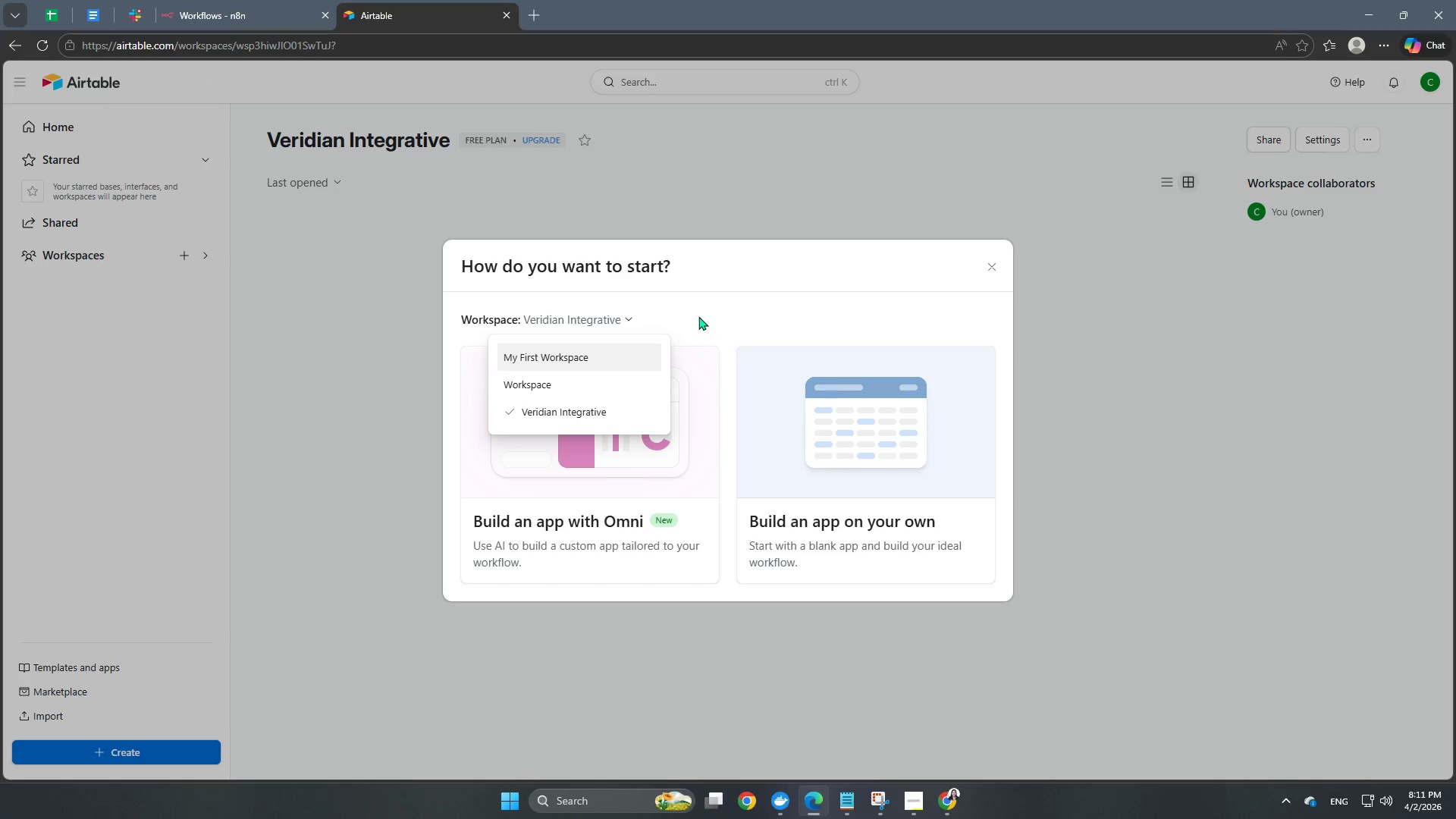 
left_click([698, 316])
 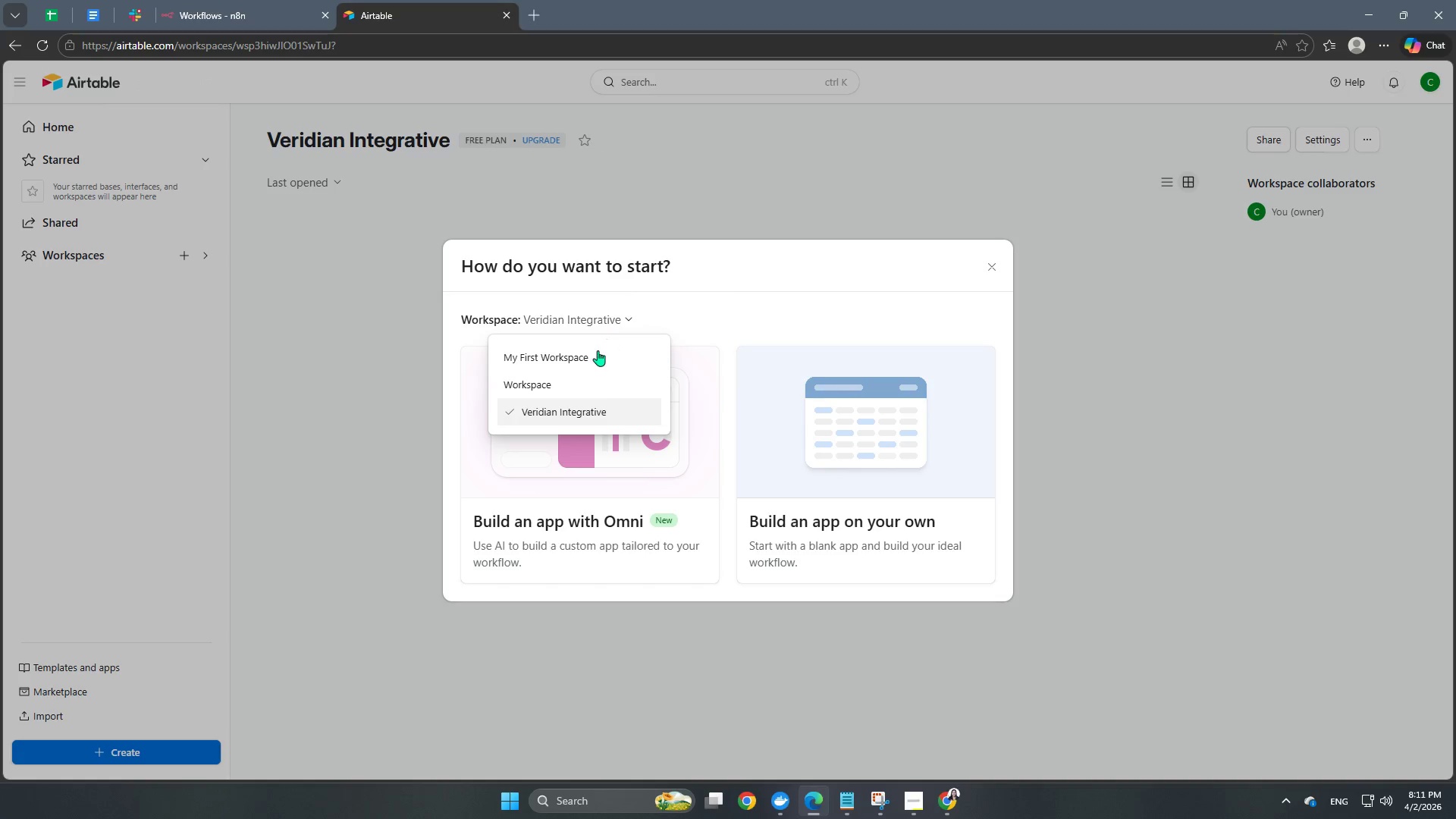 
left_click([585, 390])
 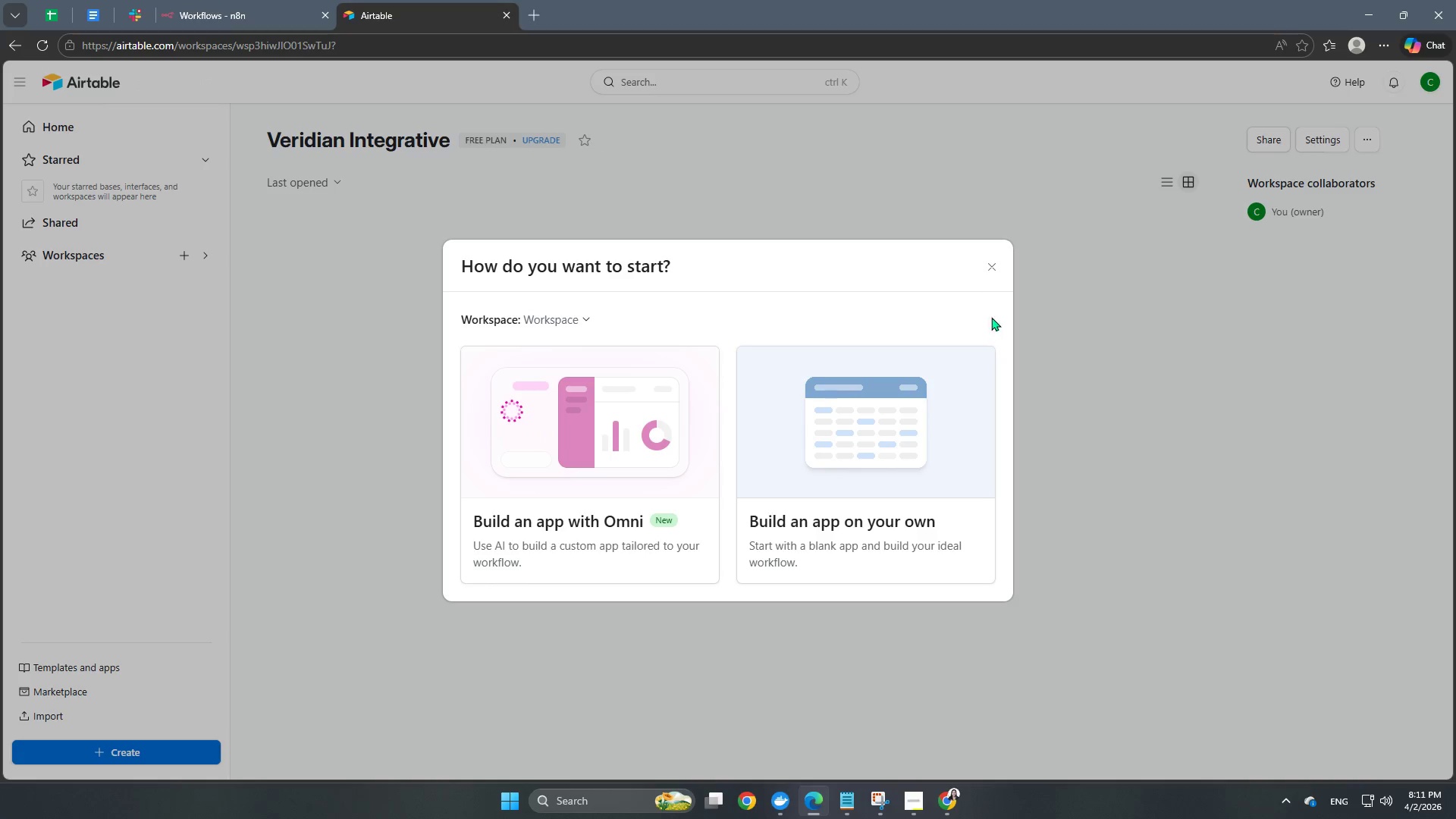 
left_click([993, 269])
 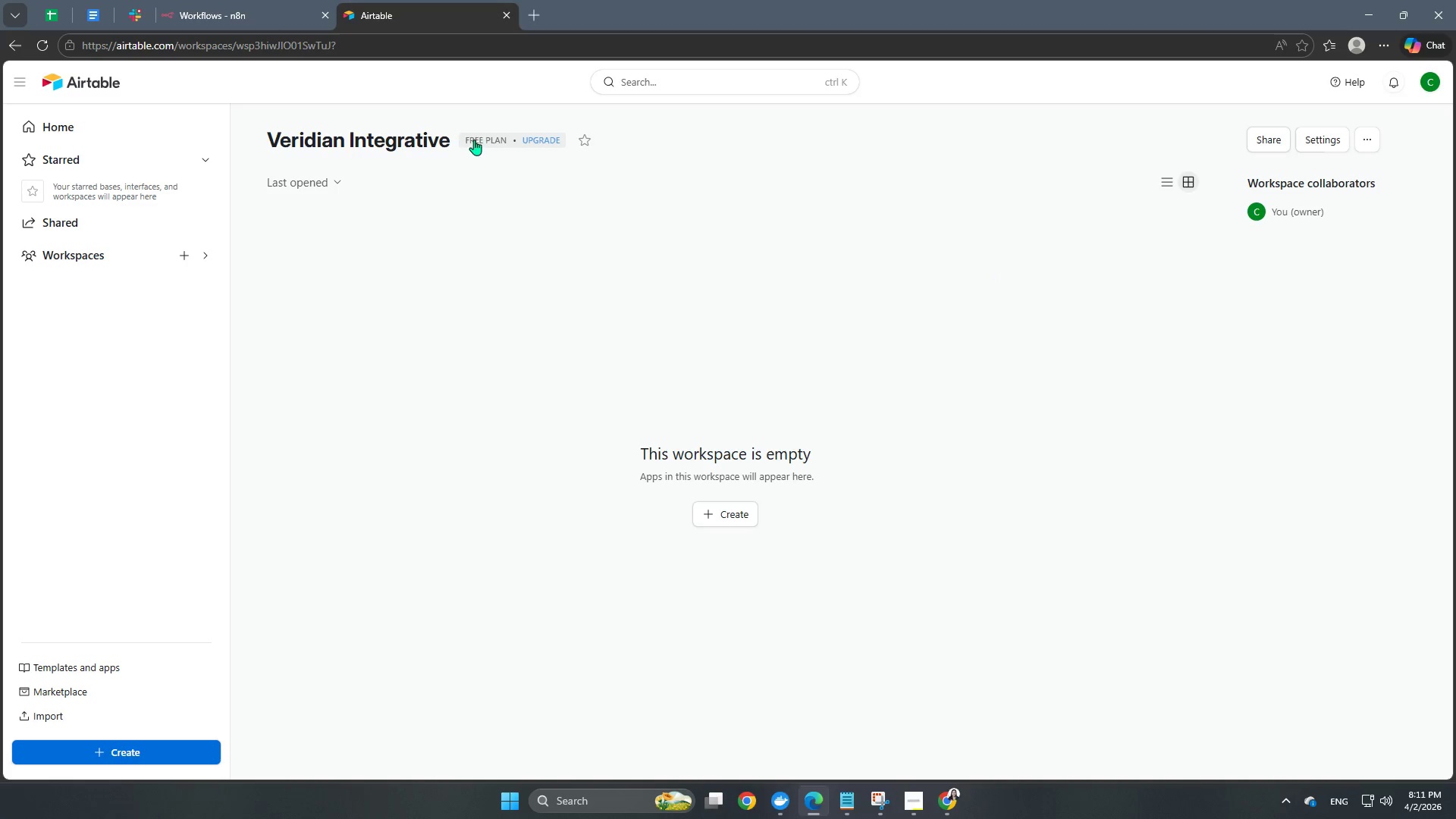 
left_click([411, 138])
 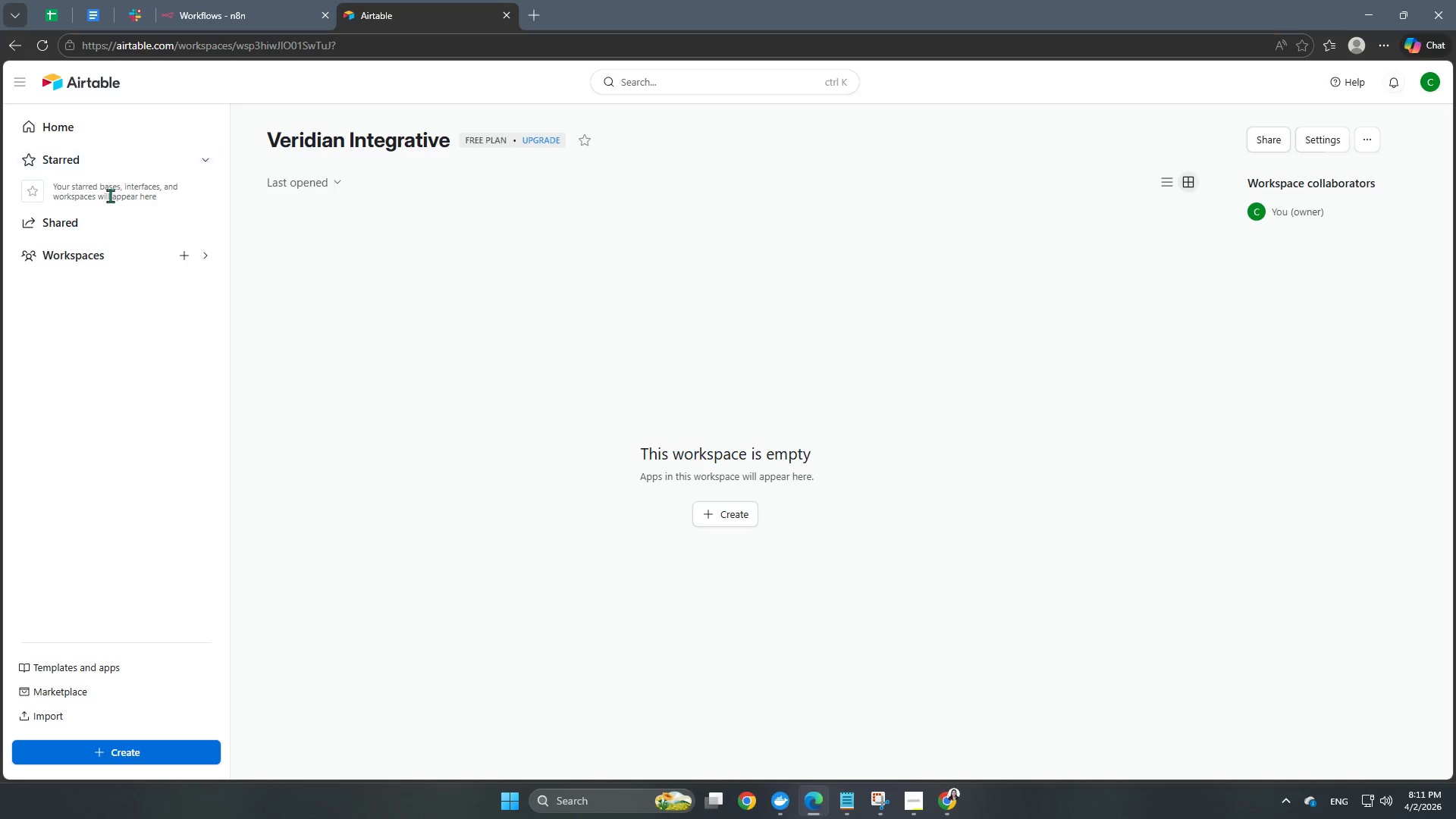 
scroll: coordinate [169, 273], scroll_direction: up, amount: 2.0
 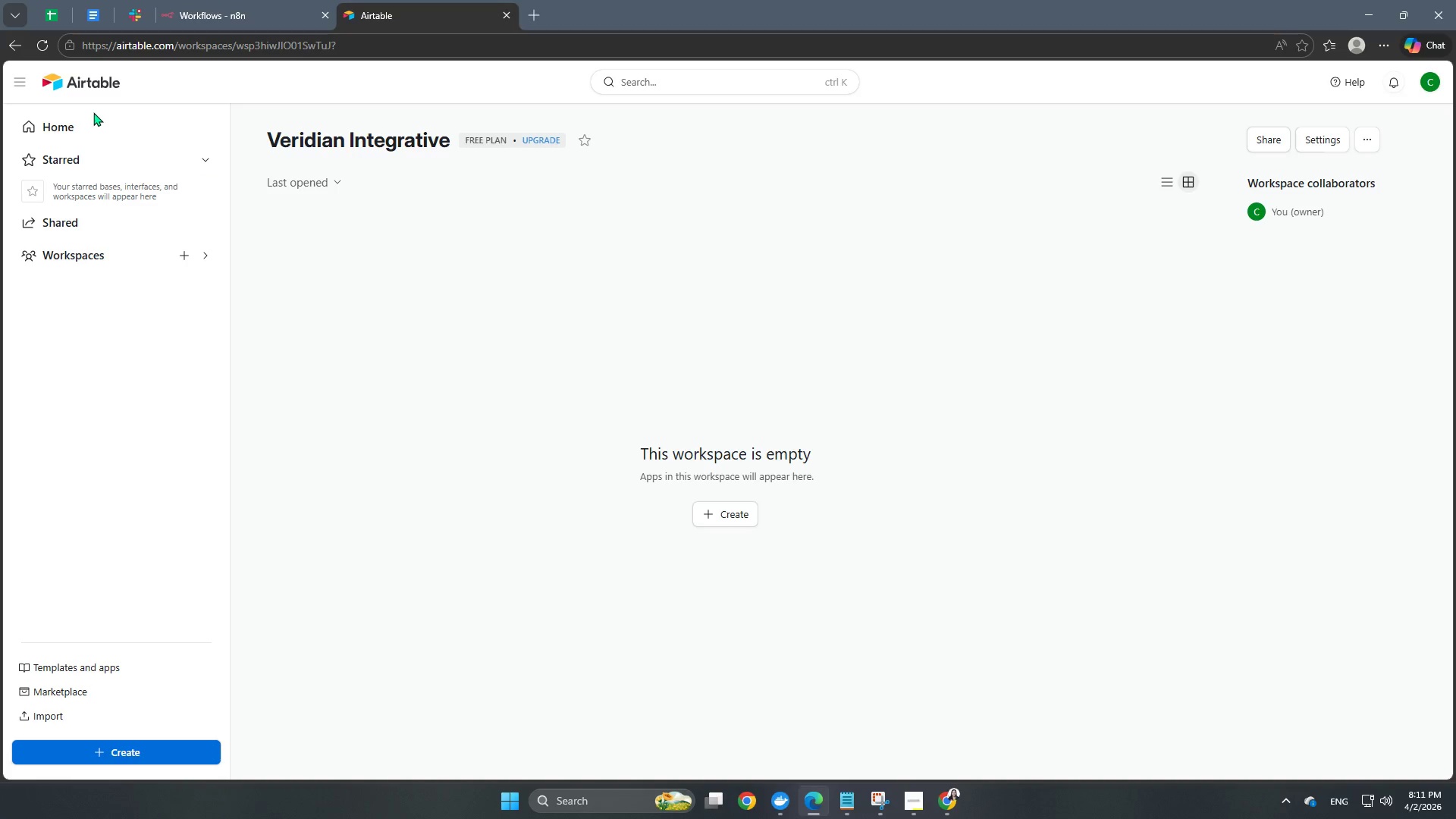 
double_click([89, 124])
 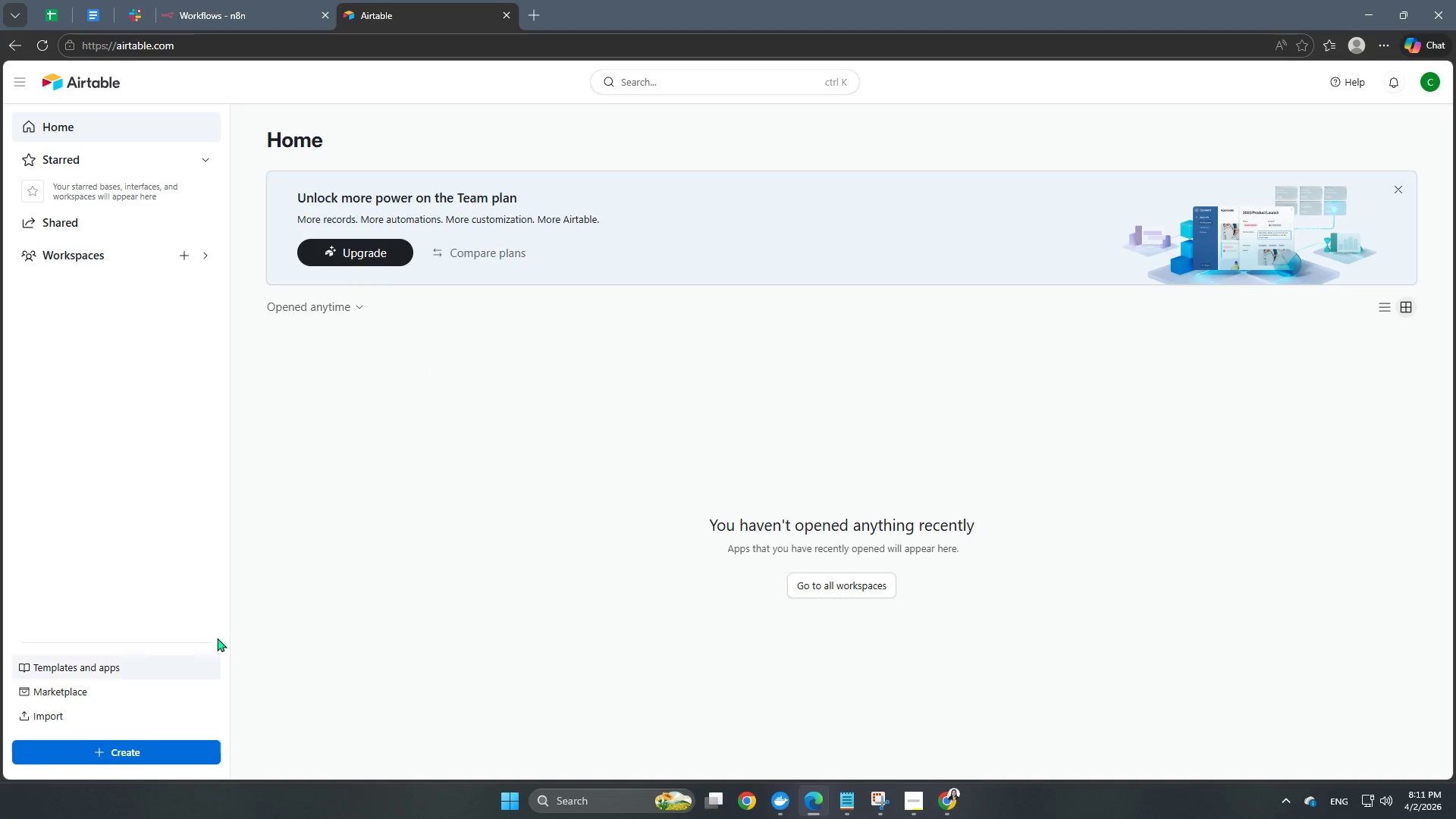 
left_click([124, 253])
 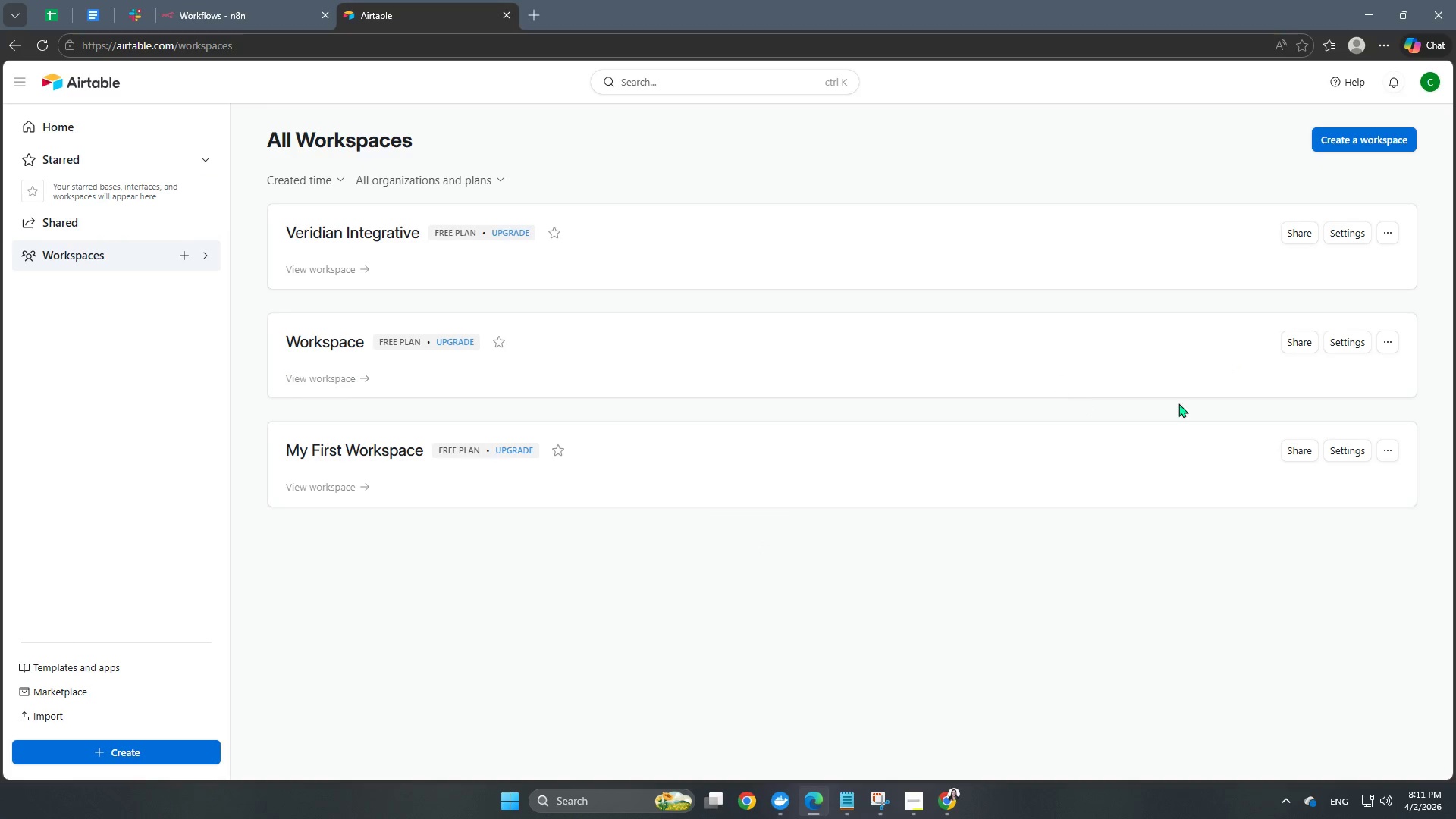 
left_click([1390, 350])
 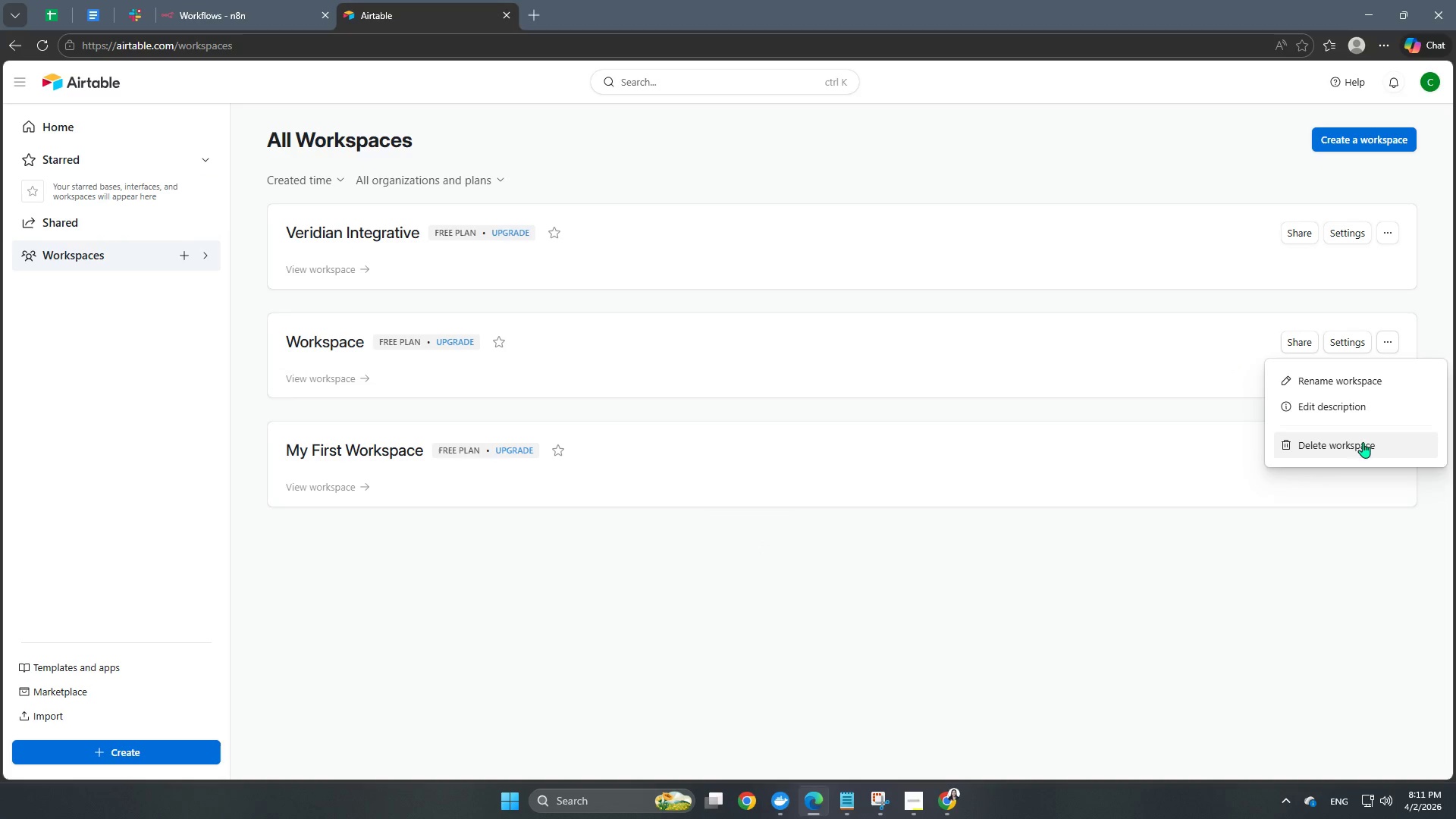 
left_click([1357, 451])
 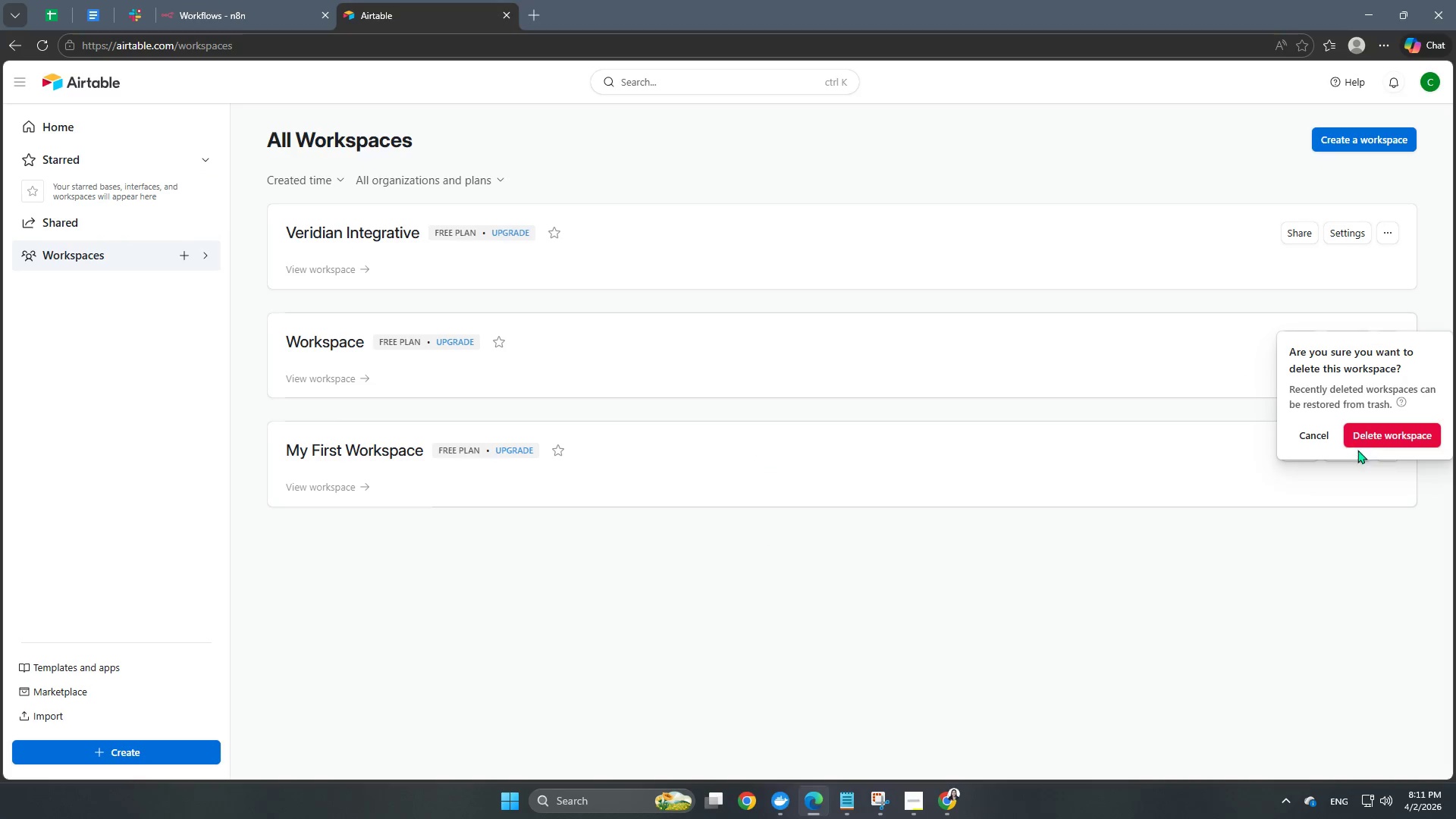 
left_click([1387, 436])
 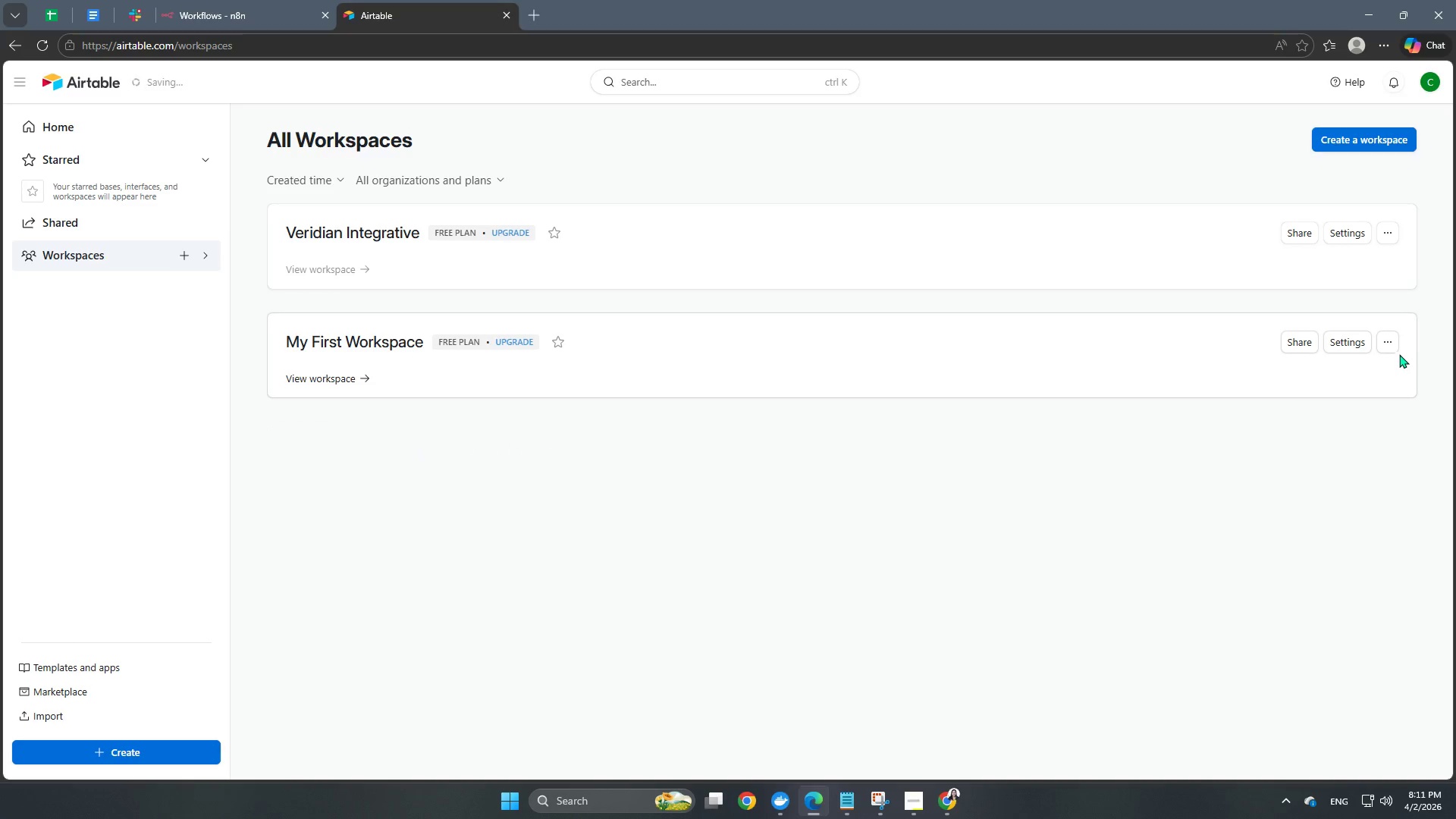 
left_click([1386, 341])
 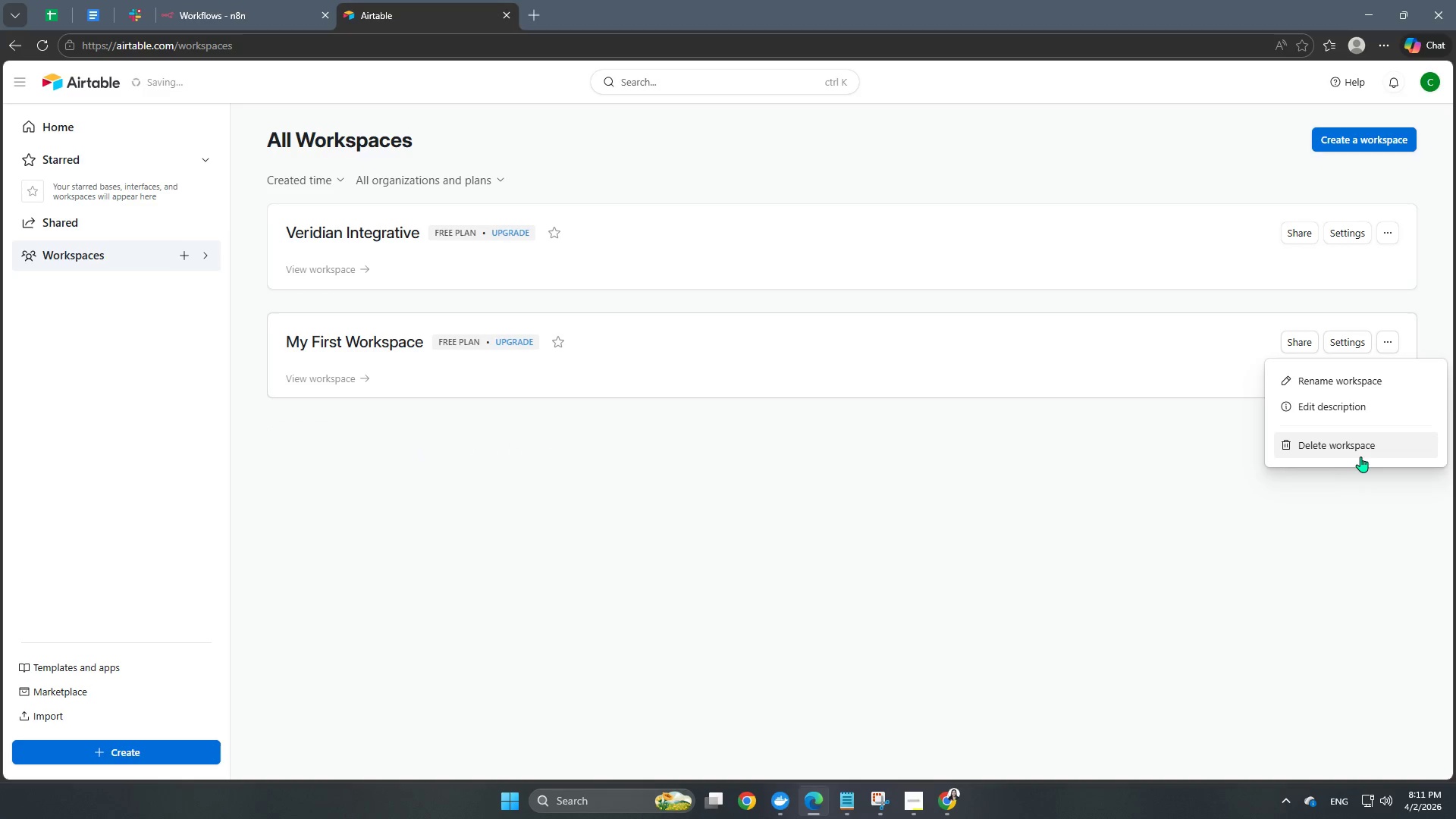 
left_click([1360, 457])
 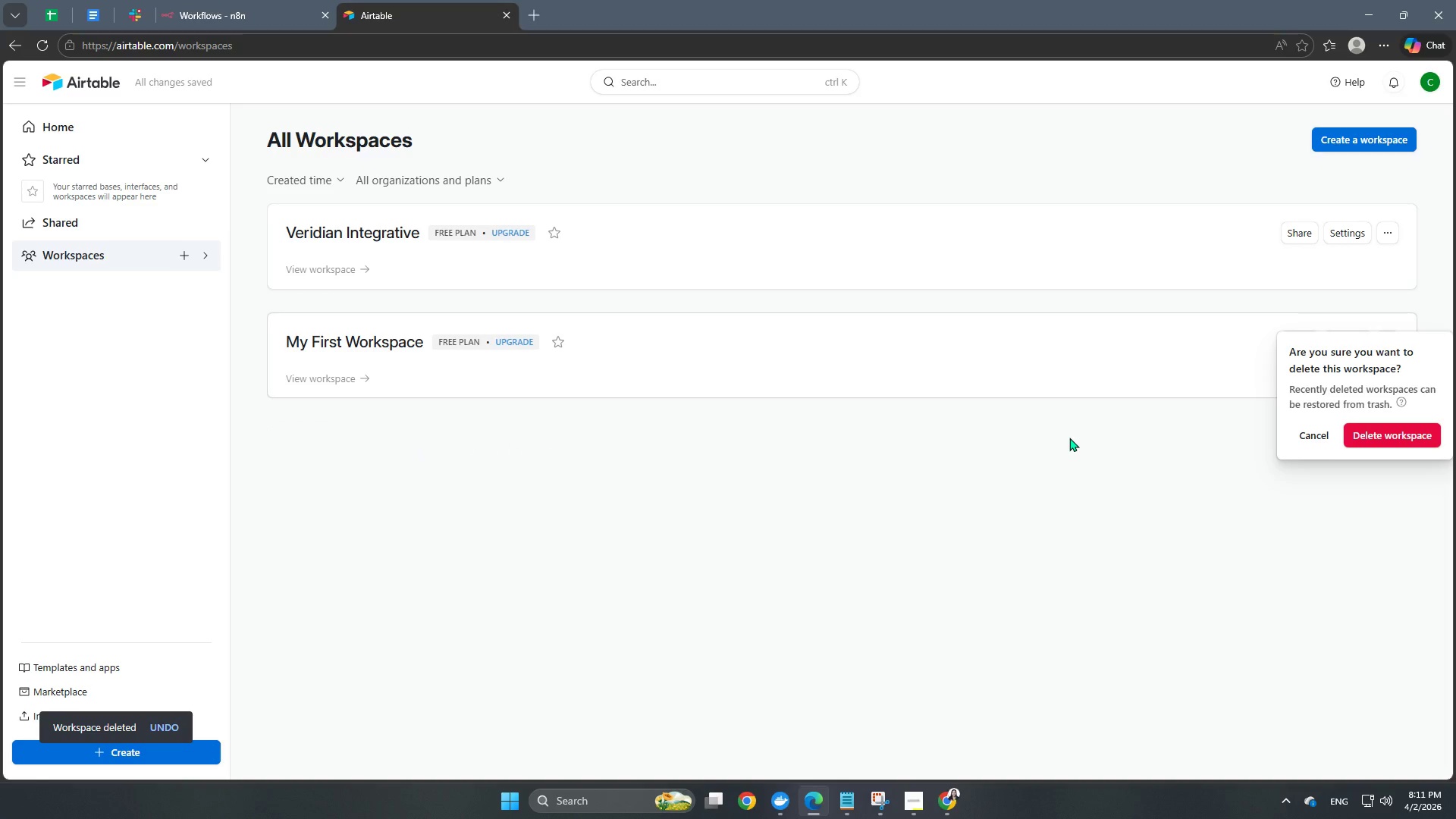 
left_click([1409, 444])
 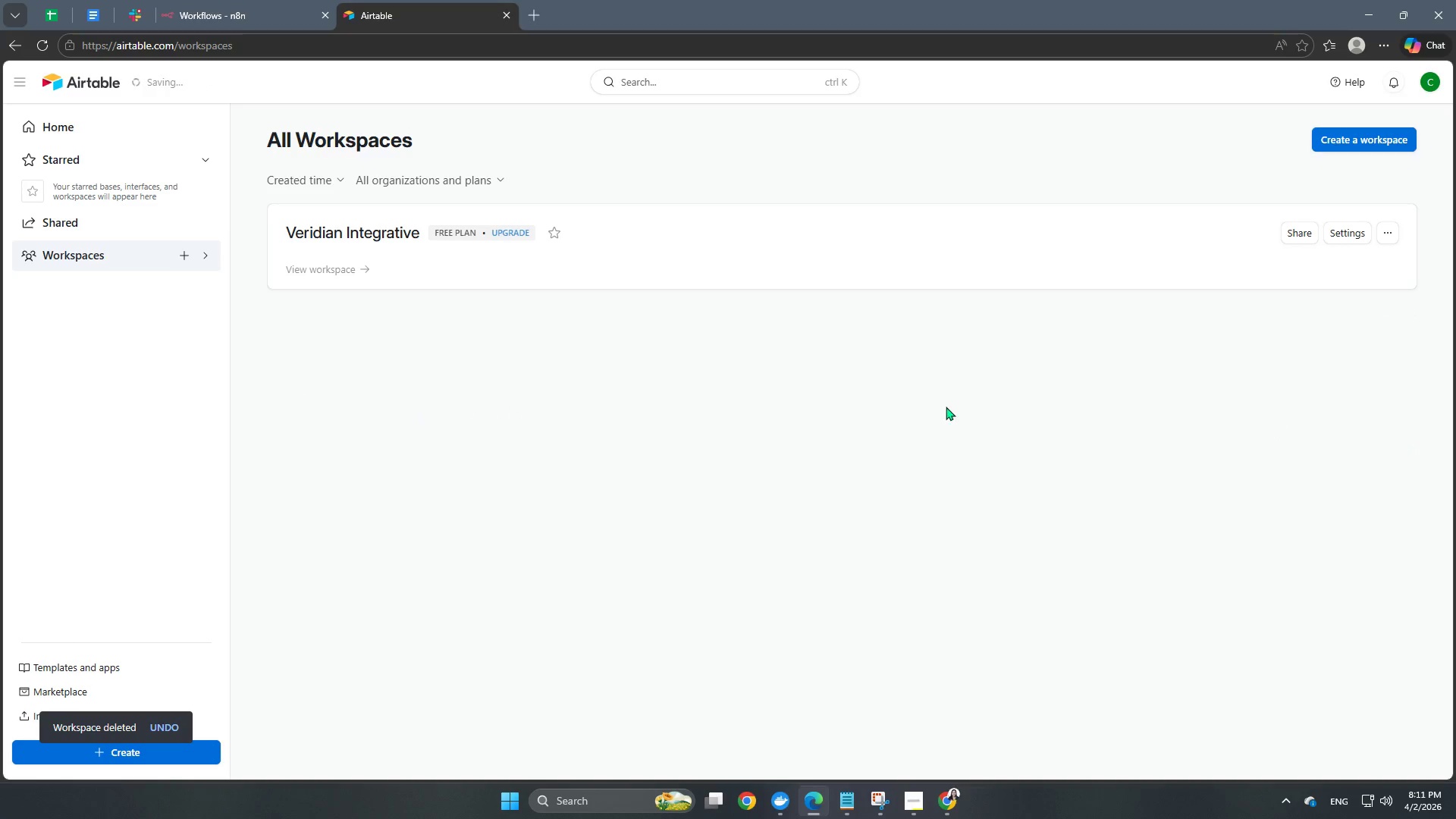 
scroll: coordinate [710, 459], scroll_direction: up, amount: 3.0
 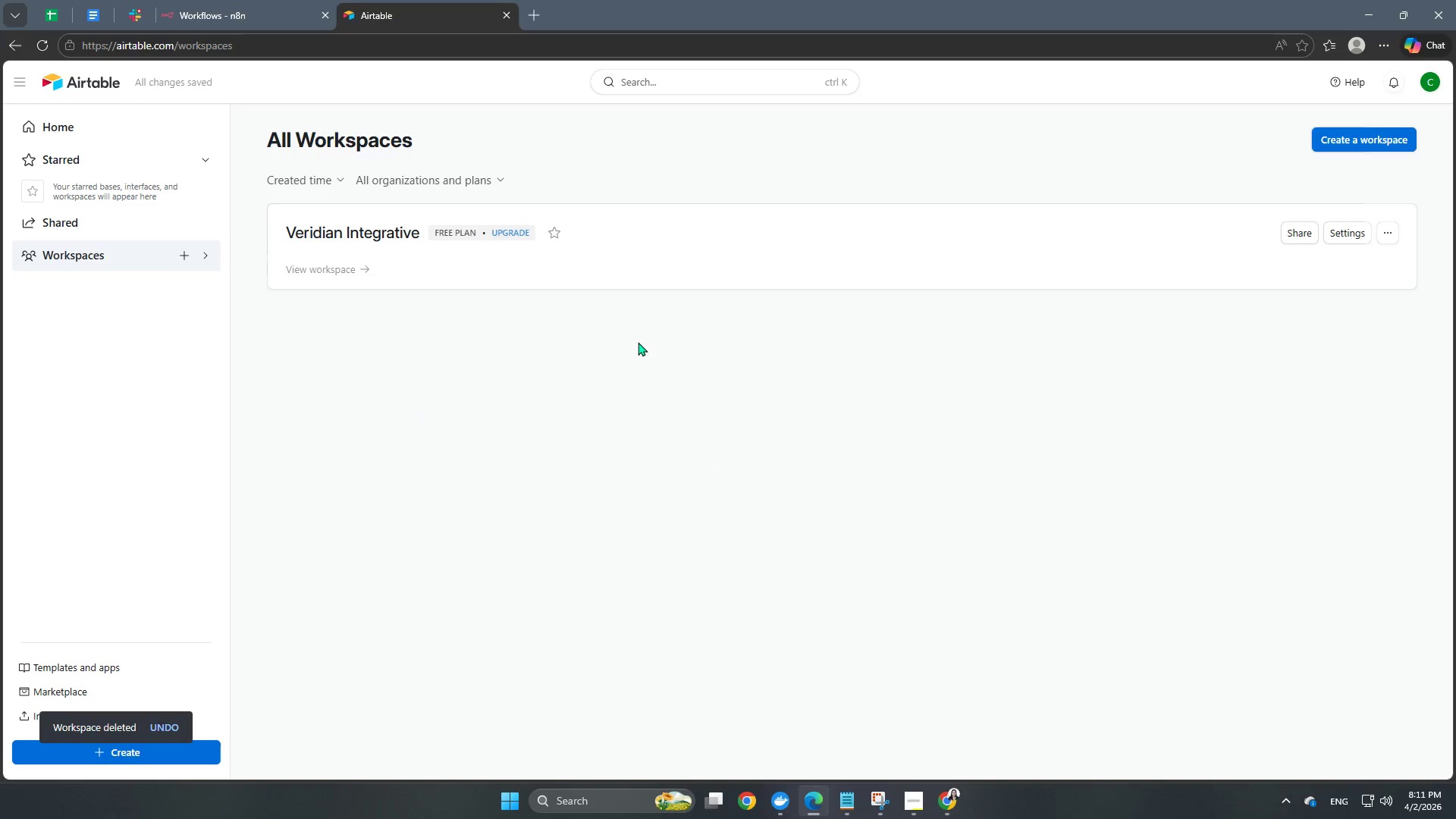 
left_click([124, 761])
 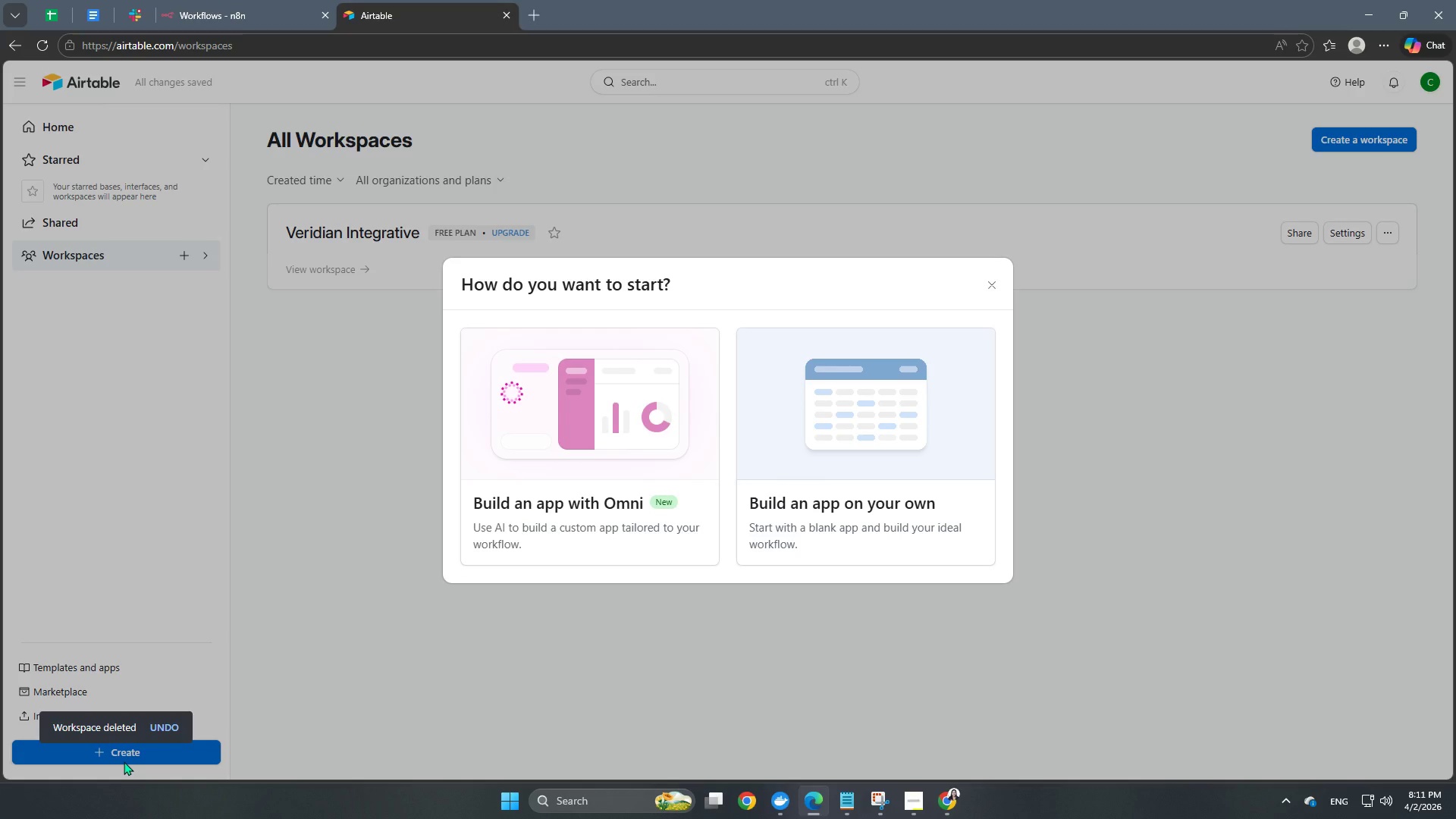 
left_click([256, 692])
 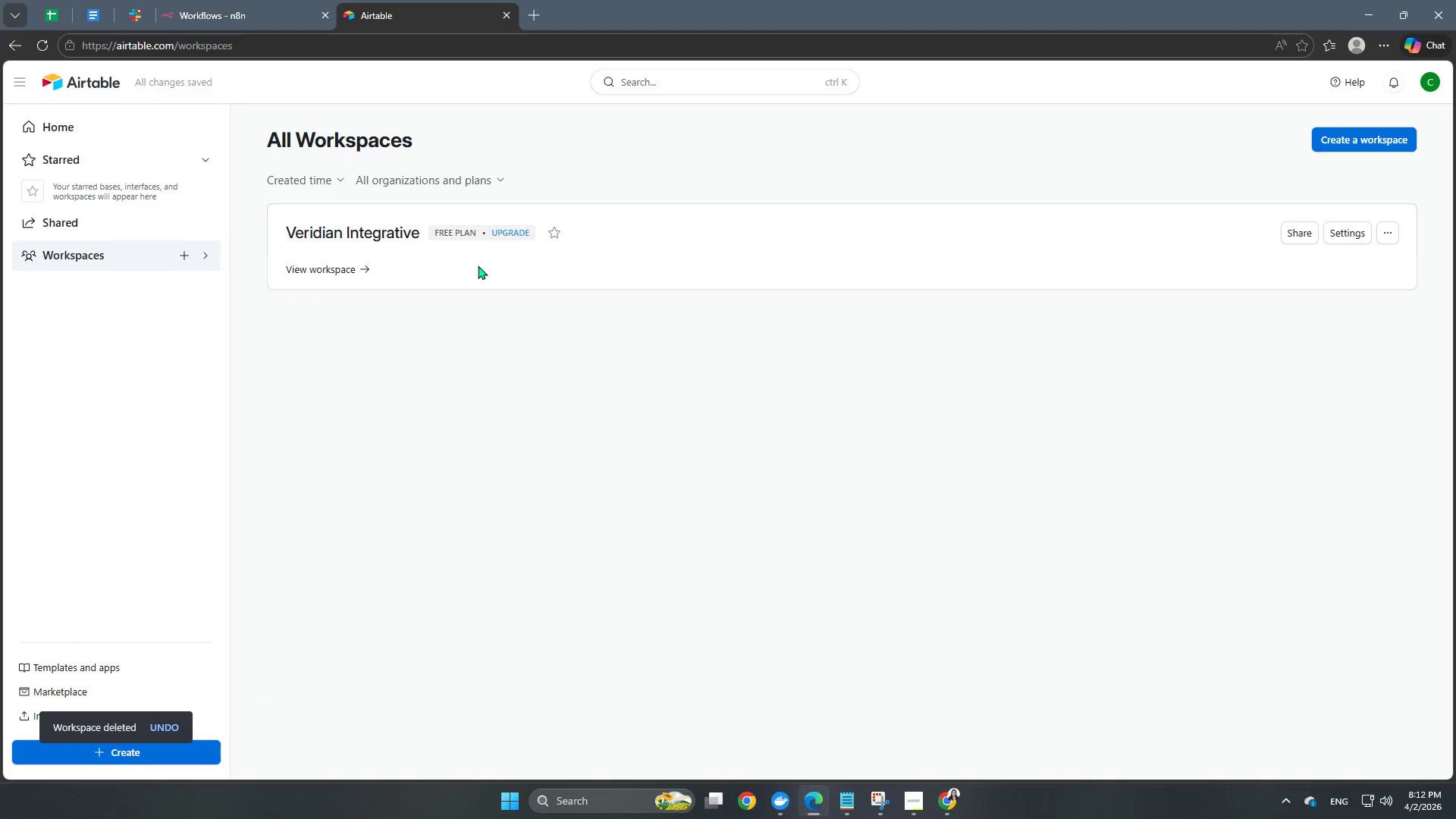 
double_click([478, 265])
 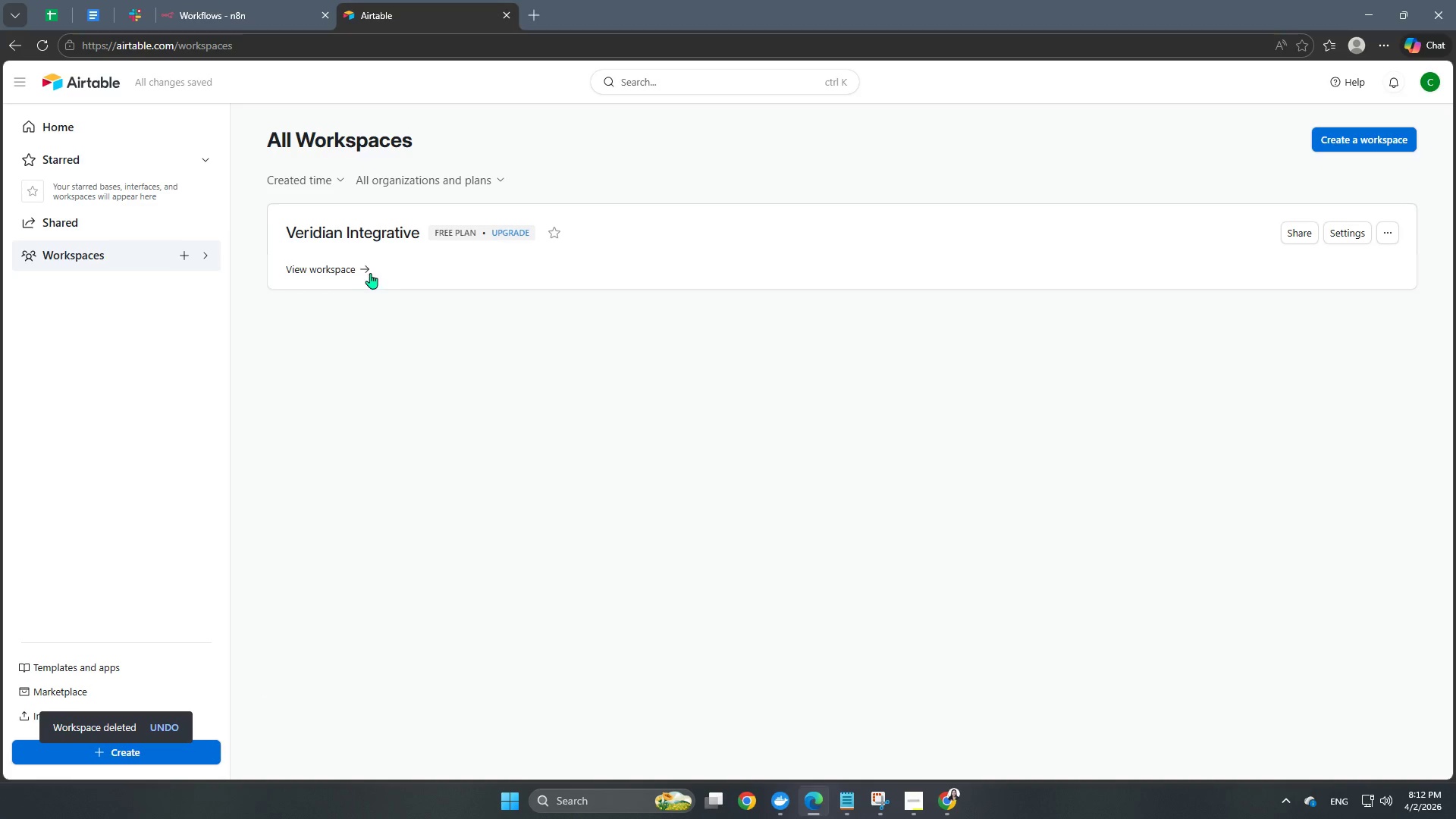 
left_click([359, 273])
 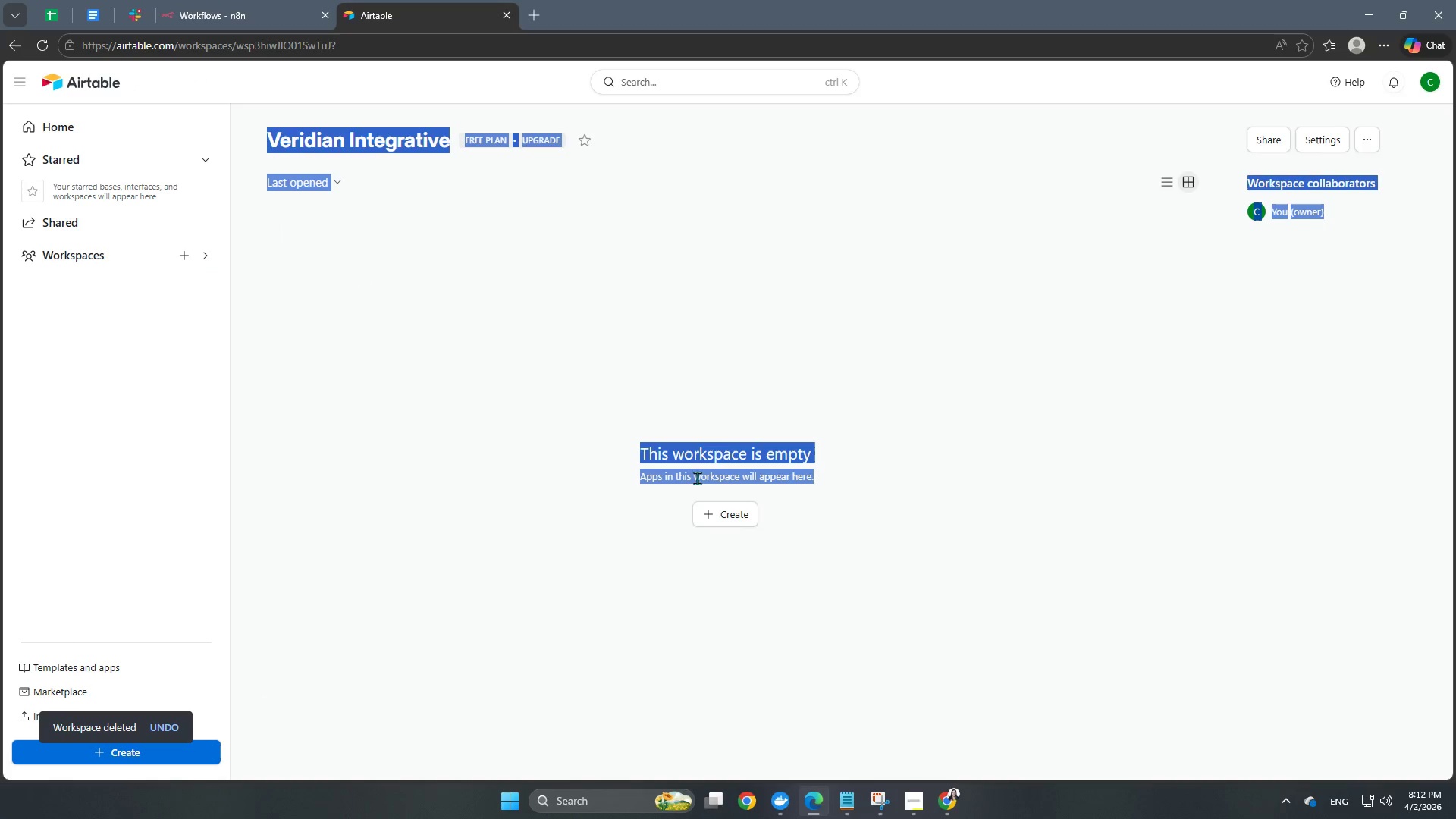 
left_click([898, 516])
 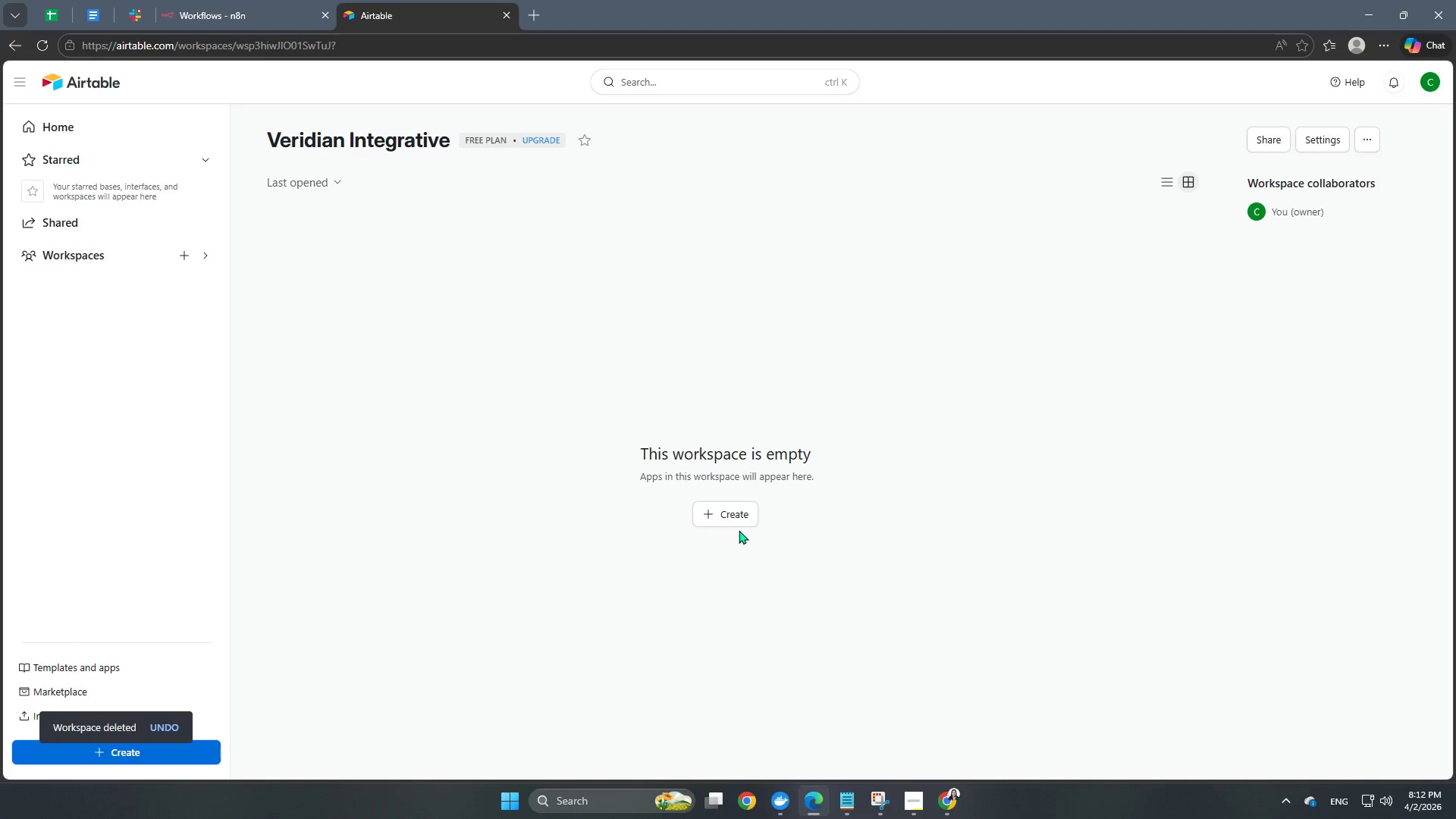 
left_click([738, 516])
 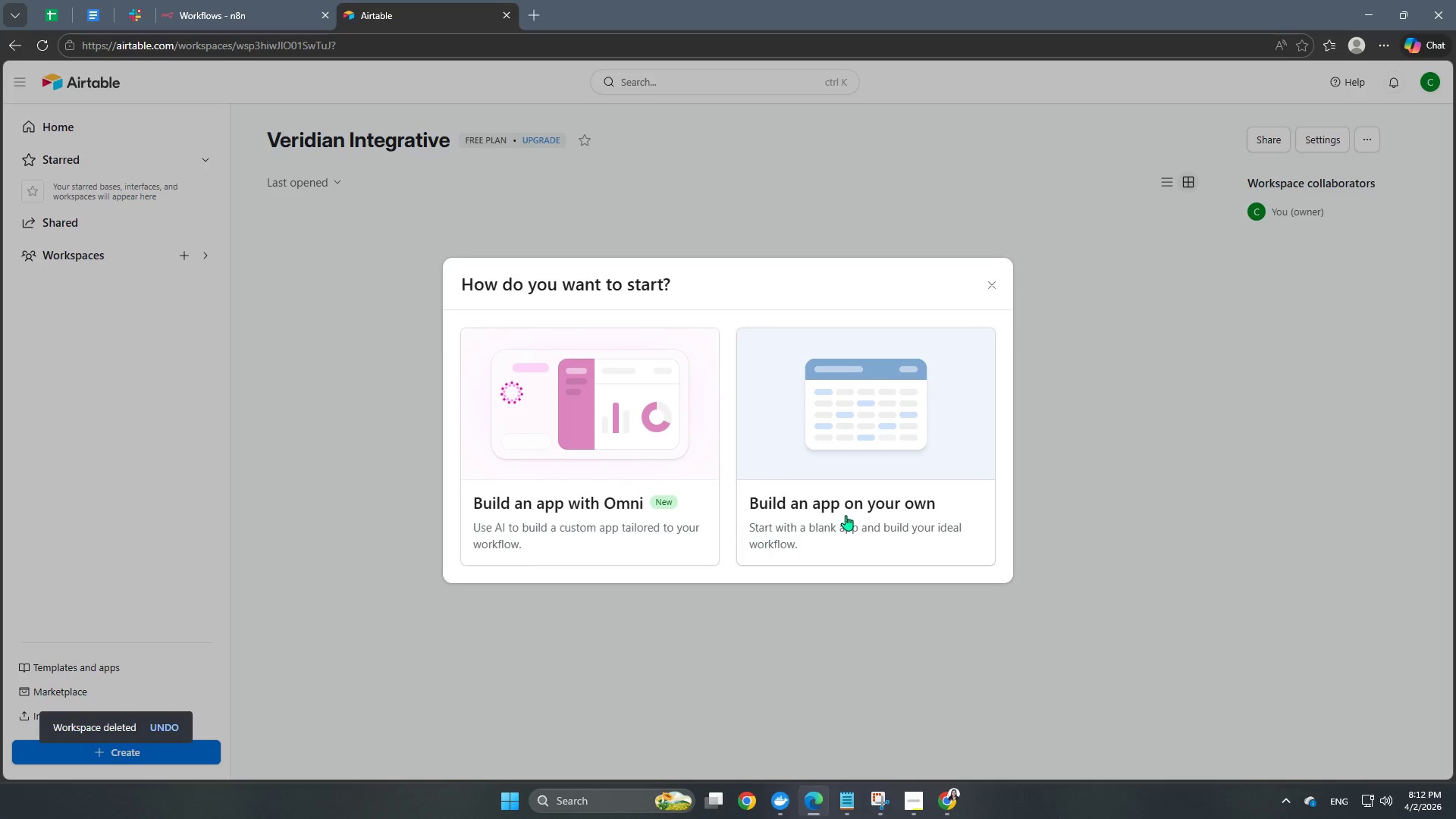 
left_click([853, 513])
 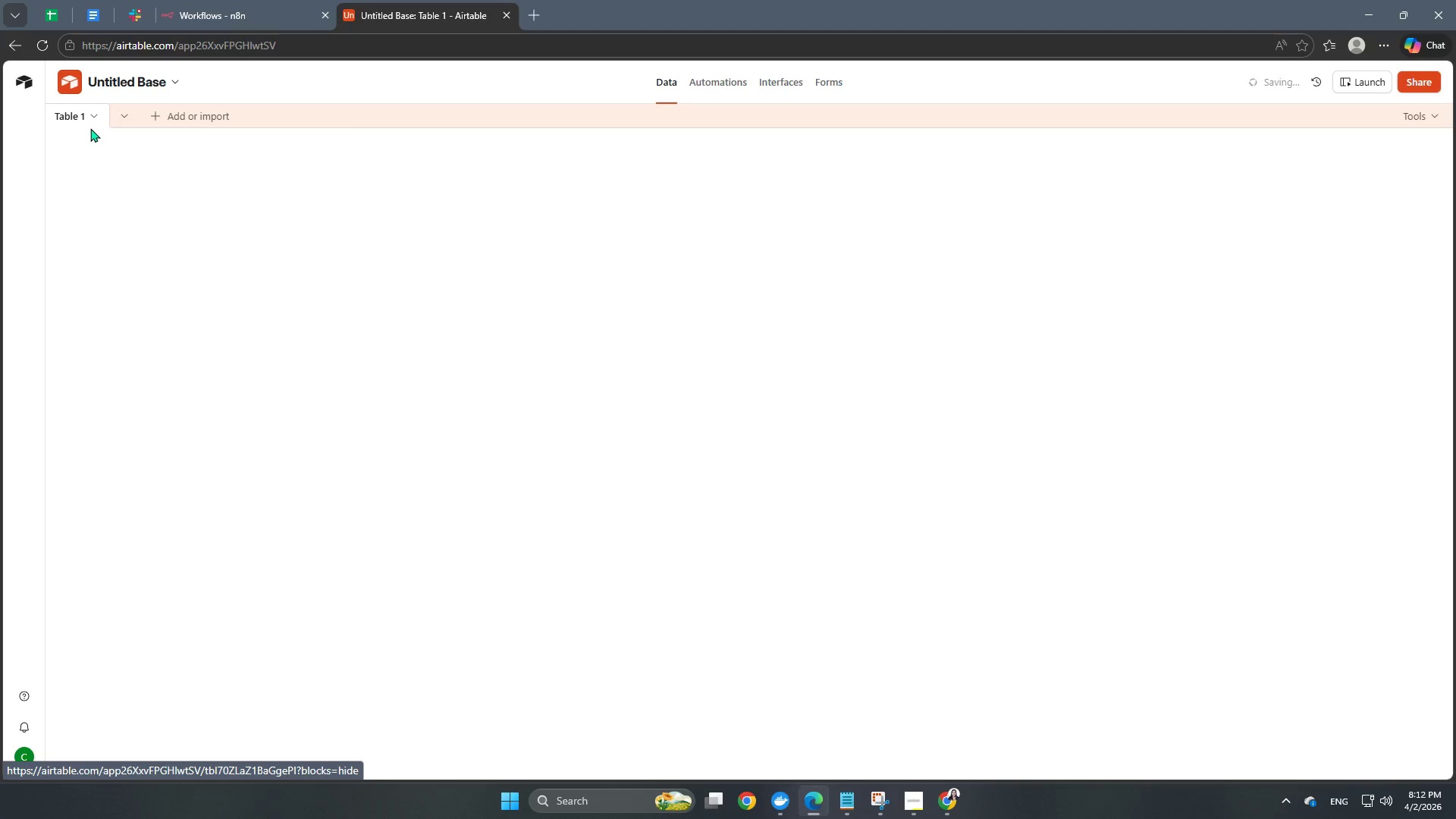 
mouse_move([108, 136])
 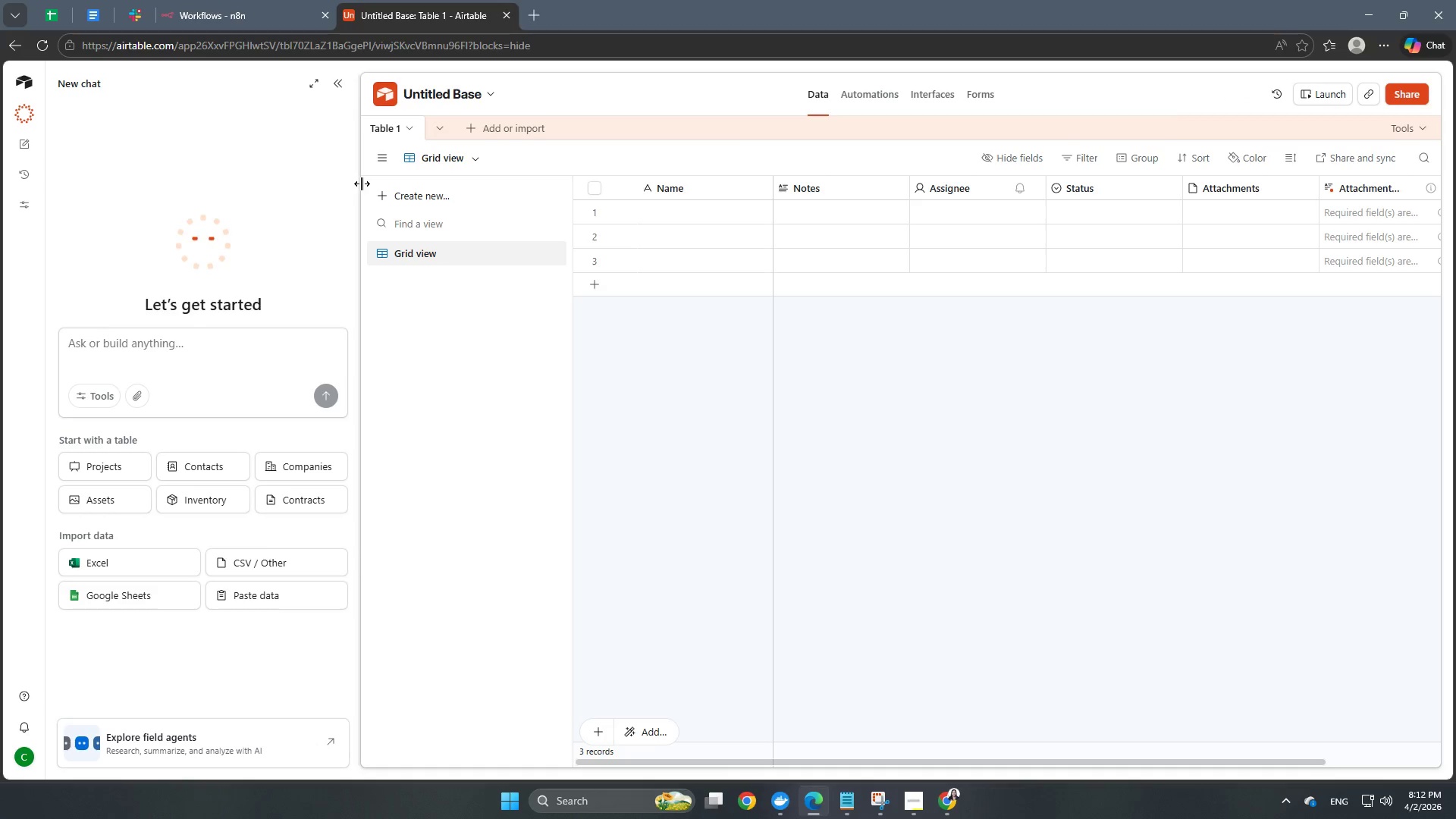 
left_click_drag(start_coordinate=[362, 184], to_coordinate=[69, 158])
 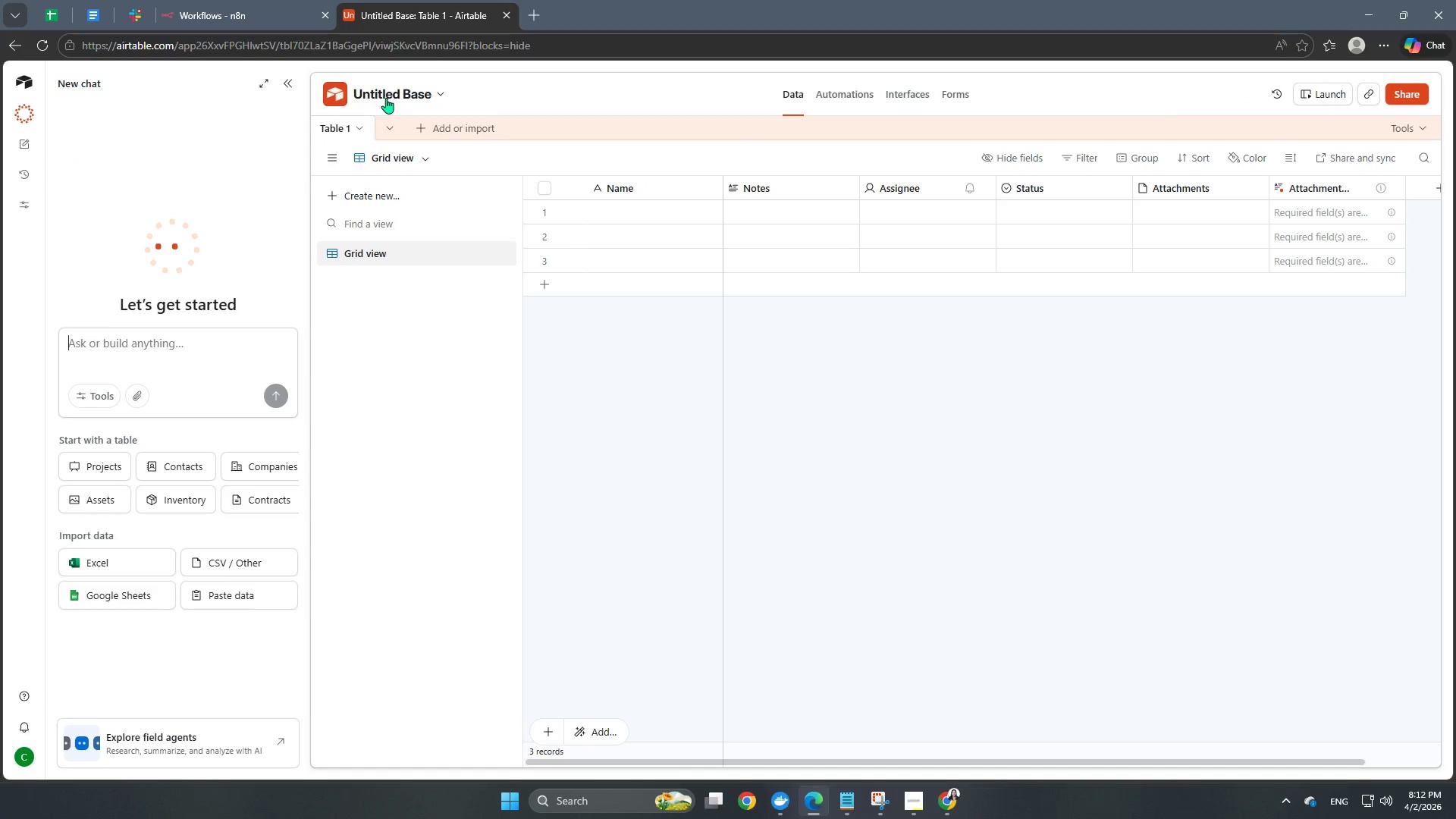 
double_click([393, 95])
 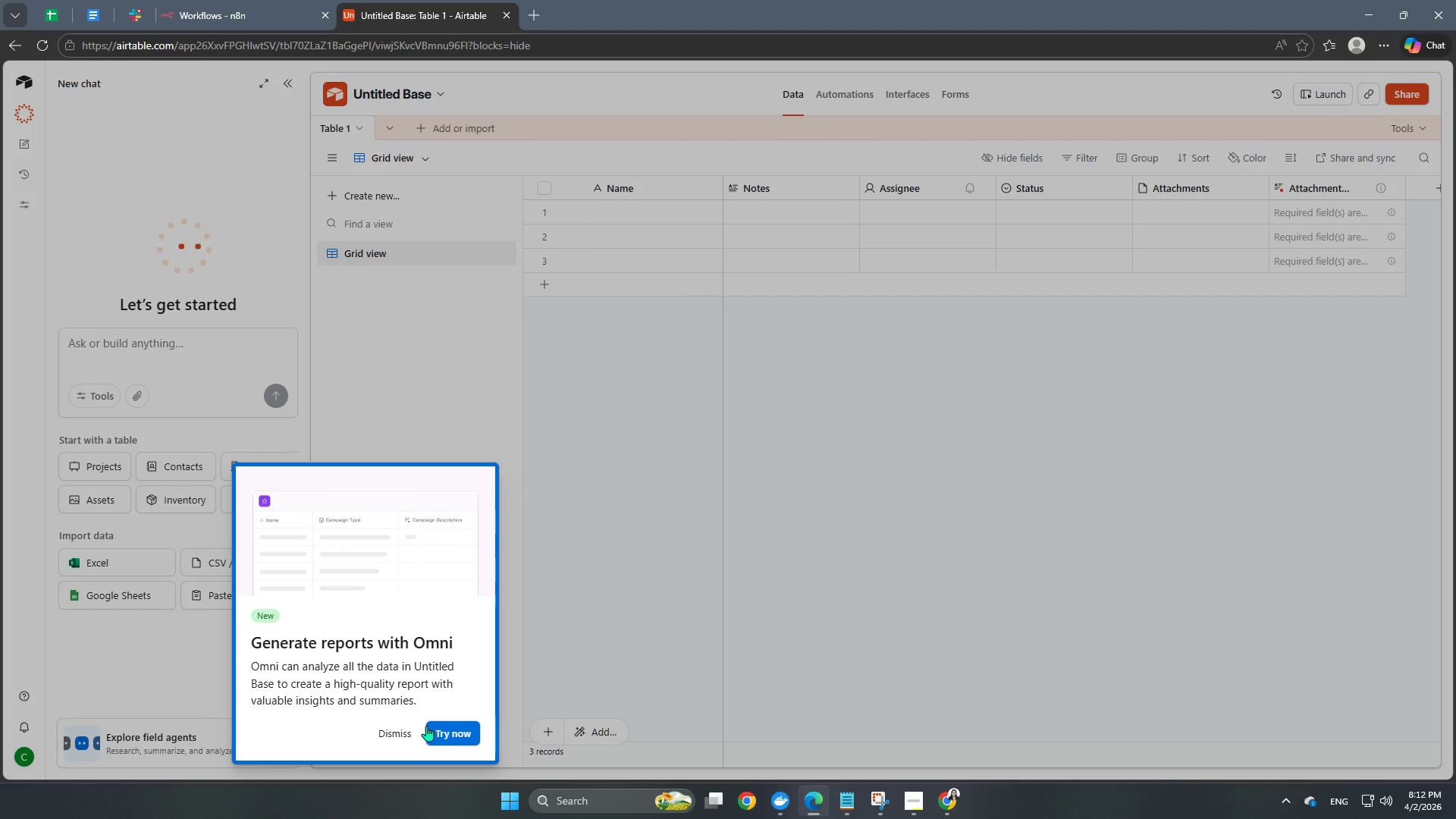 
left_click([402, 735])
 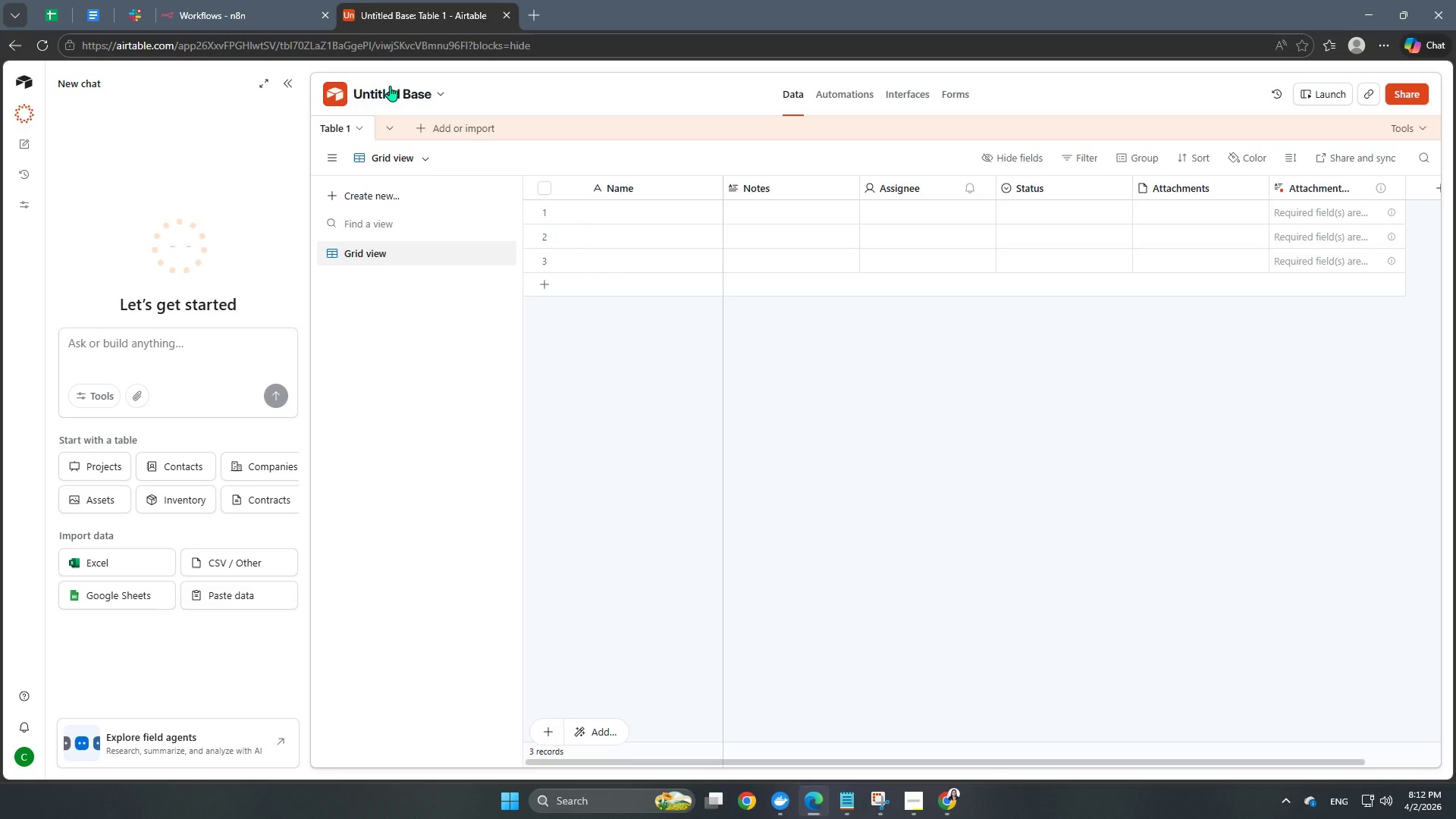 
left_click([392, 96])
 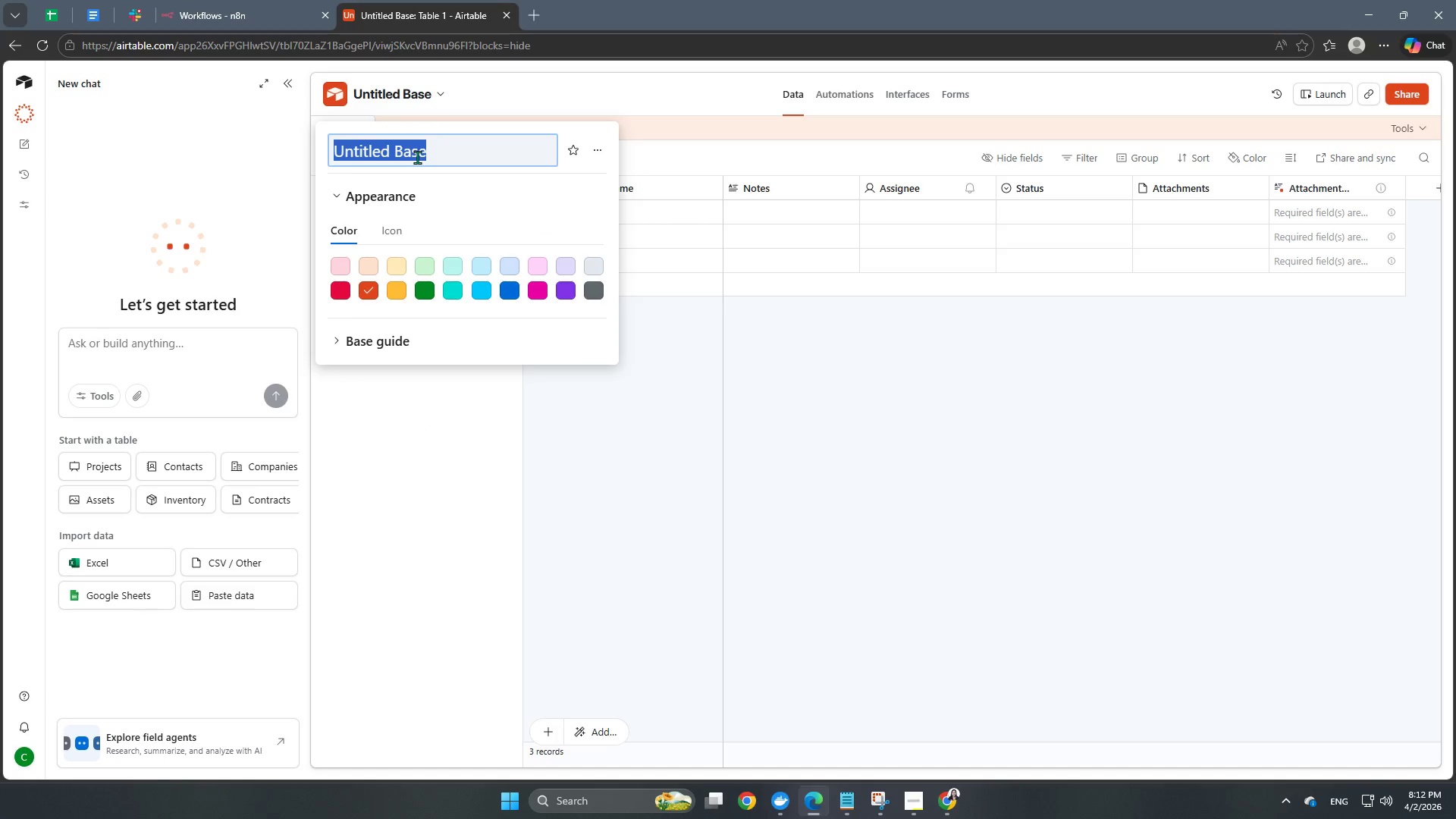 
type(Veridian Protocol Tracker)
 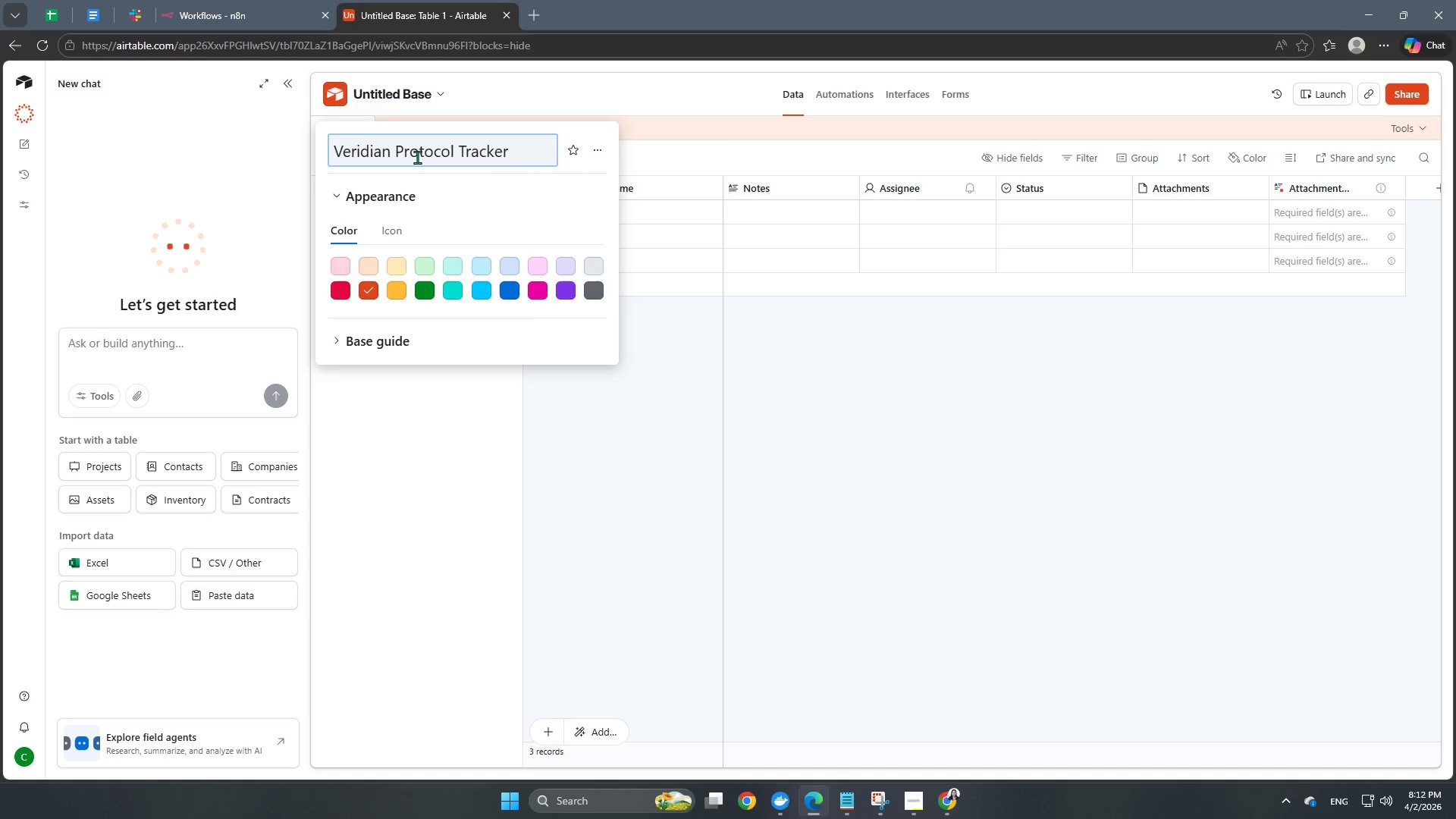 
left_click([369, 266])
 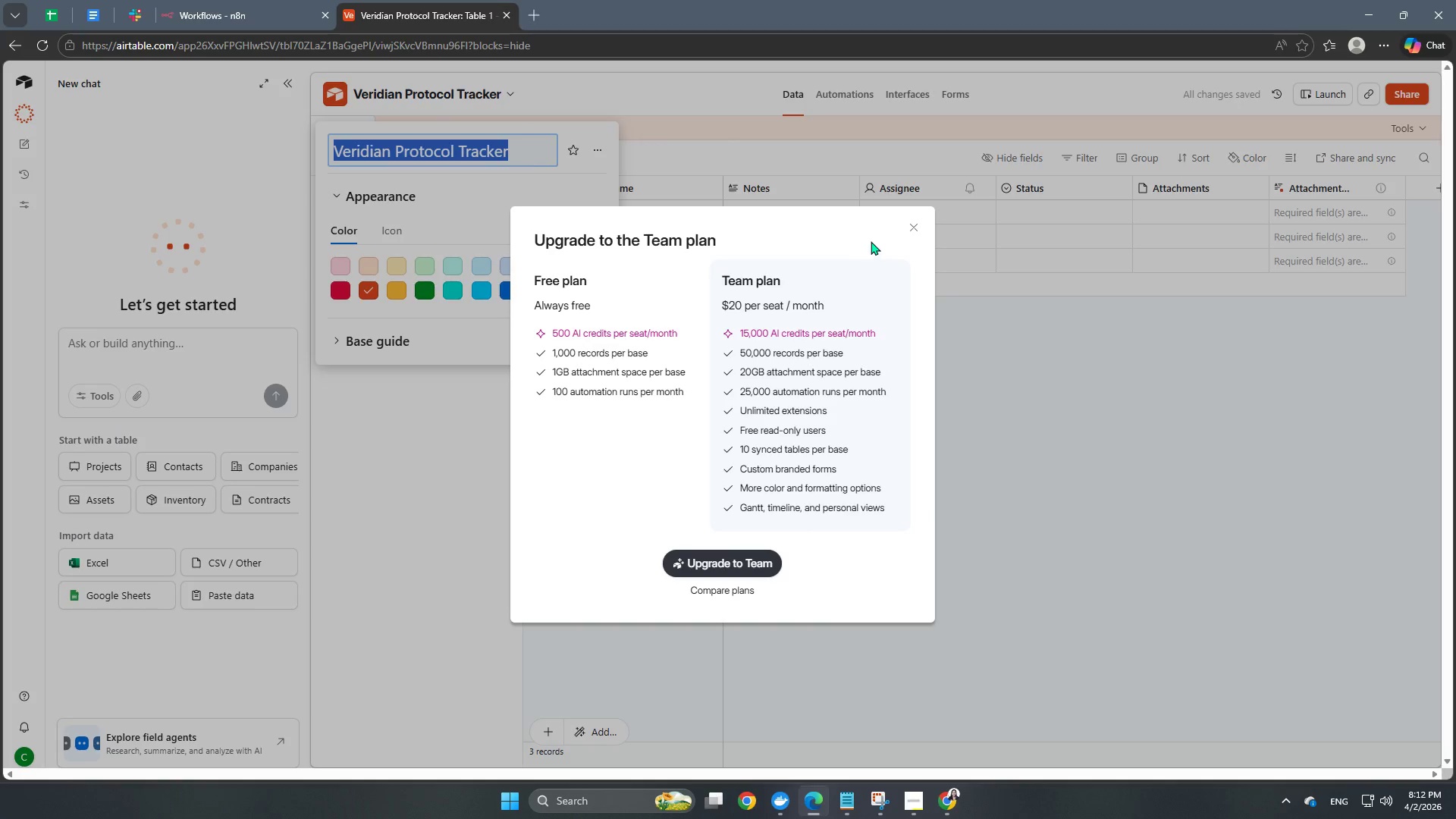 
left_click([916, 229])
 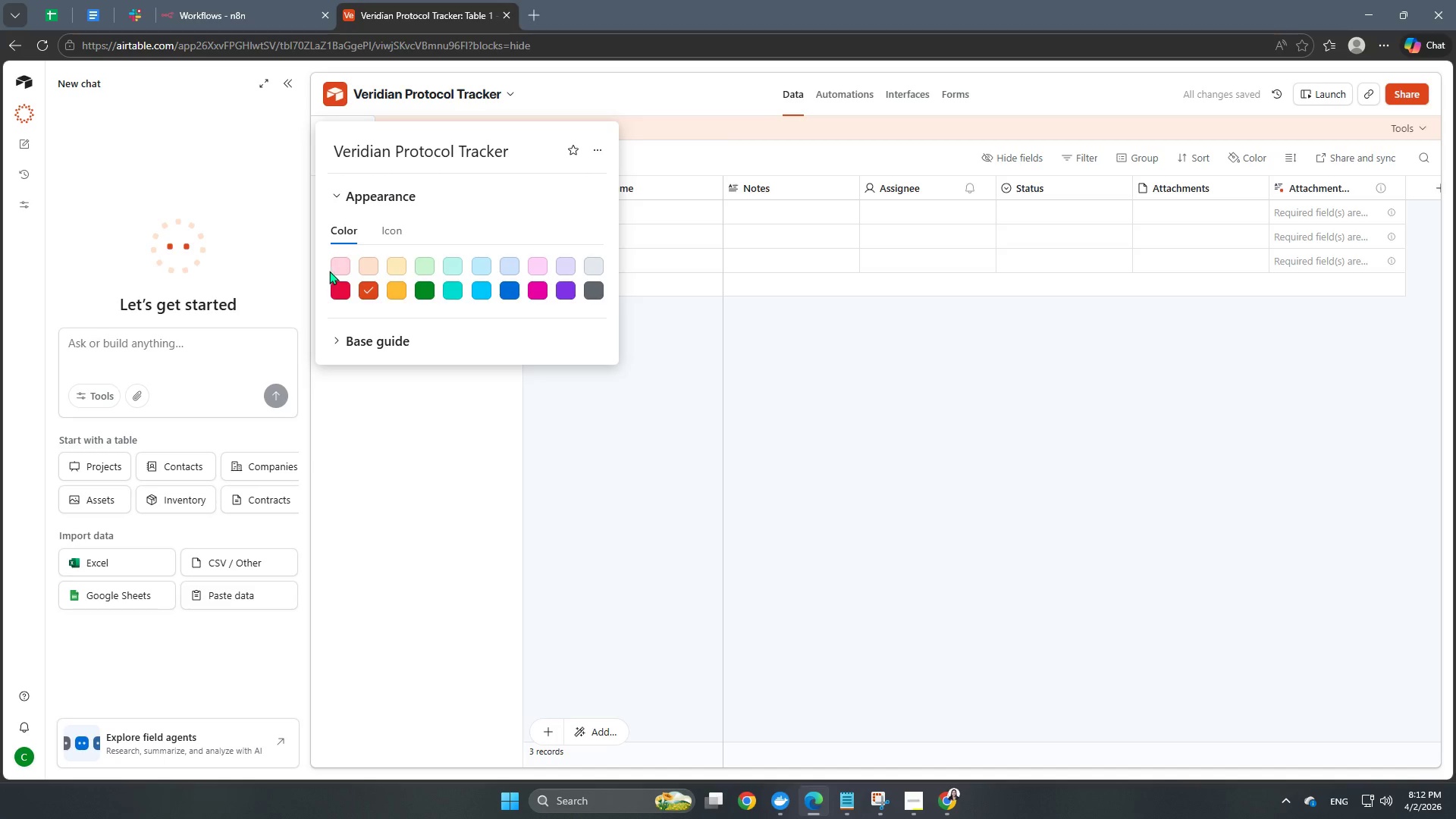 
left_click([340, 266])
 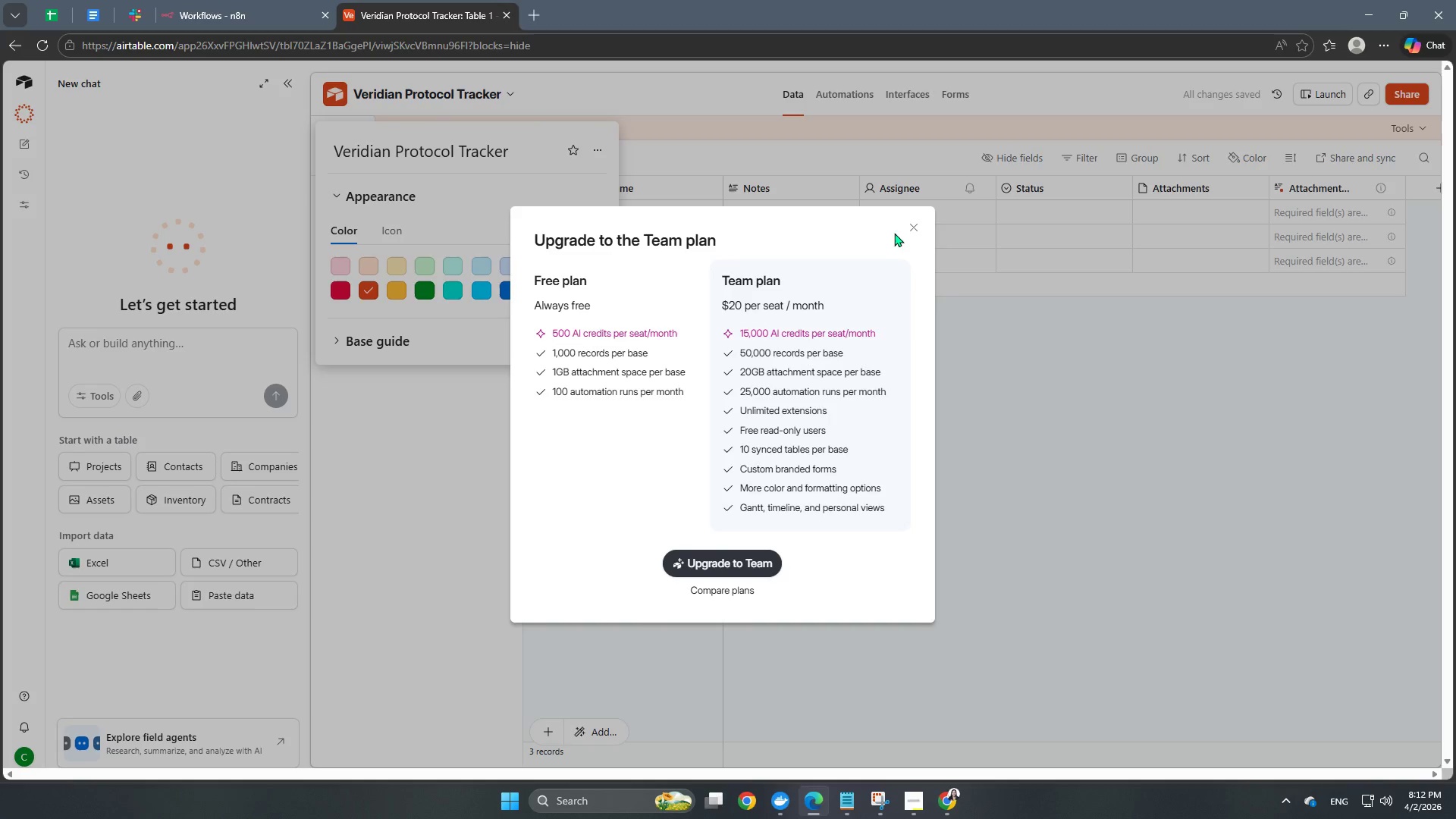 
left_click([918, 225])
 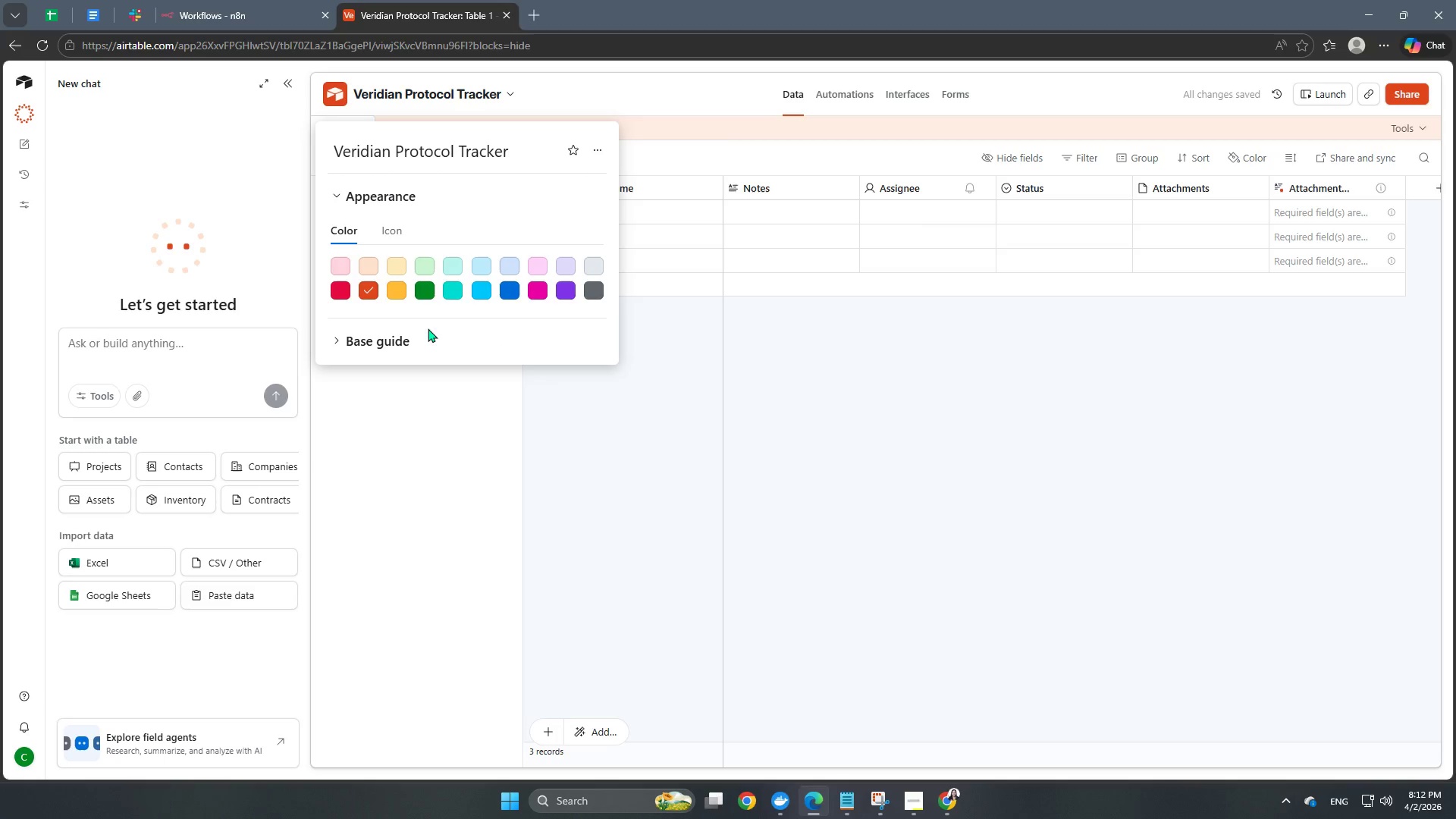 
left_click([394, 344])
 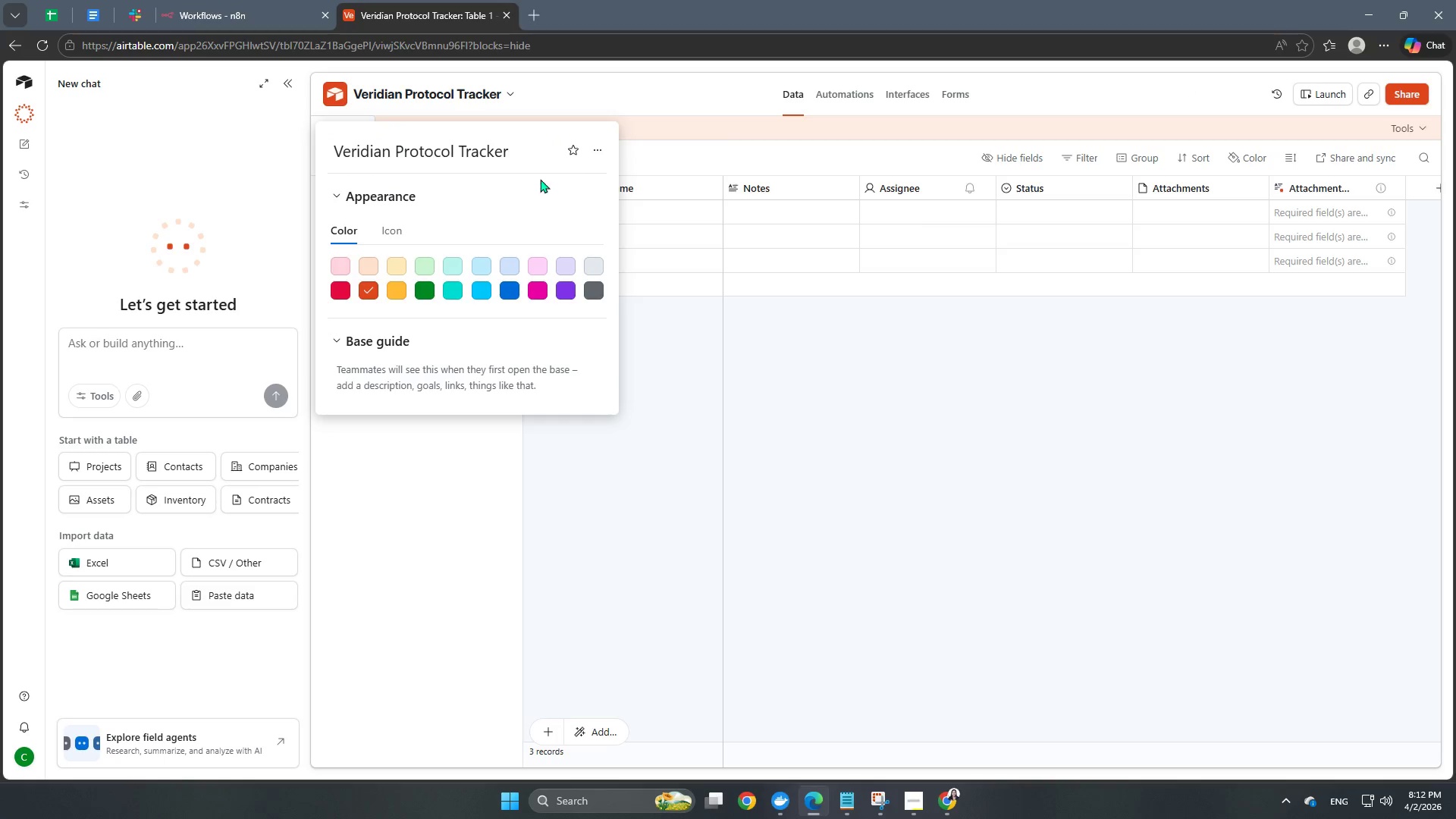 
left_click([592, 149])
 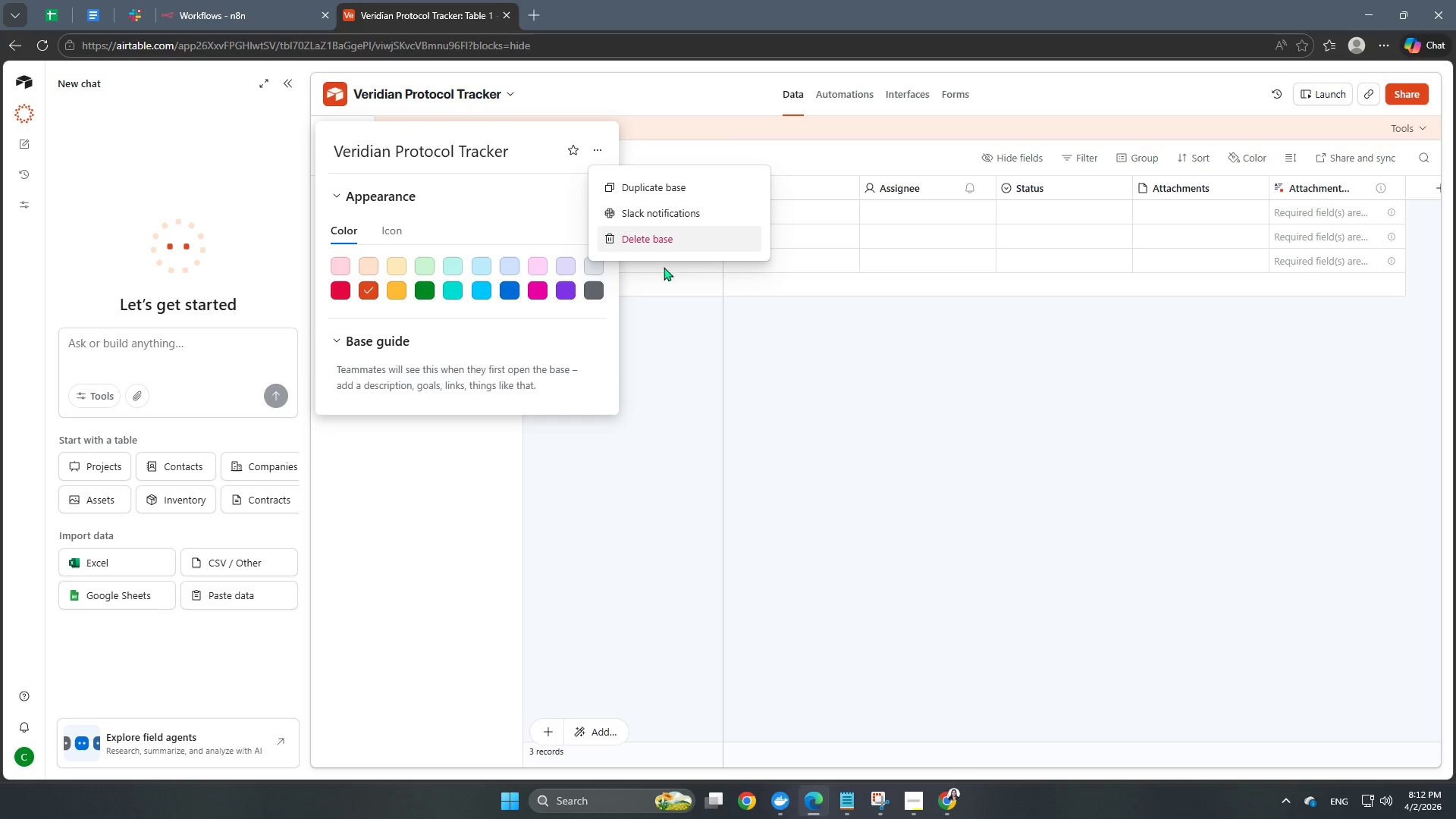 
left_click([679, 354])
 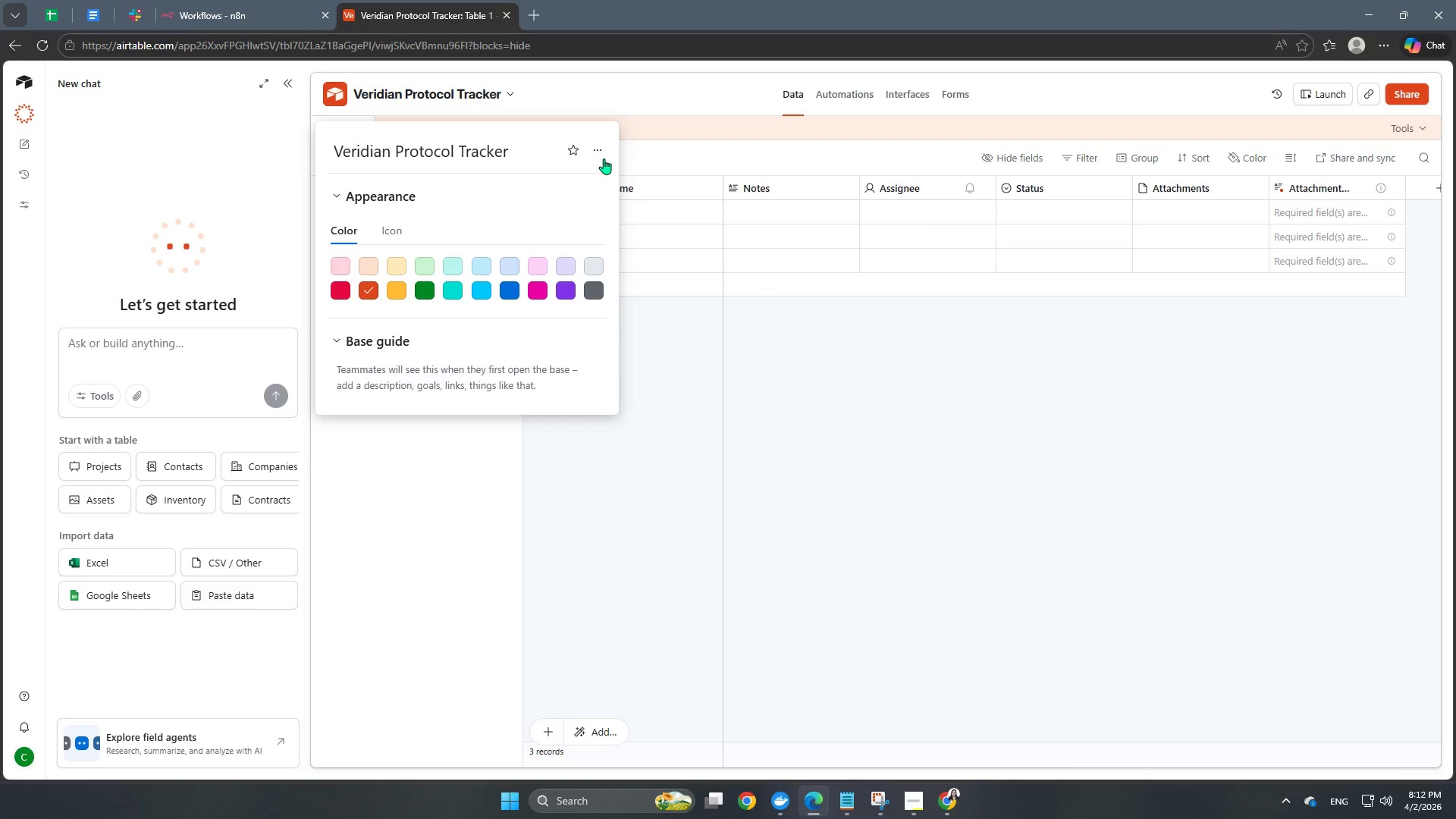 
left_click([601, 150])
 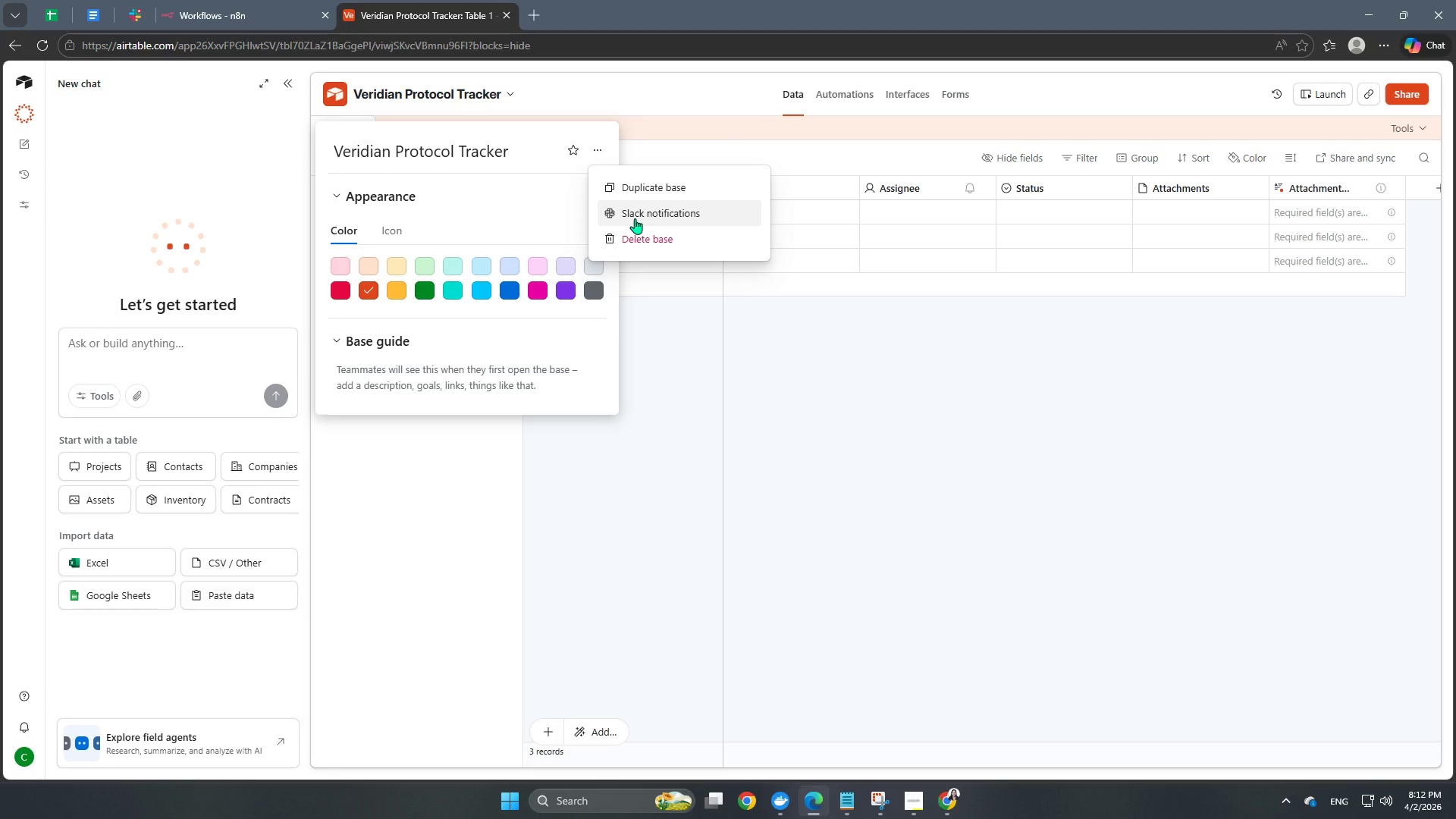 
left_click([635, 218])
 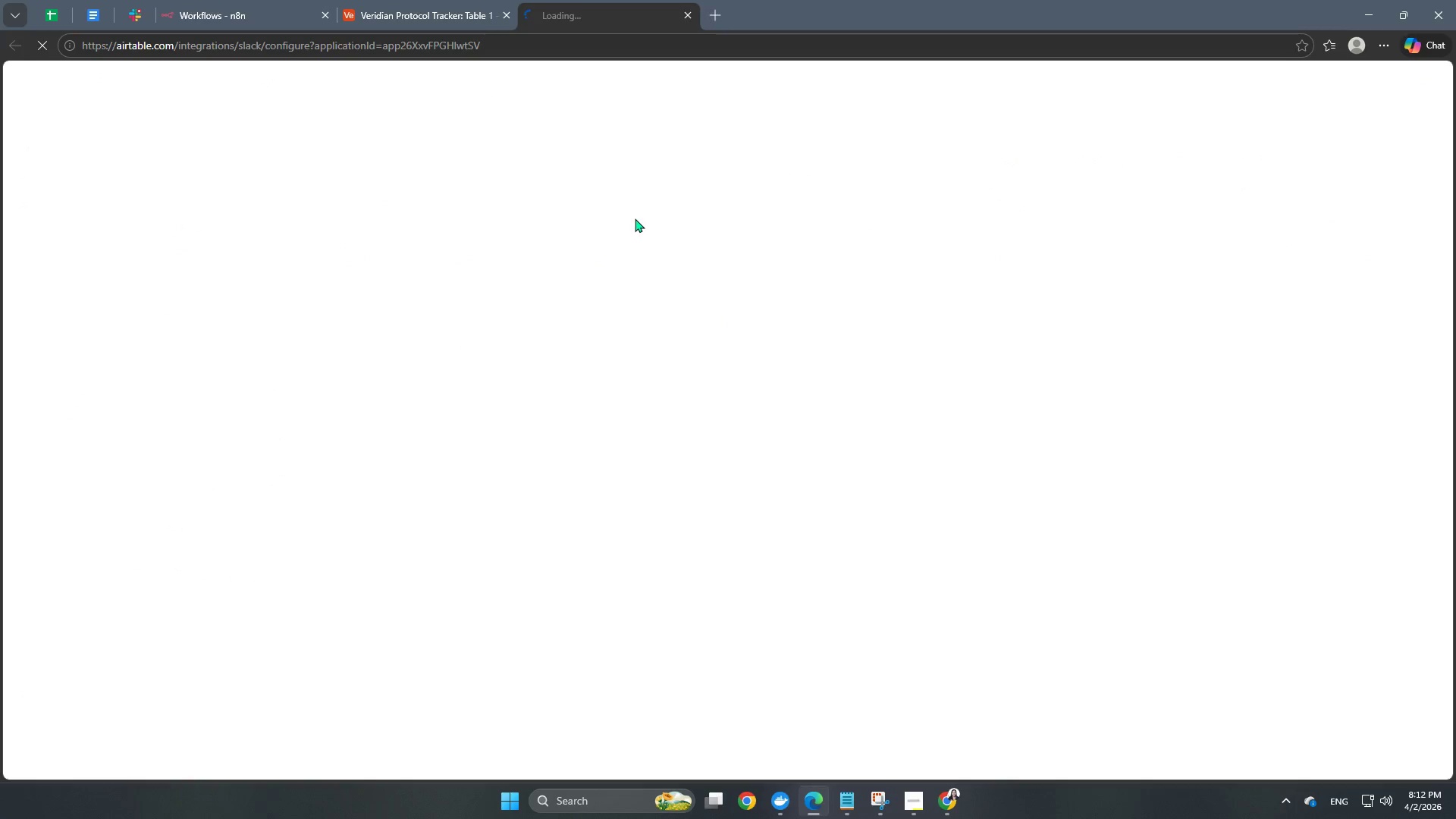 
mouse_move([507, 20])
 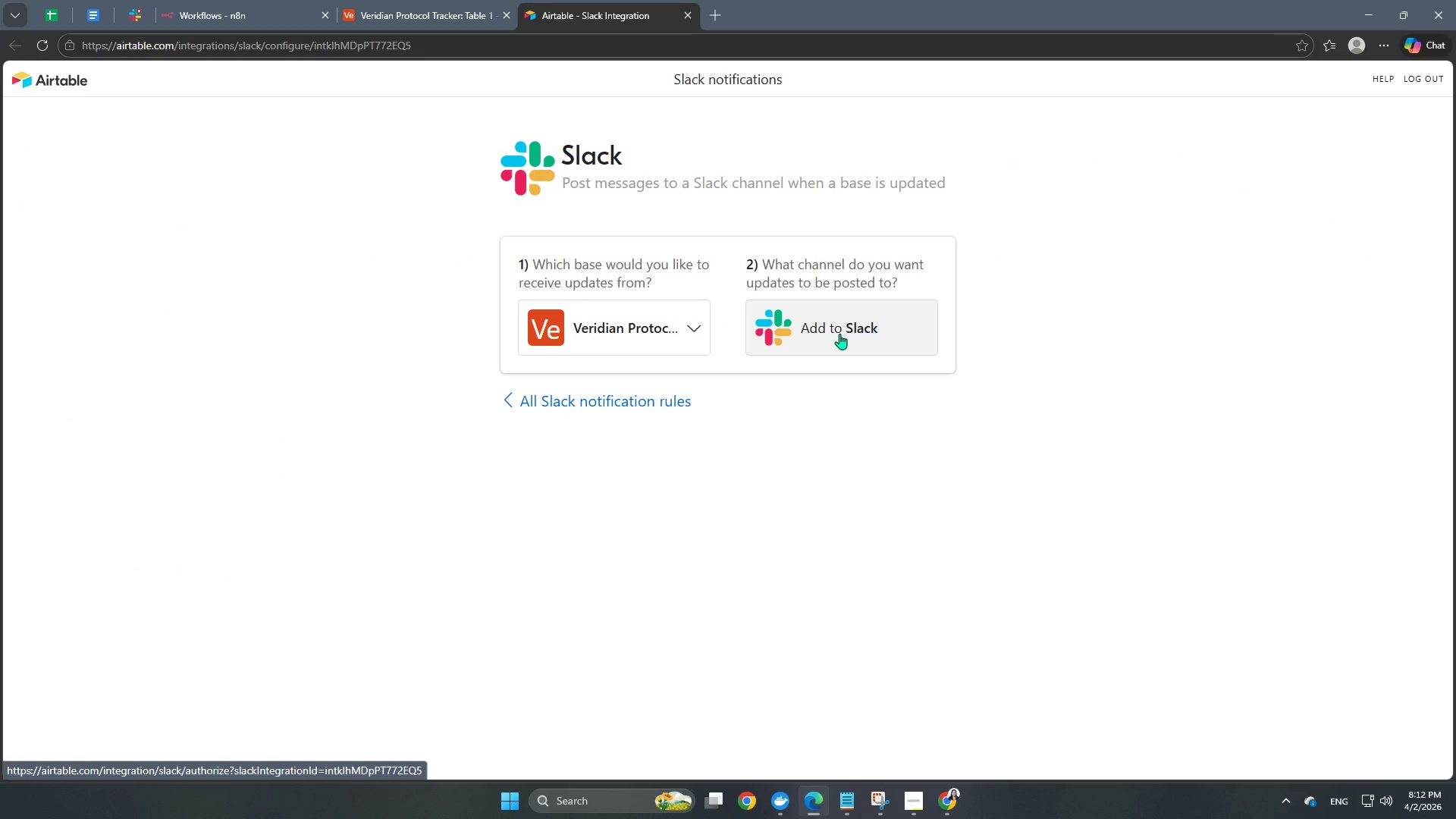 
left_click([839, 334])
 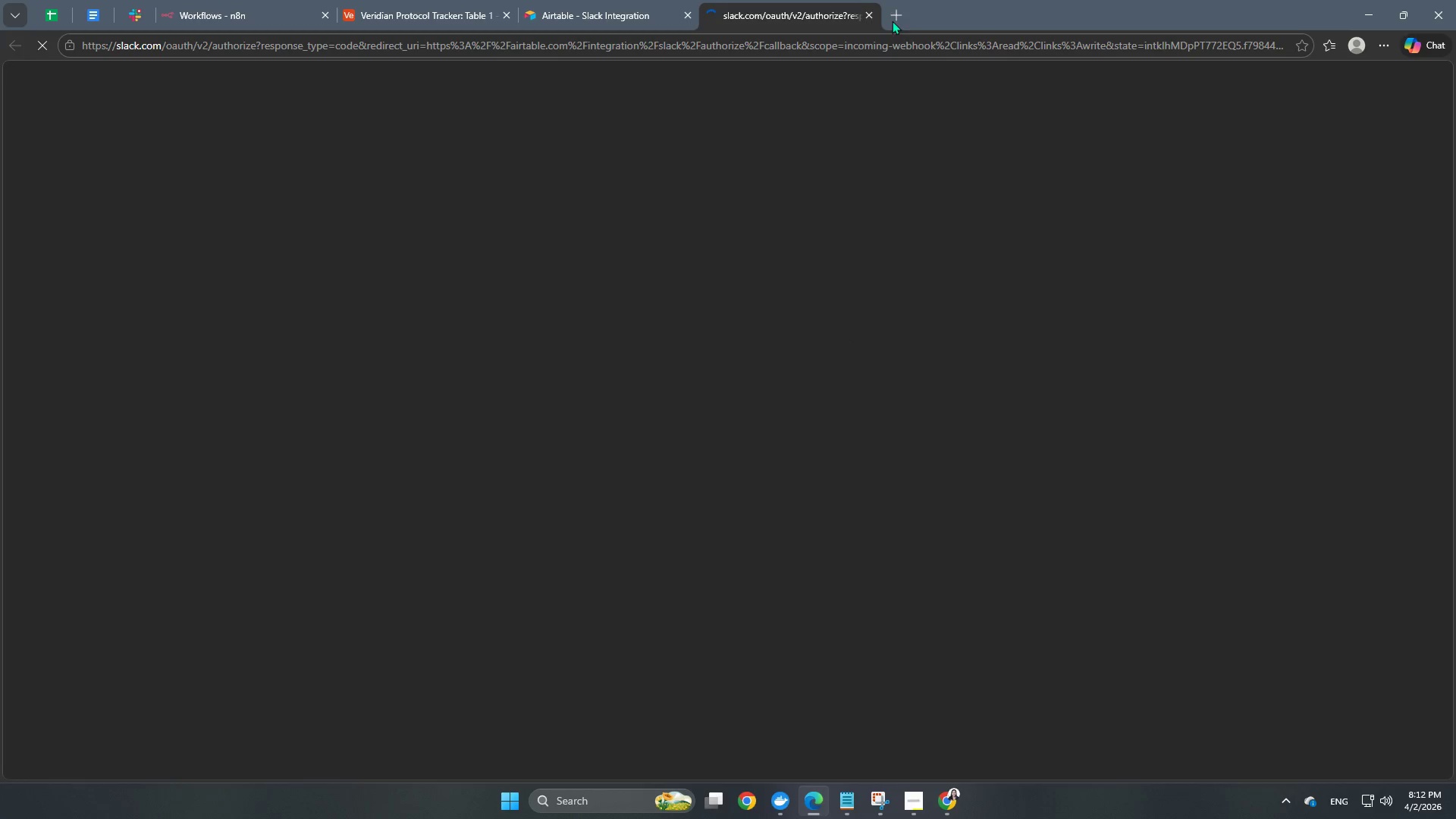 
left_click([871, 16])
 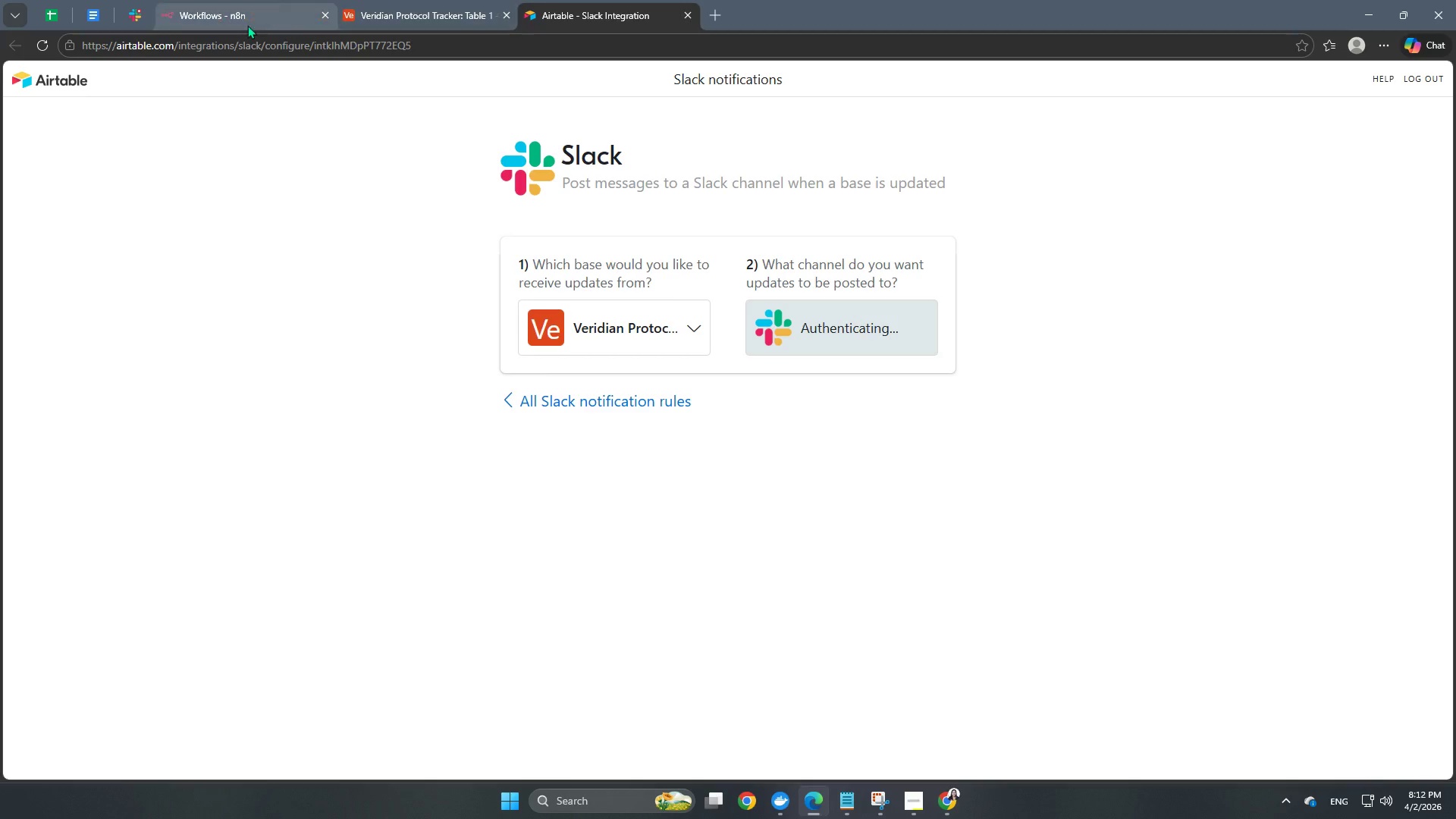 
left_click([249, 15])
 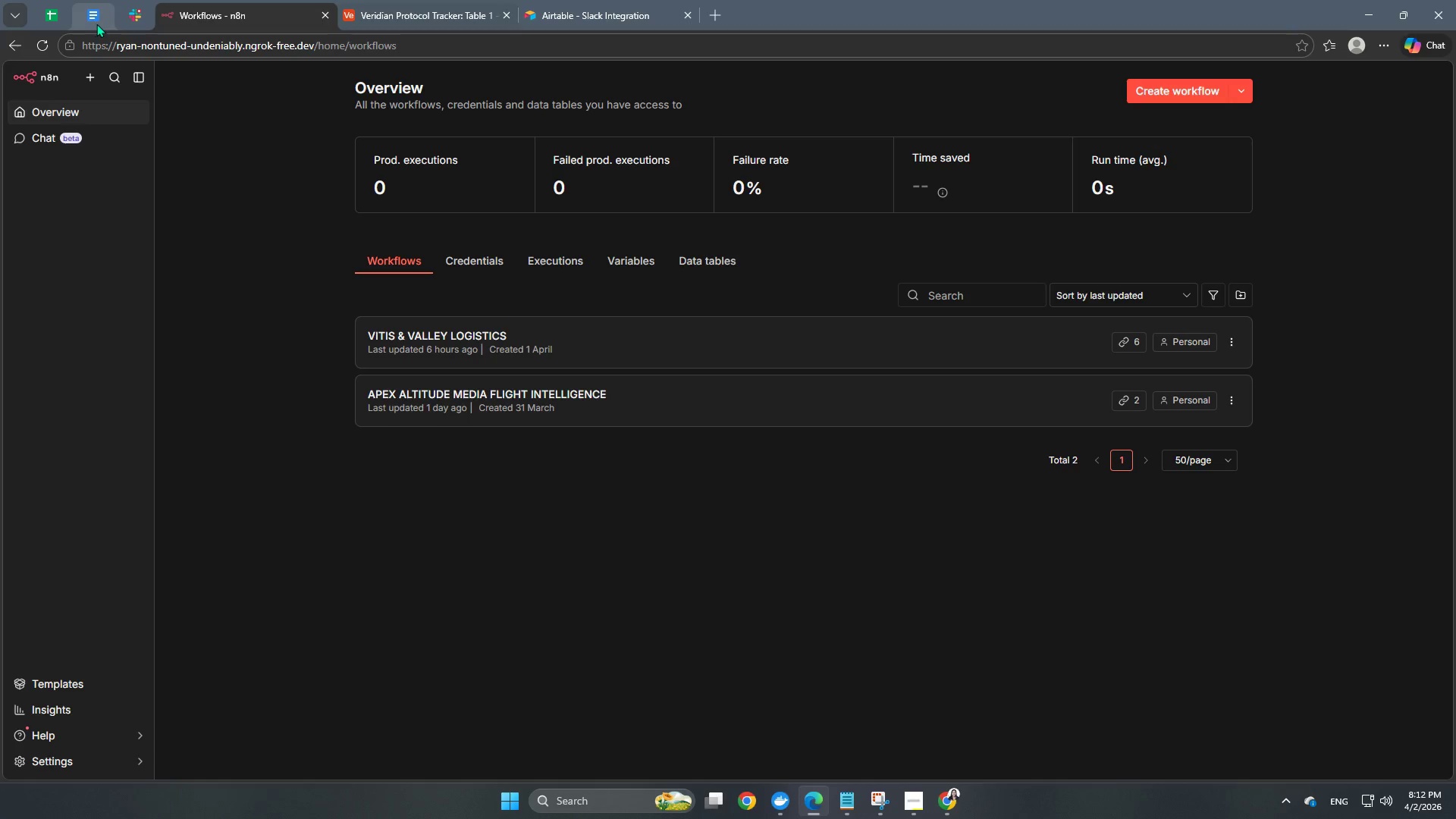 
left_click([133, 20])
 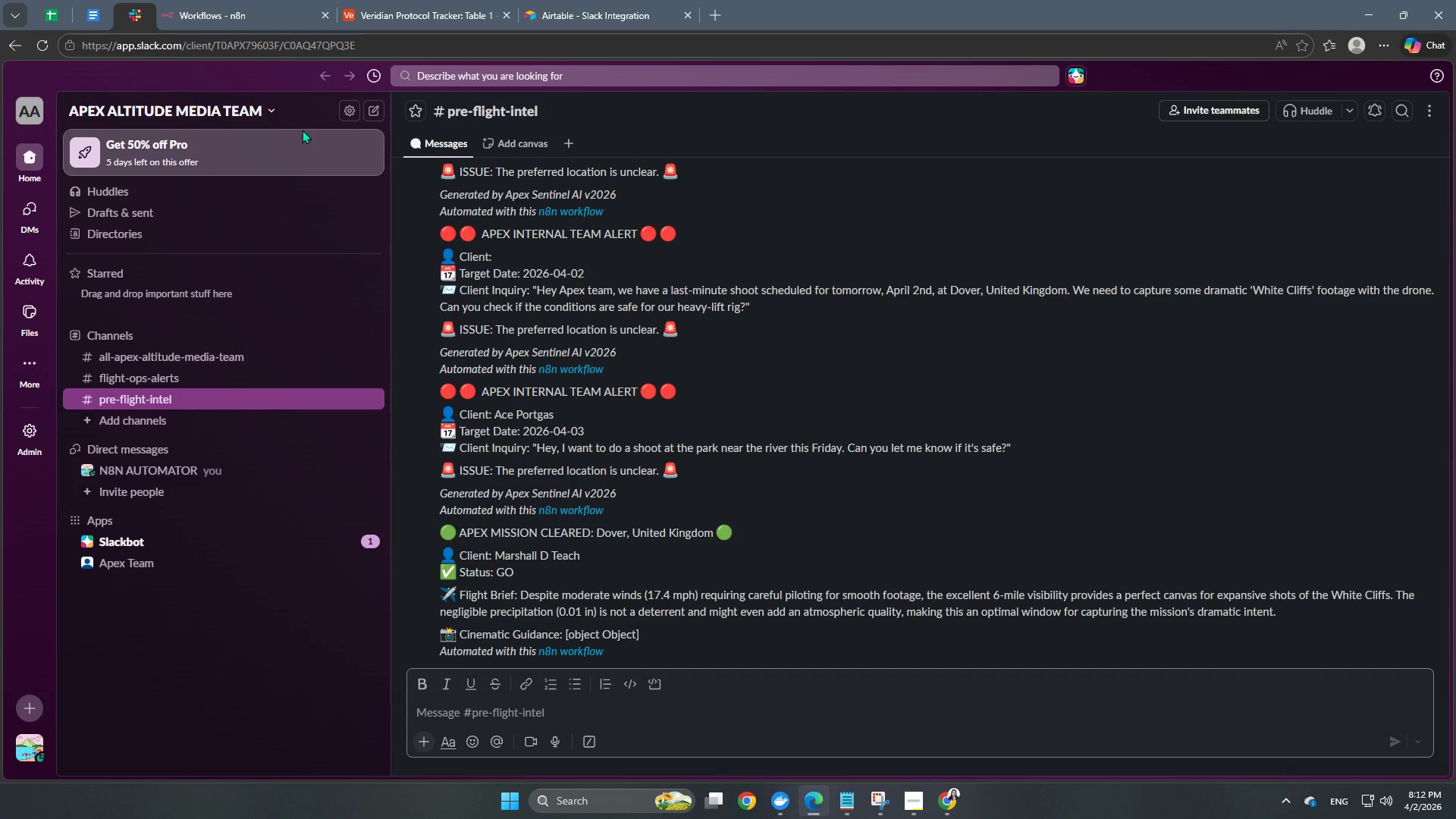 
left_click([260, 114])
 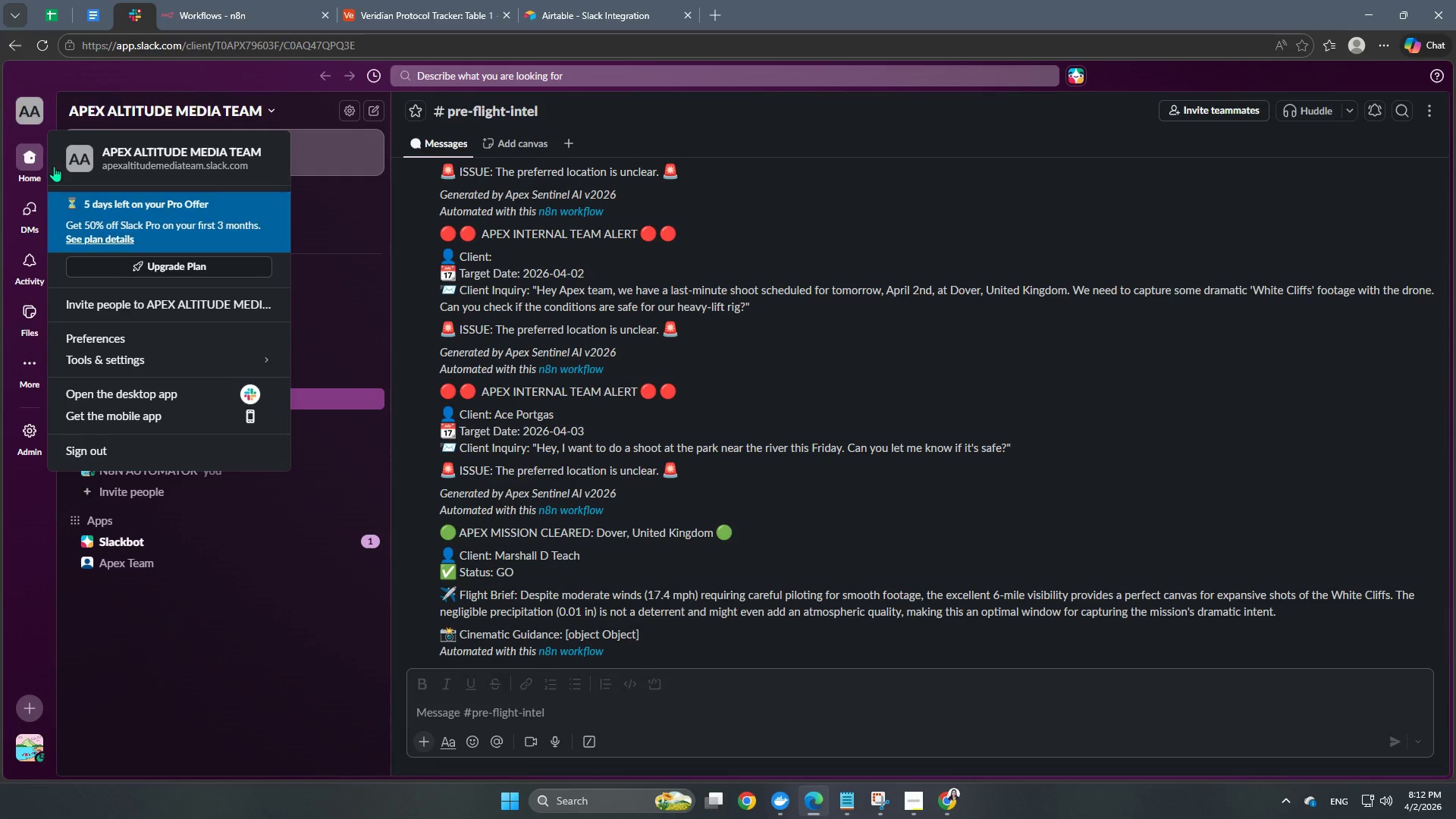 
left_click([21, 120])
 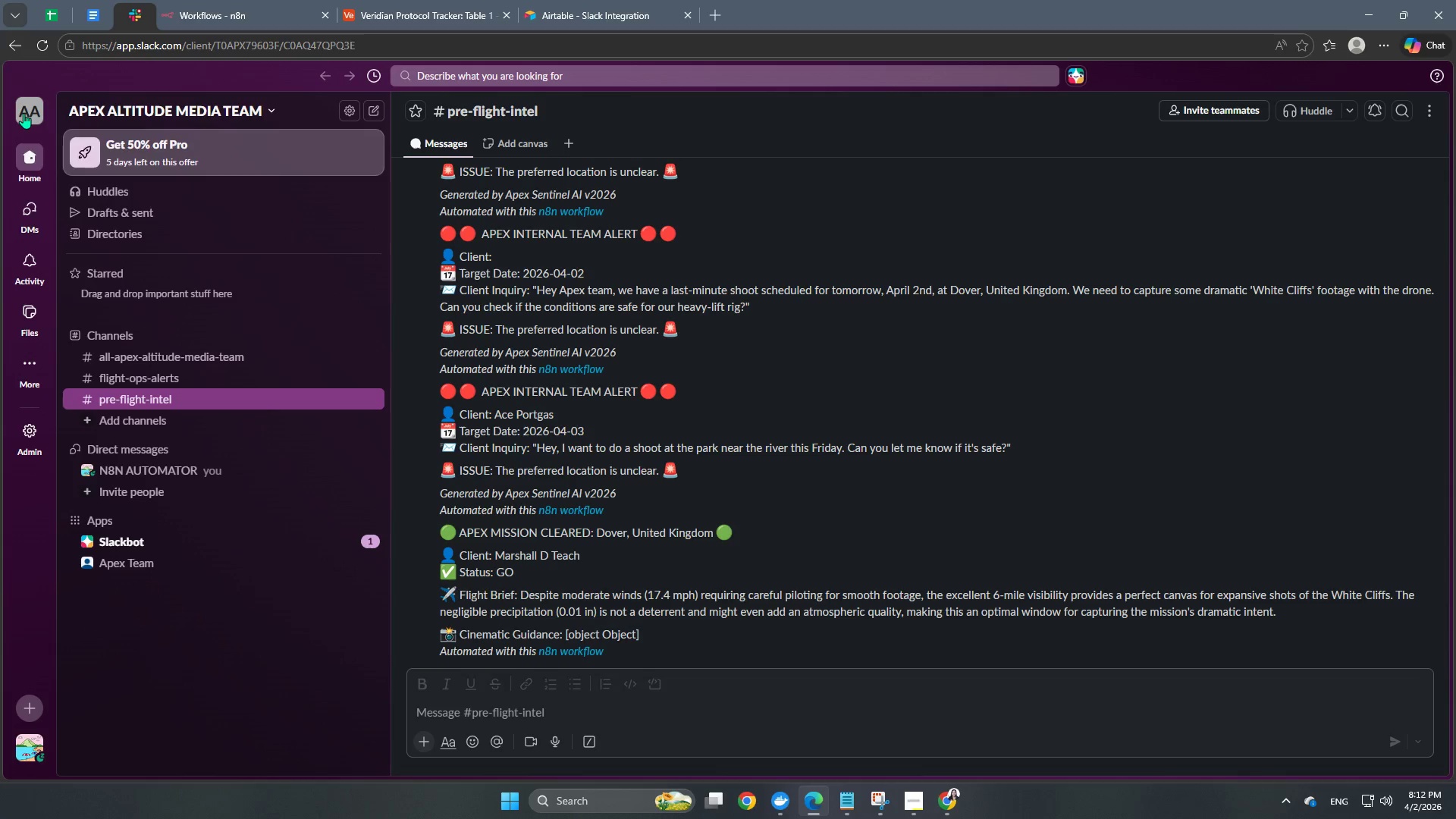 
left_click([24, 113])
 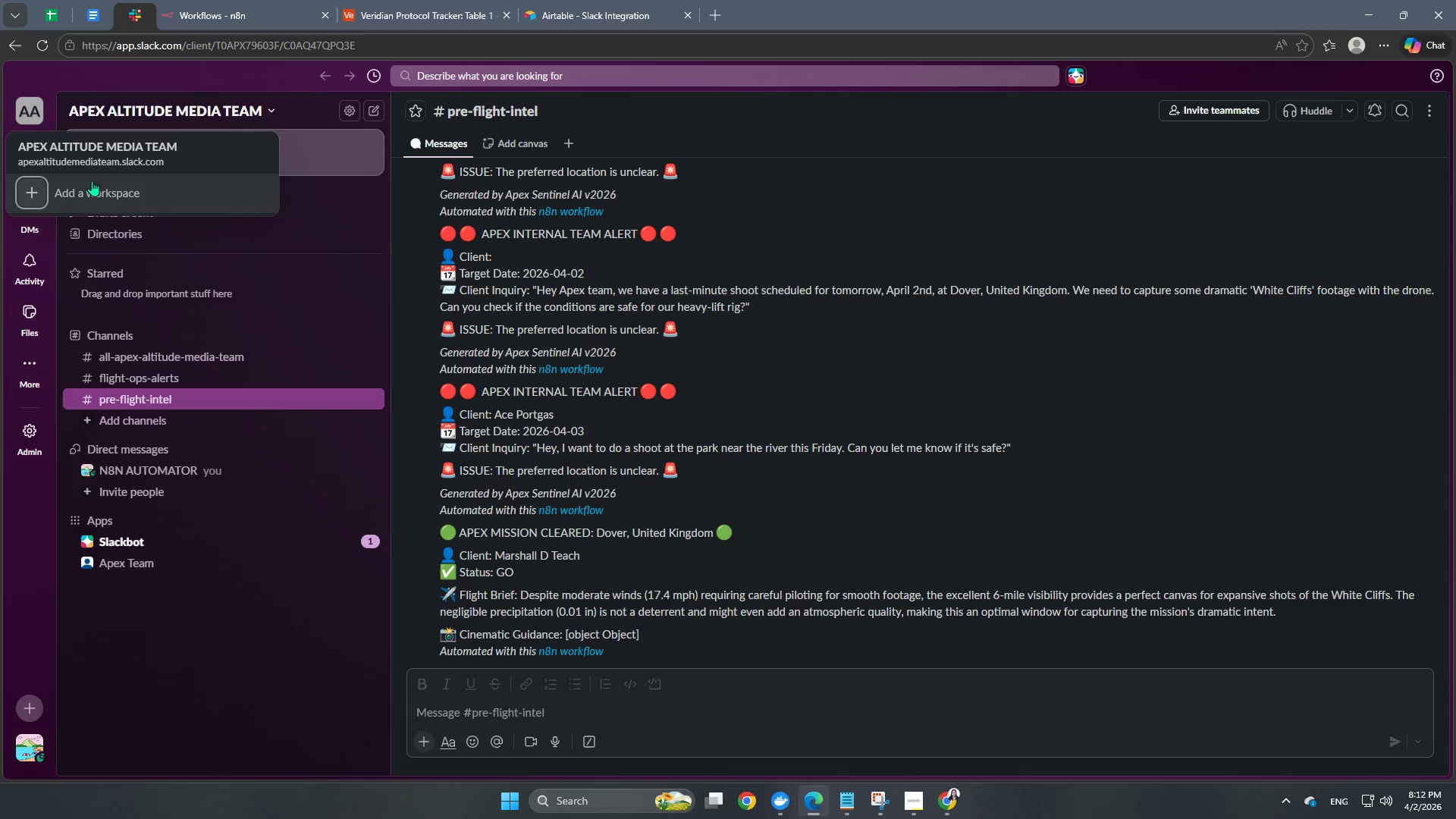 
left_click([96, 192])
 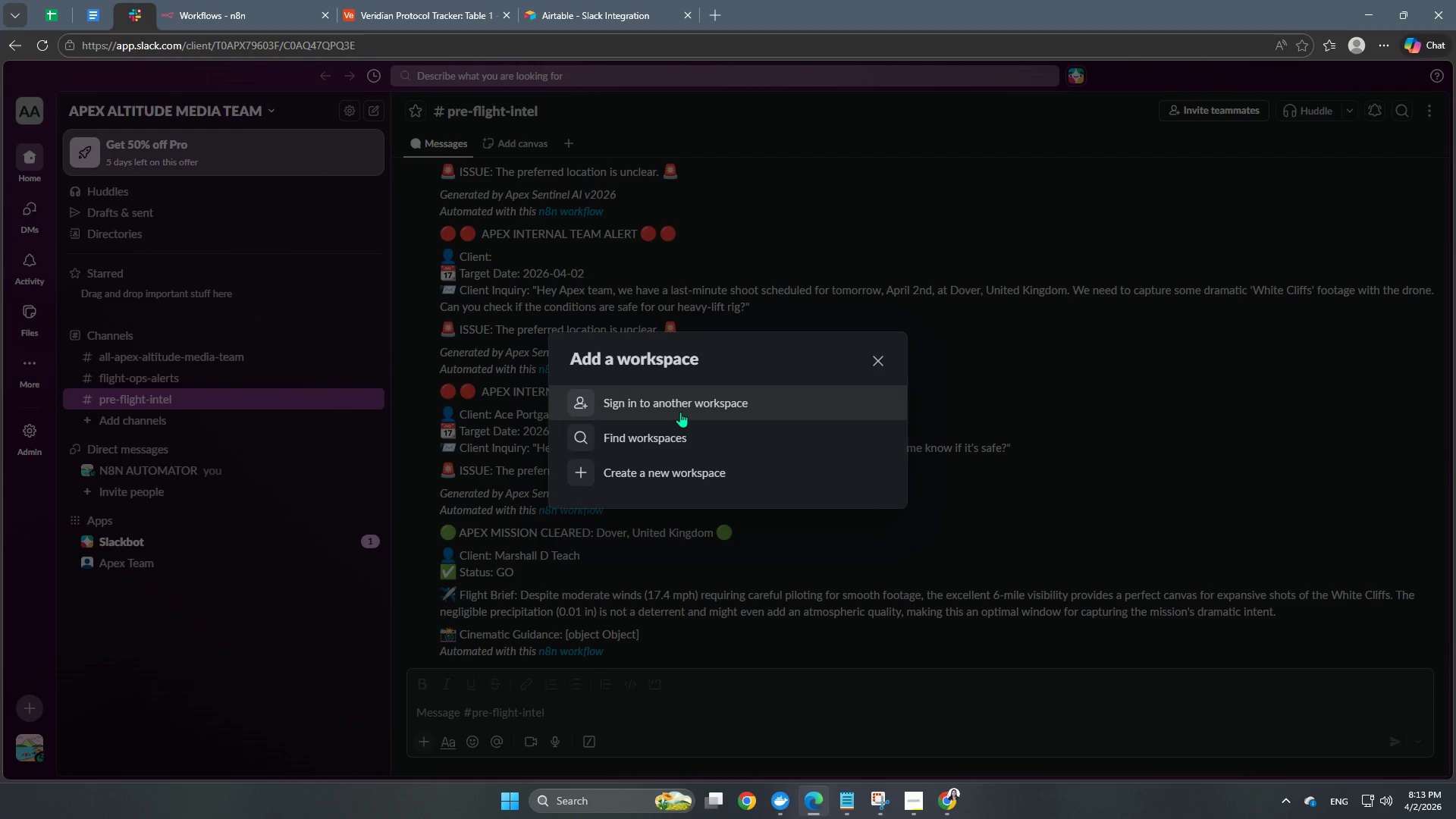 
left_click([661, 479])
 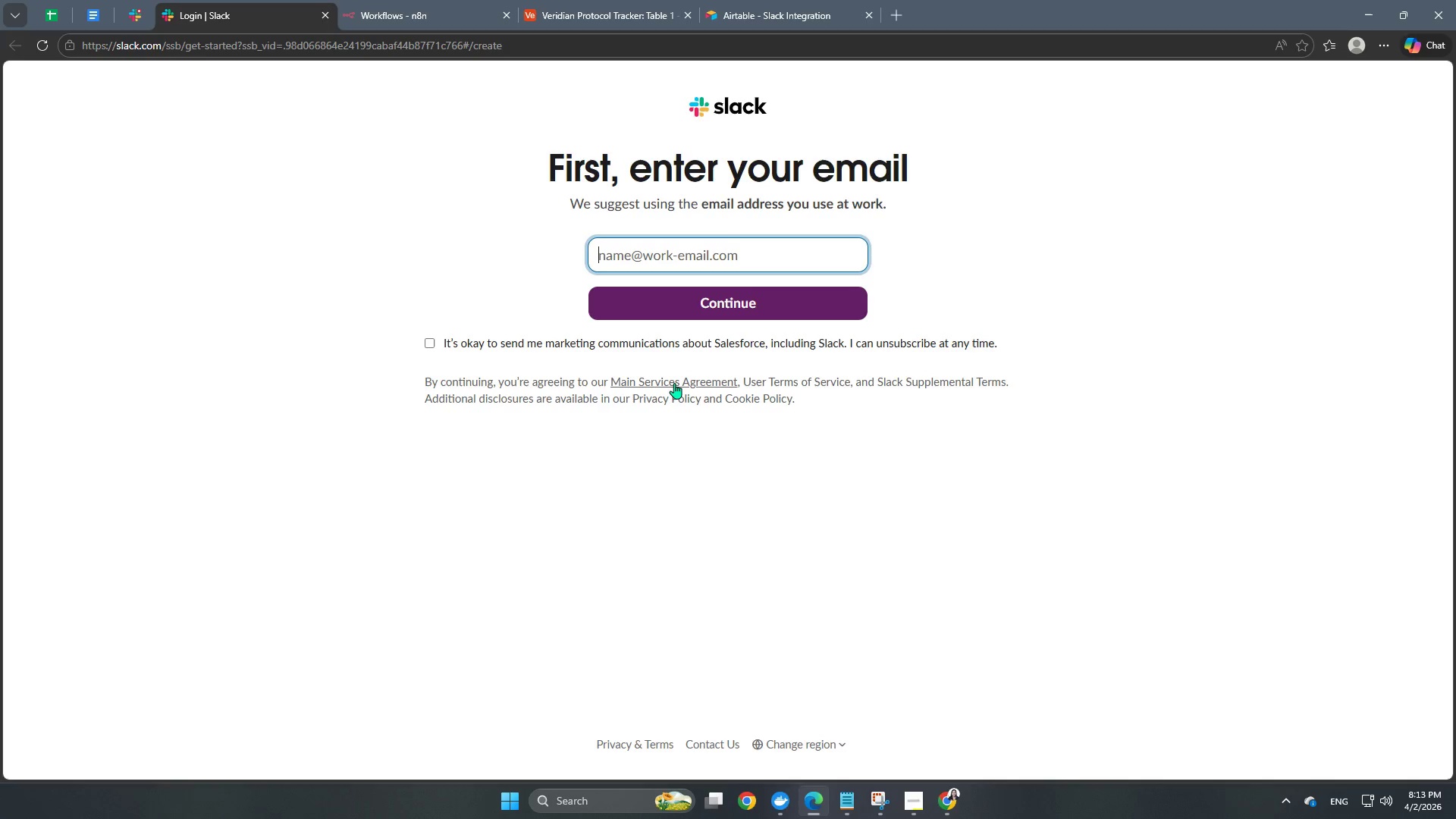 
wait(8.91)
 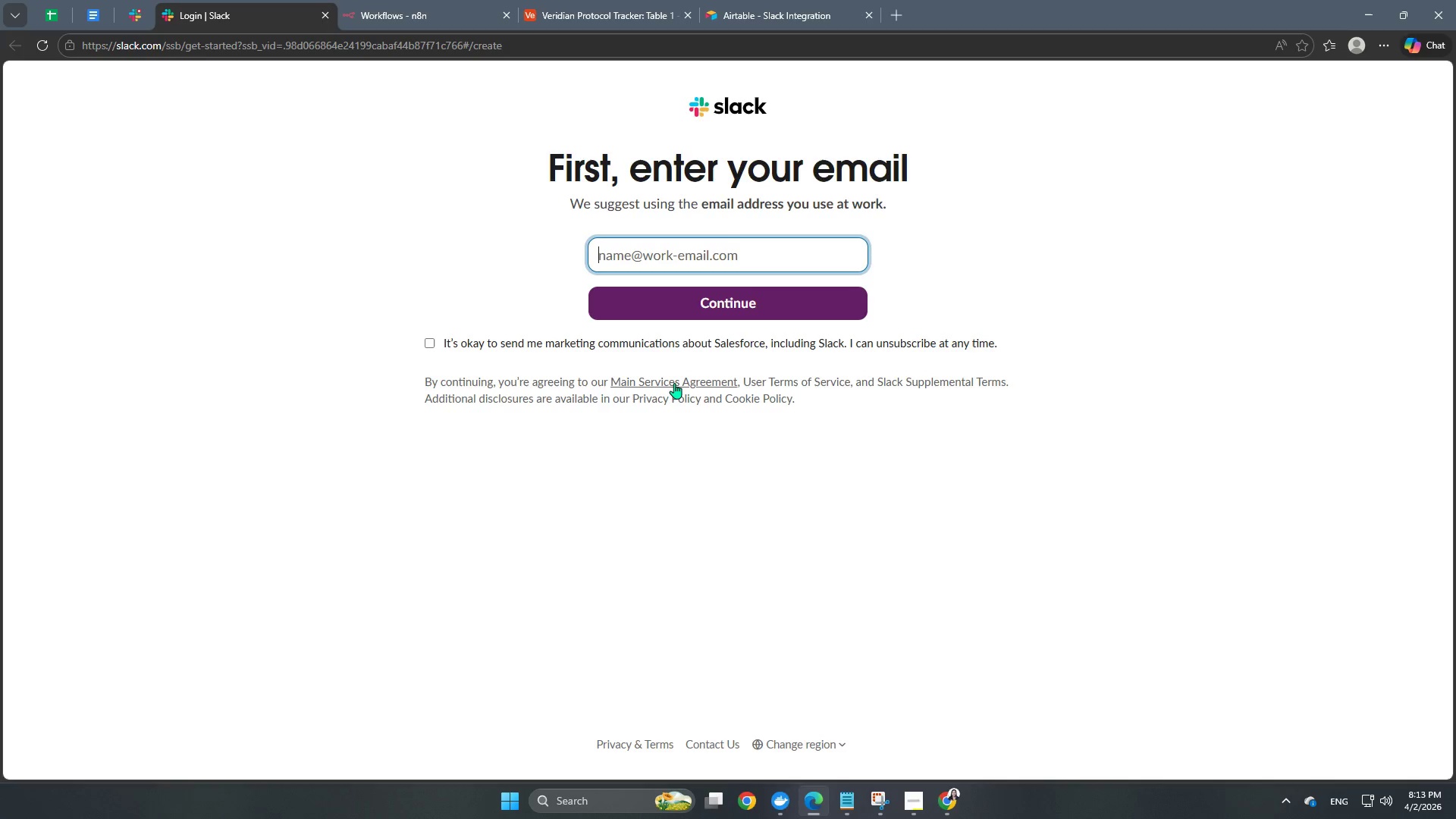 
type(person)
 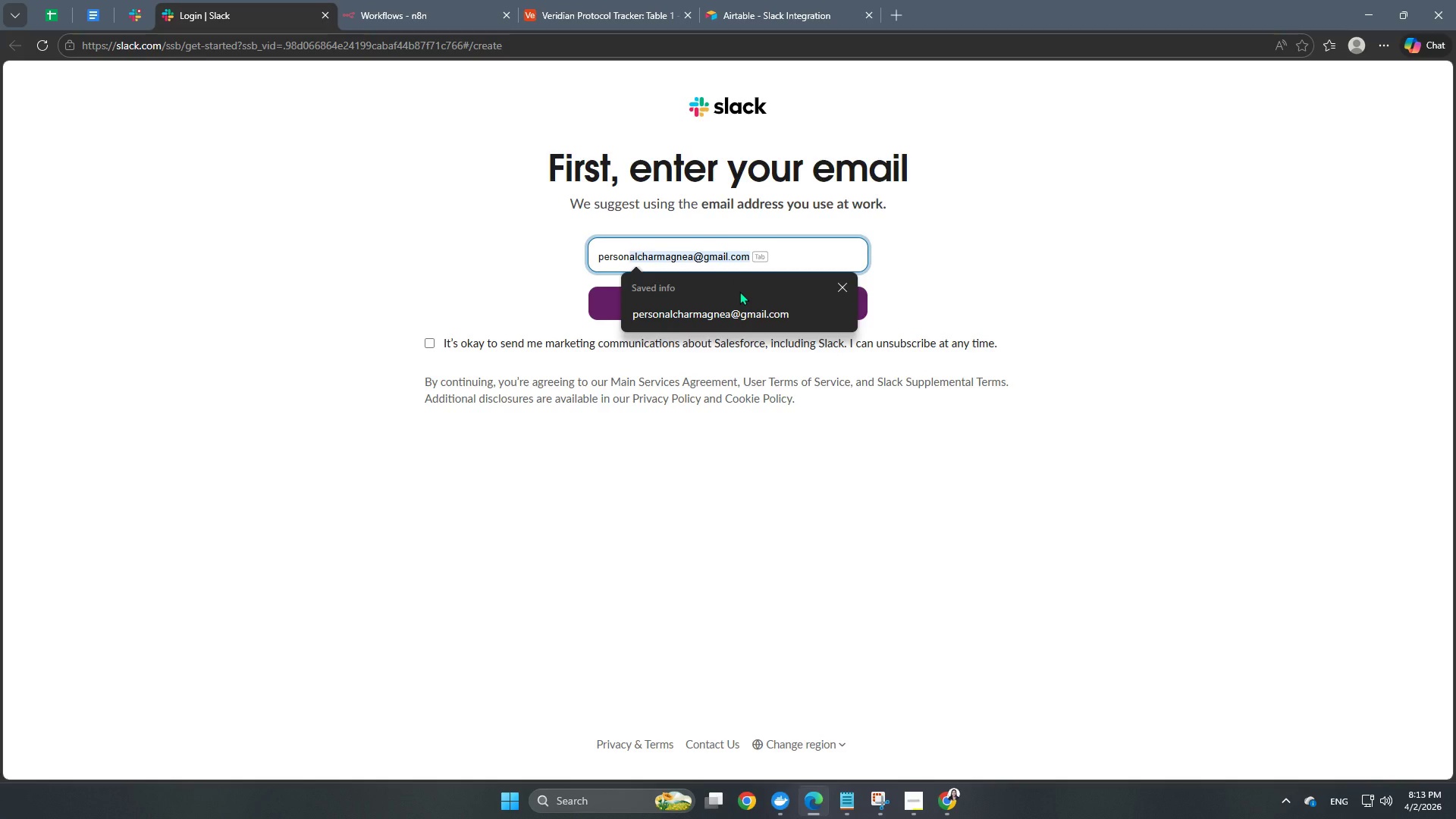 
key(Tab)
 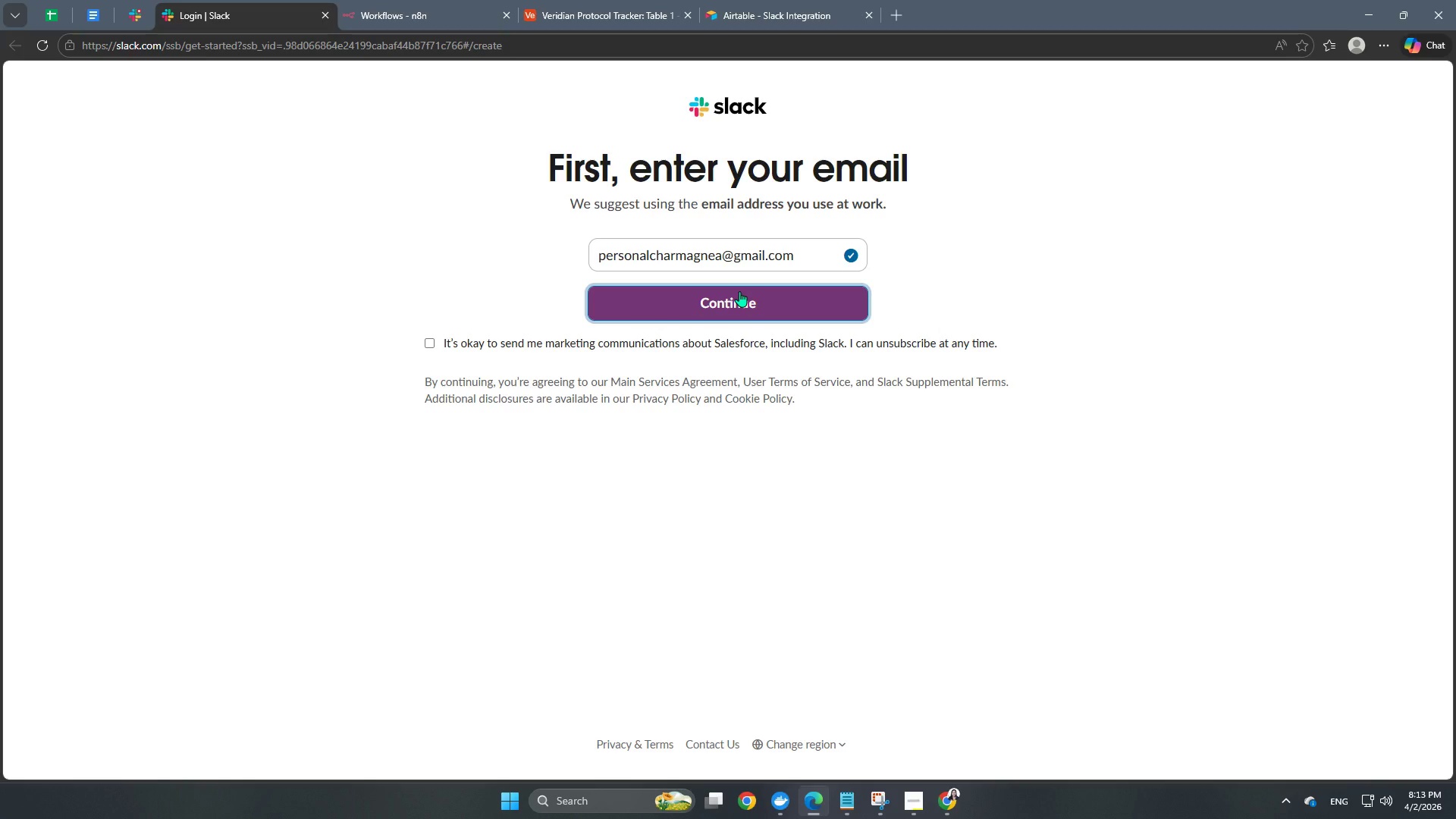 
left_click([739, 291])
 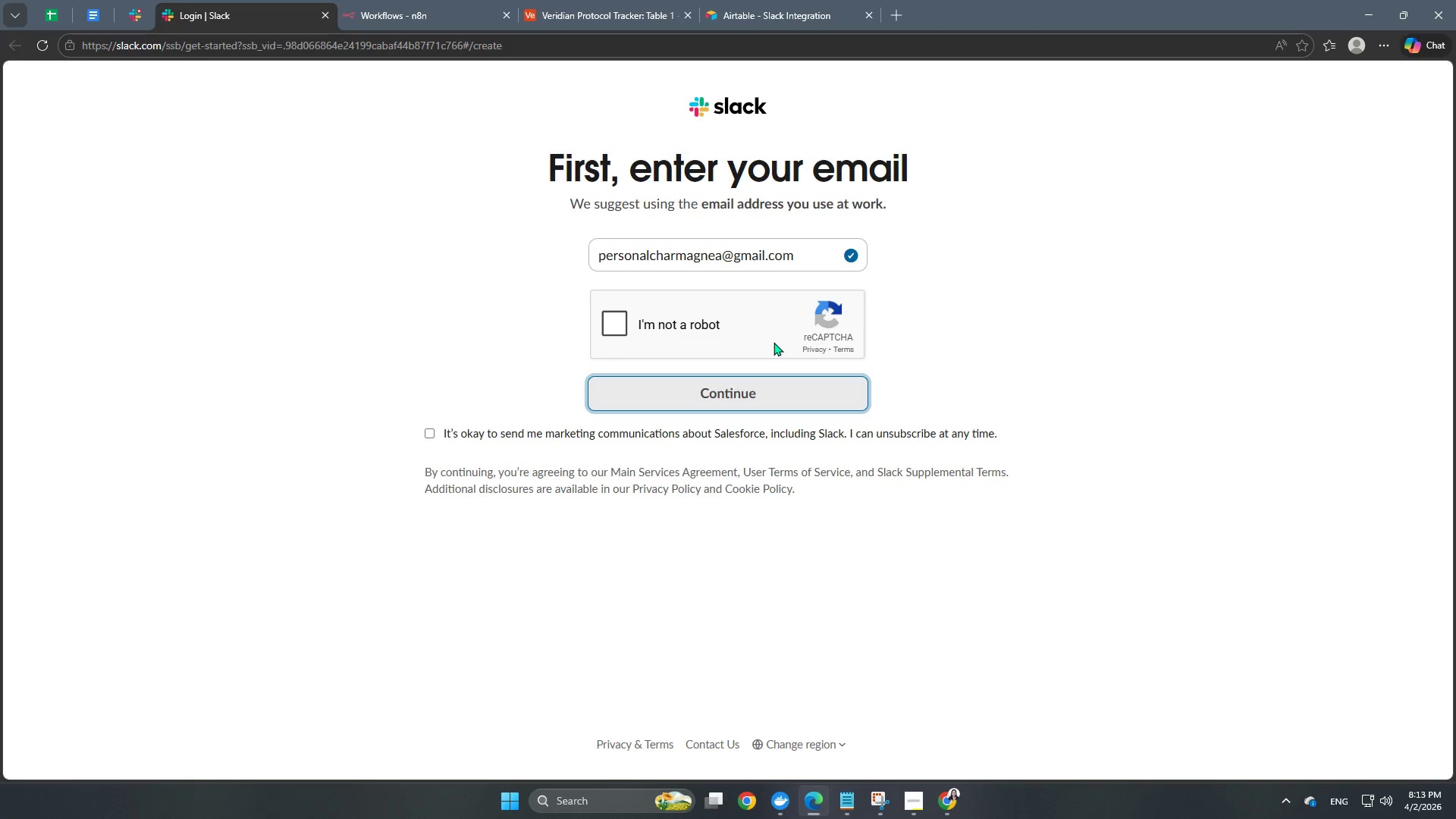 
left_click([610, 328])
 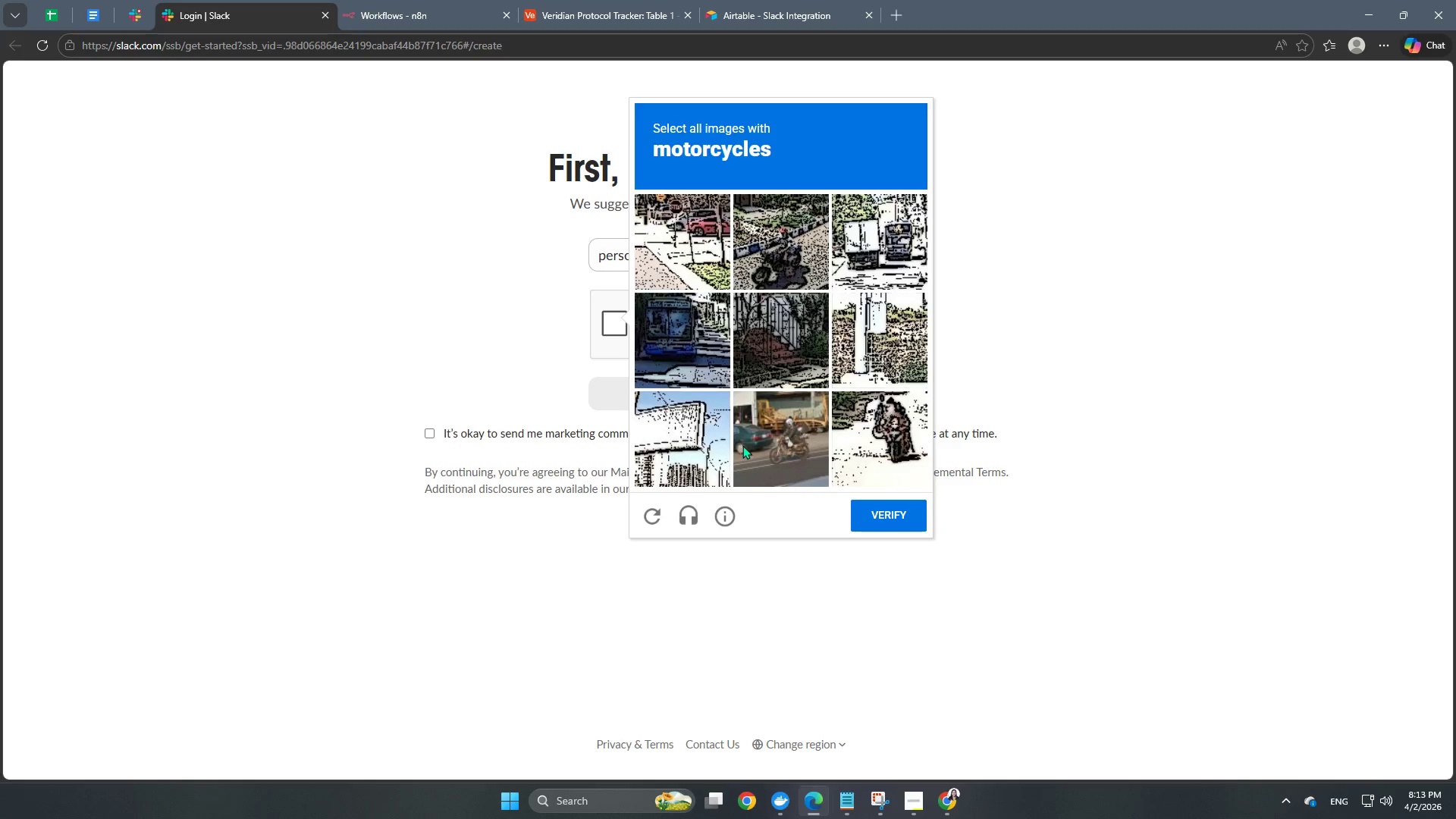 
left_click([868, 444])
 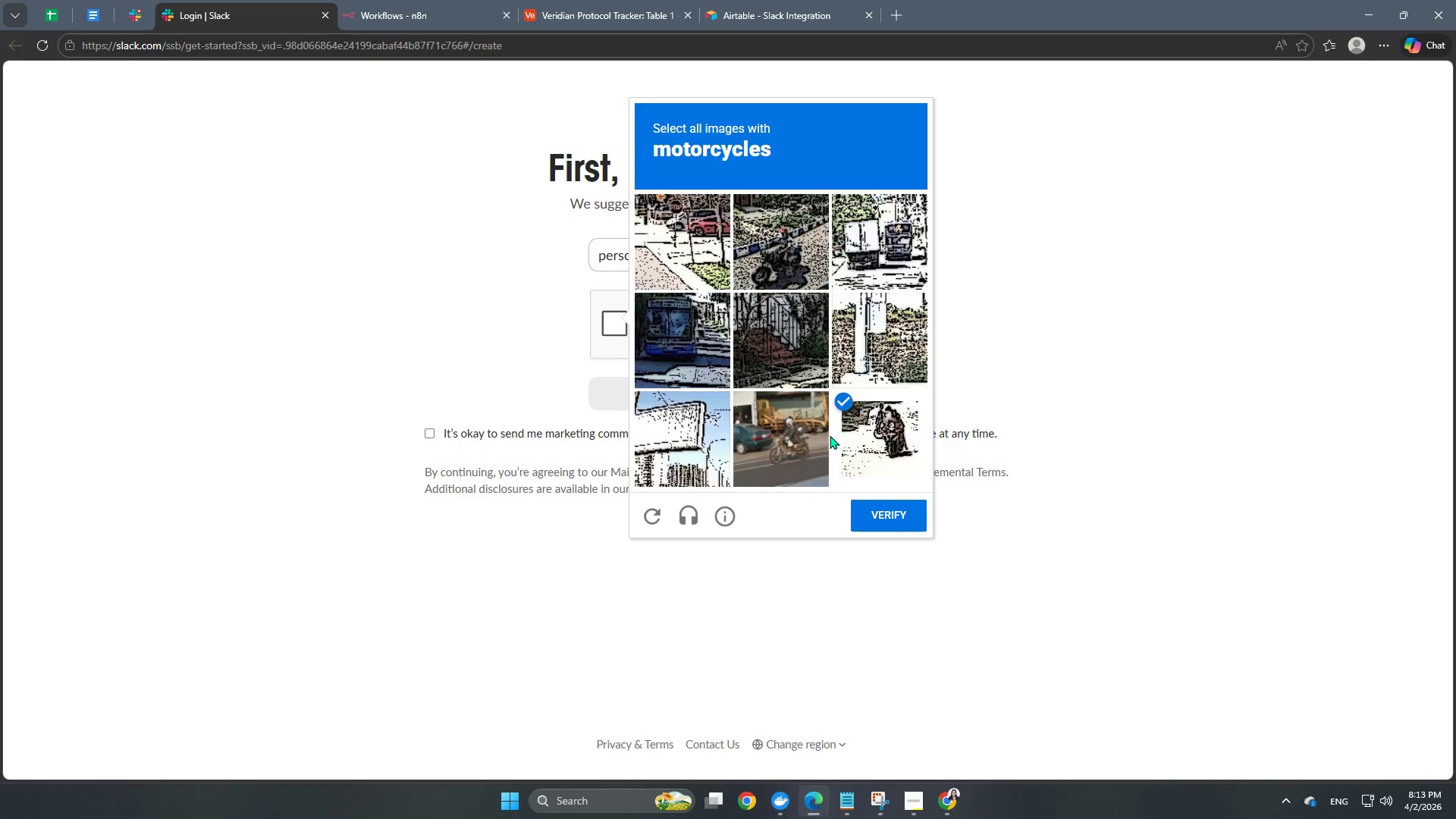 
left_click([812, 441])
 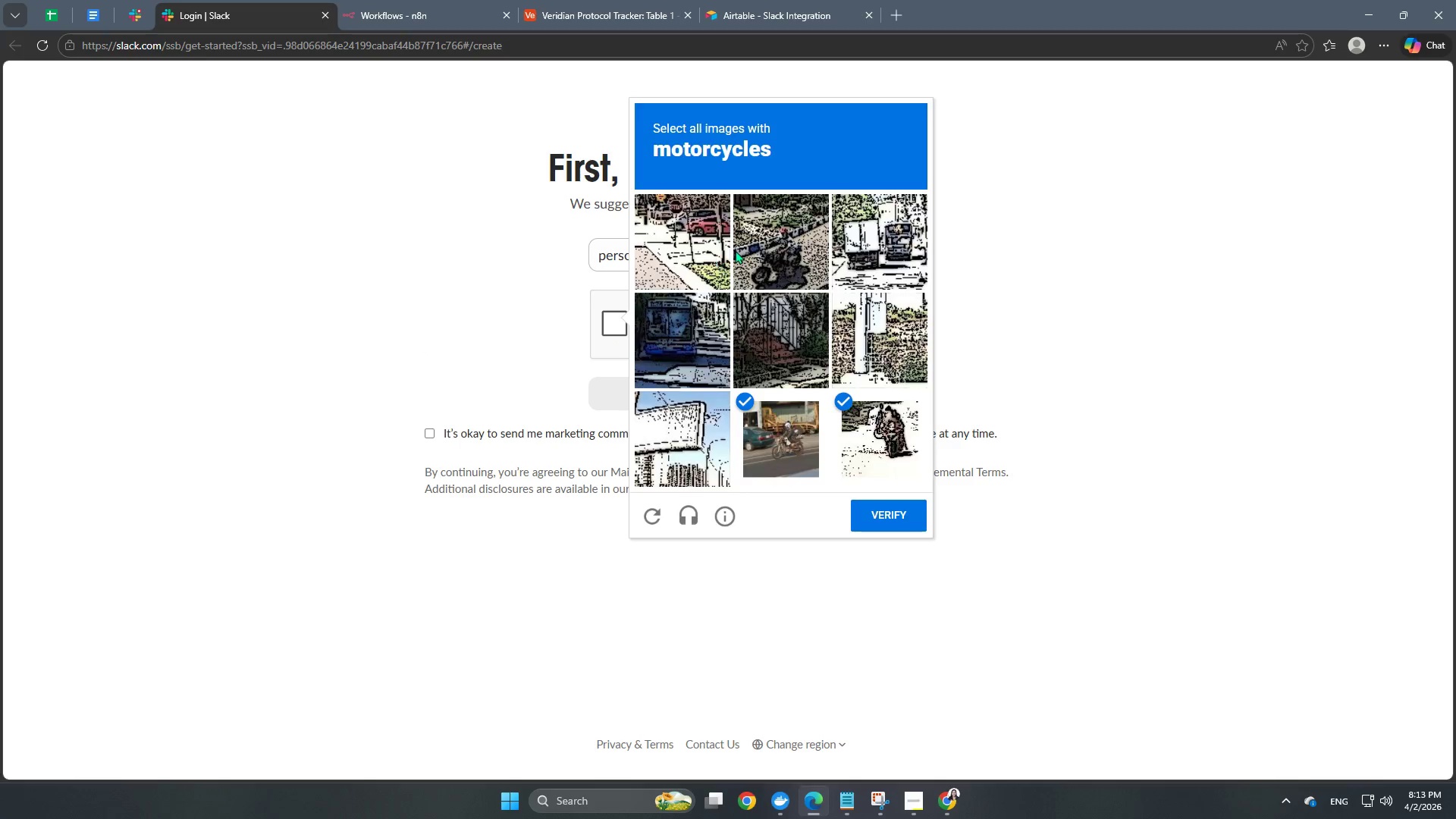 
left_click([780, 248])
 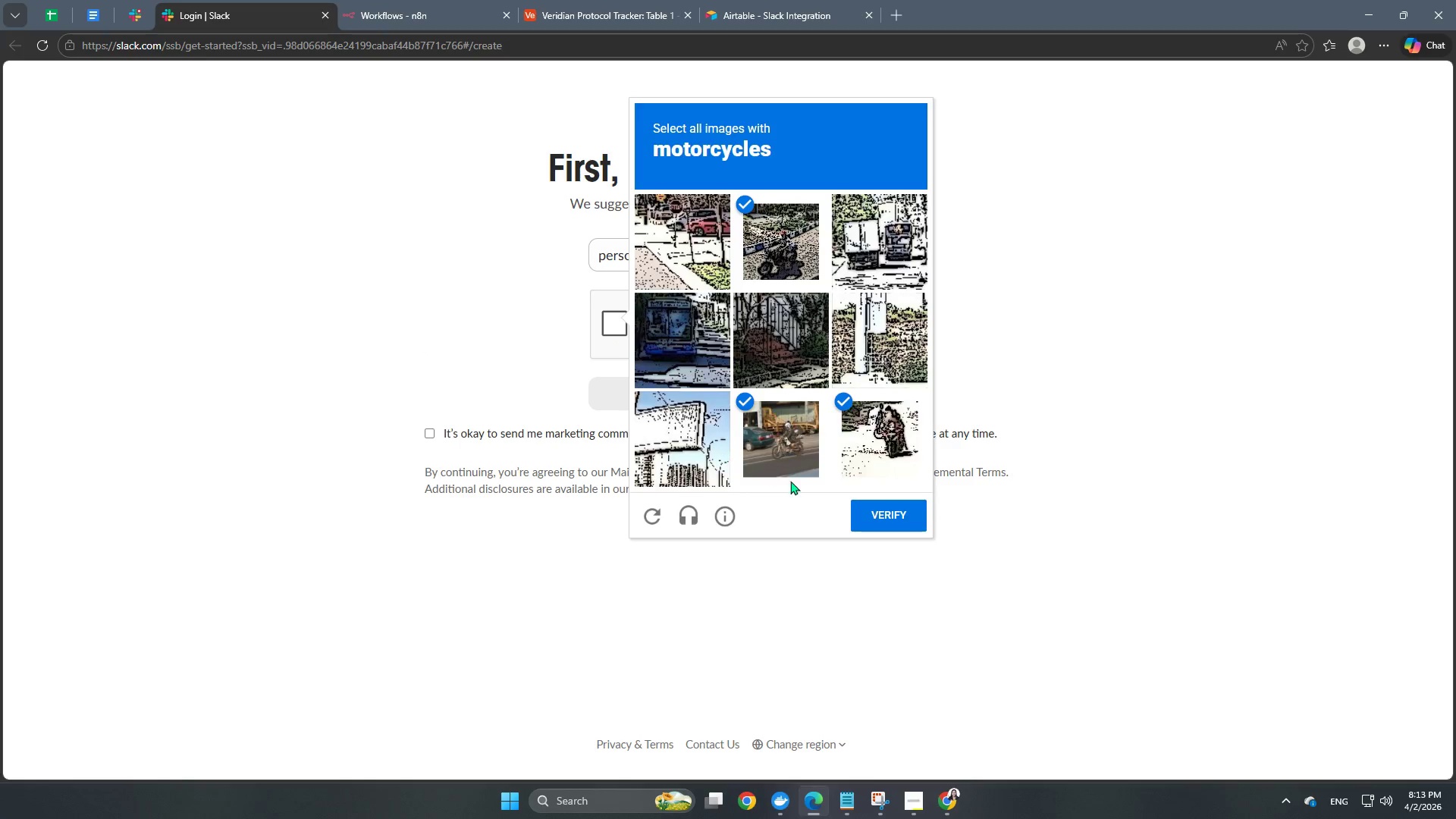 
left_click([886, 519])
 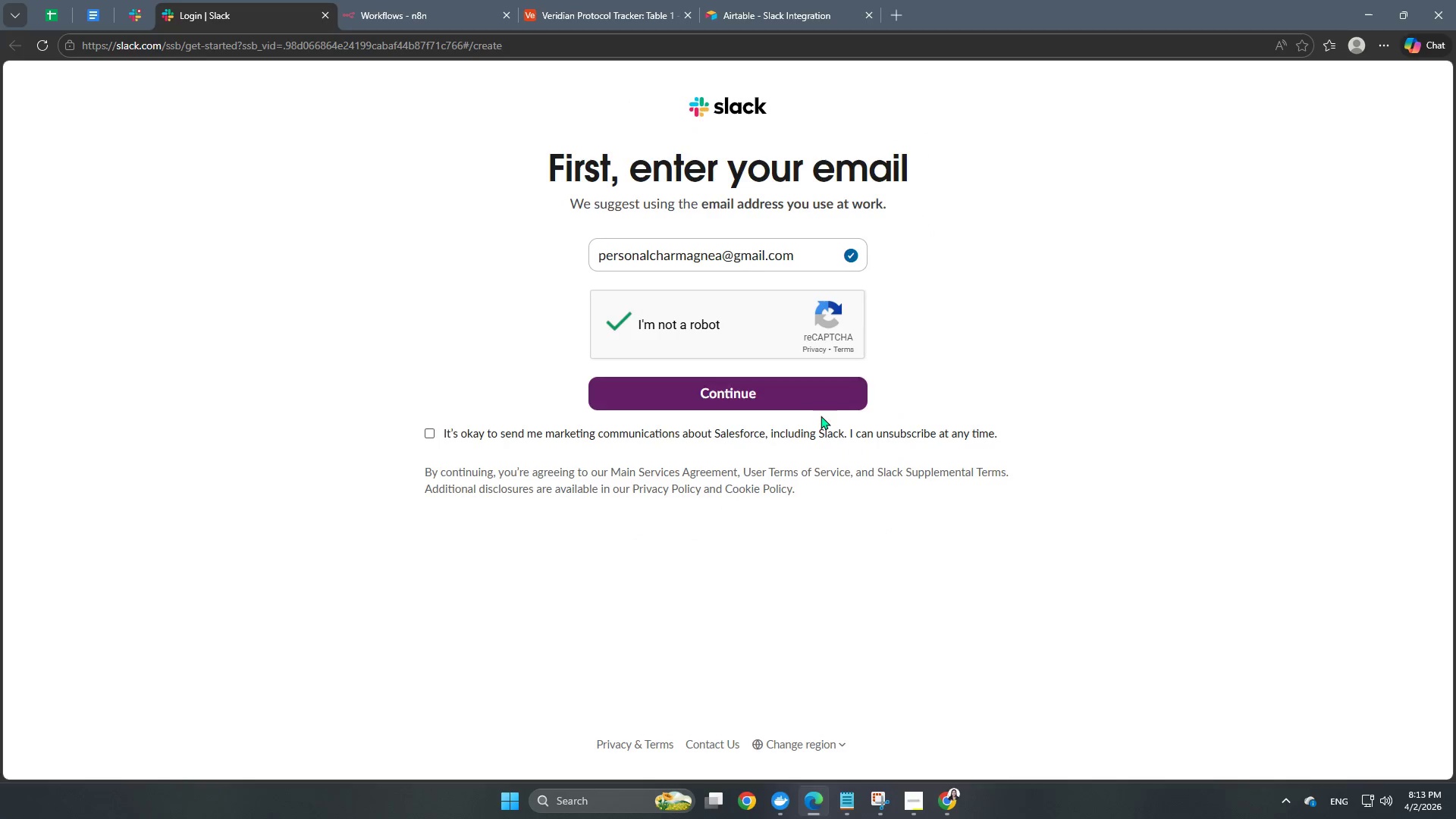 
left_click([792, 394])
 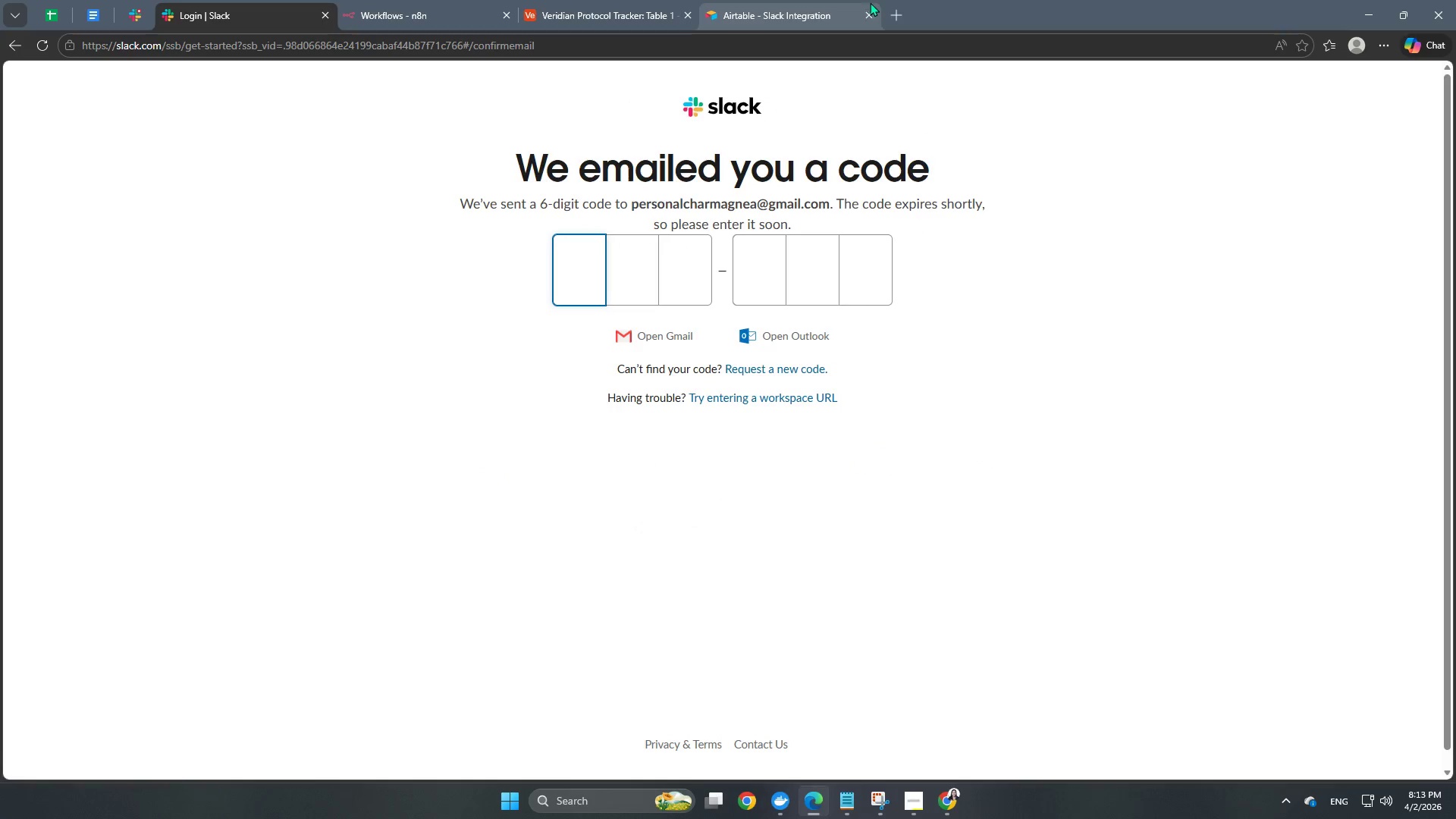 
left_click([894, 14])
 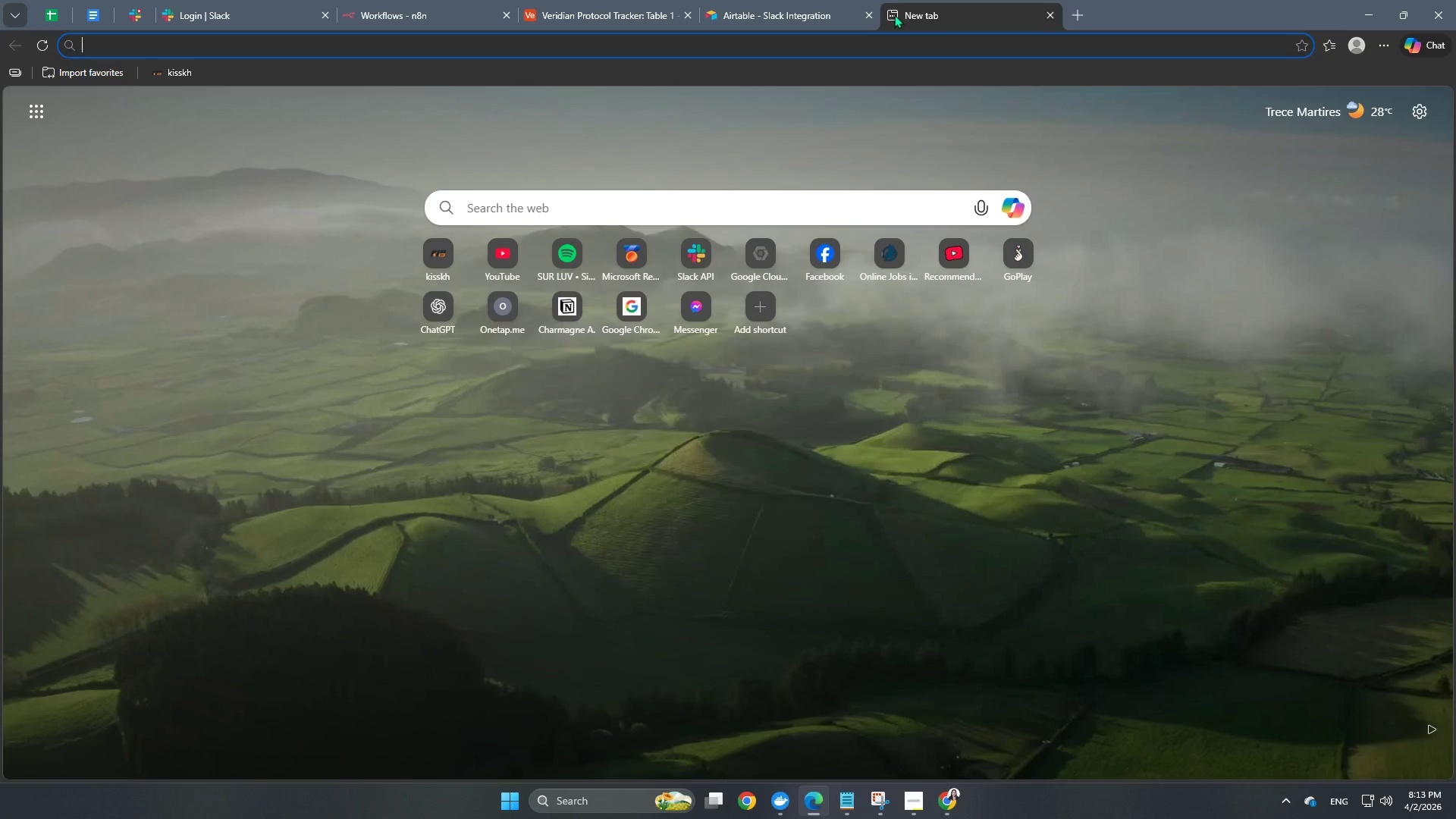 
type(gmai)
 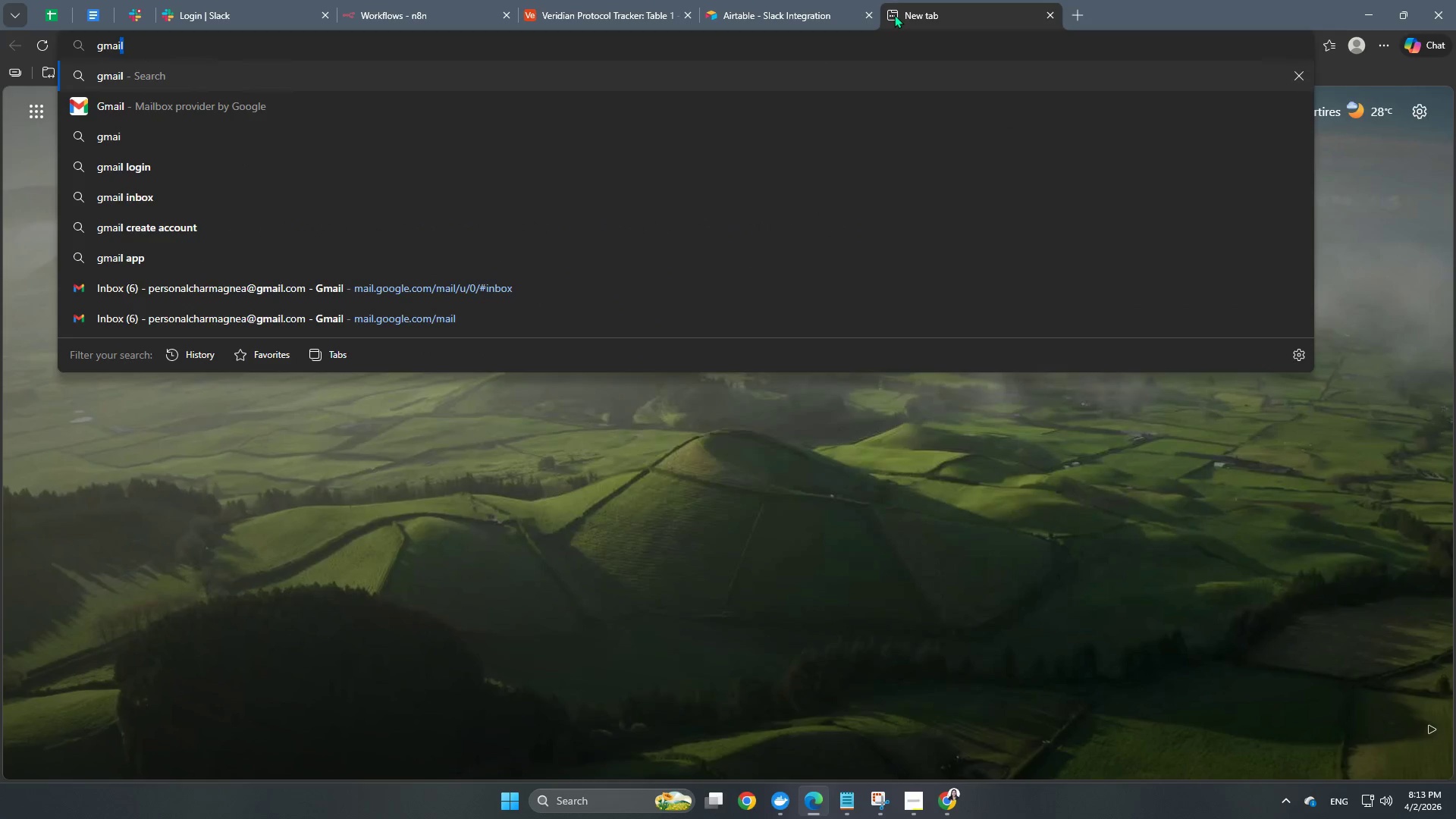 
key(Enter)
 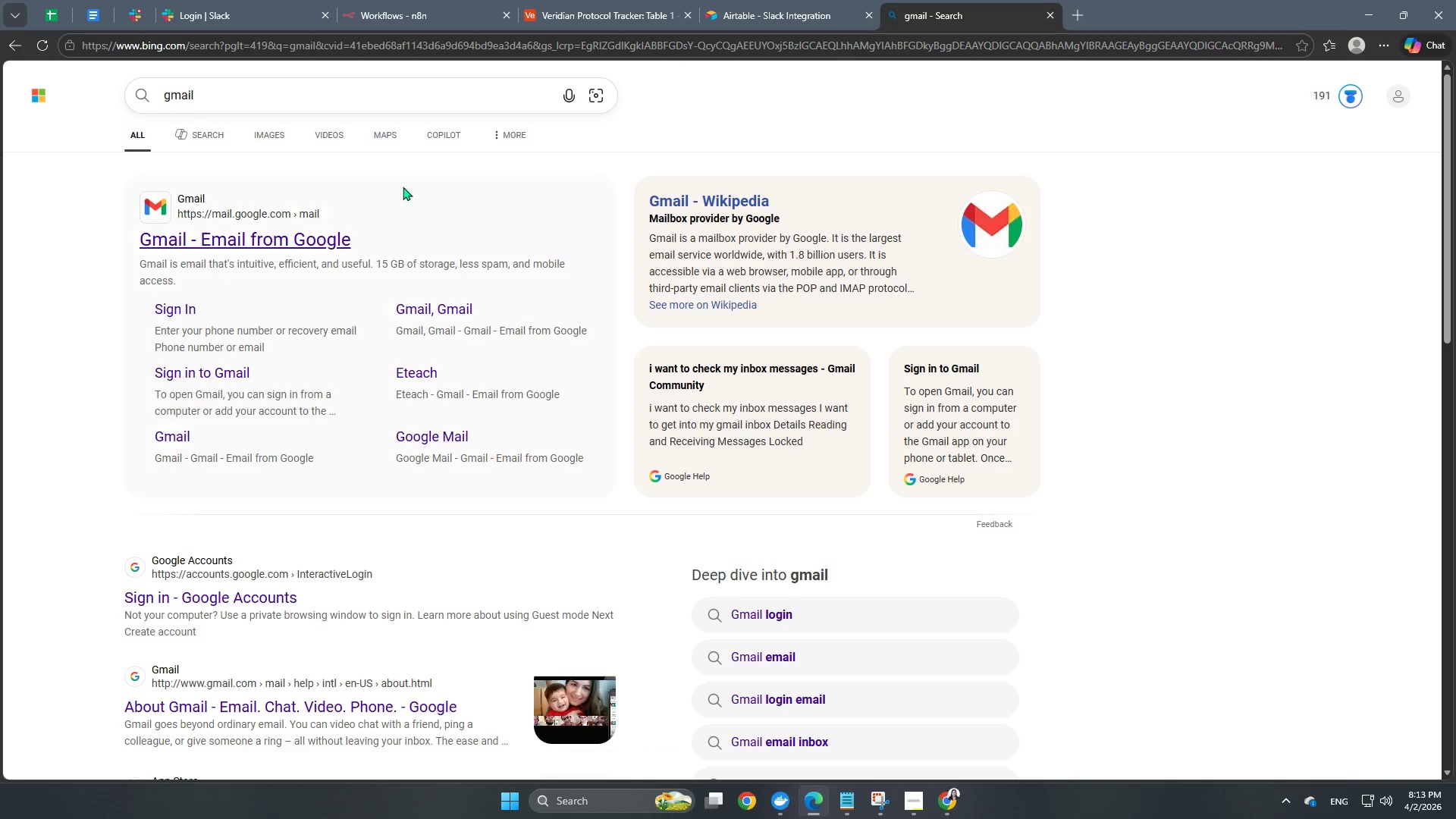 
left_click([320, 231])
 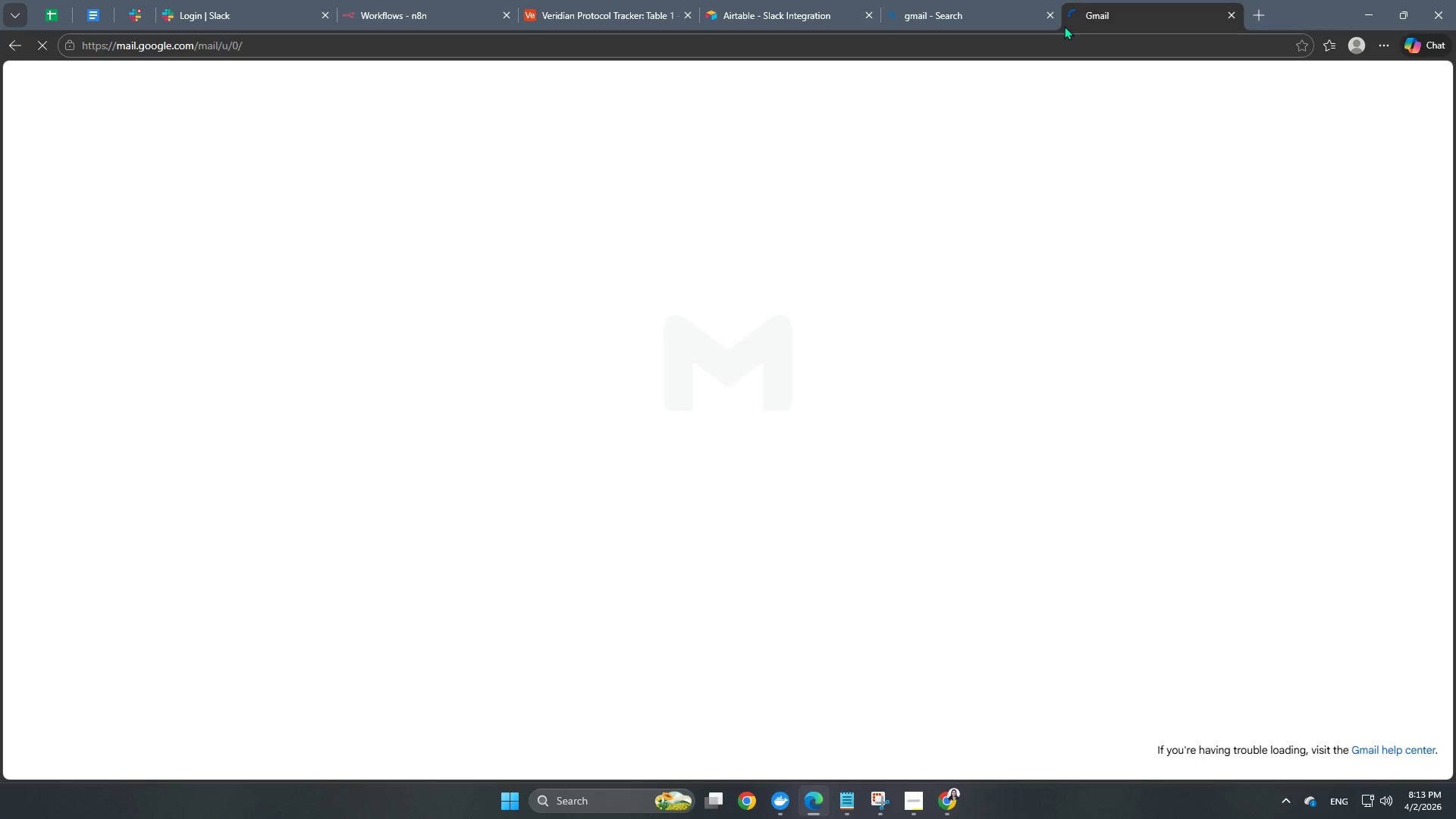 
left_click([1050, 17])
 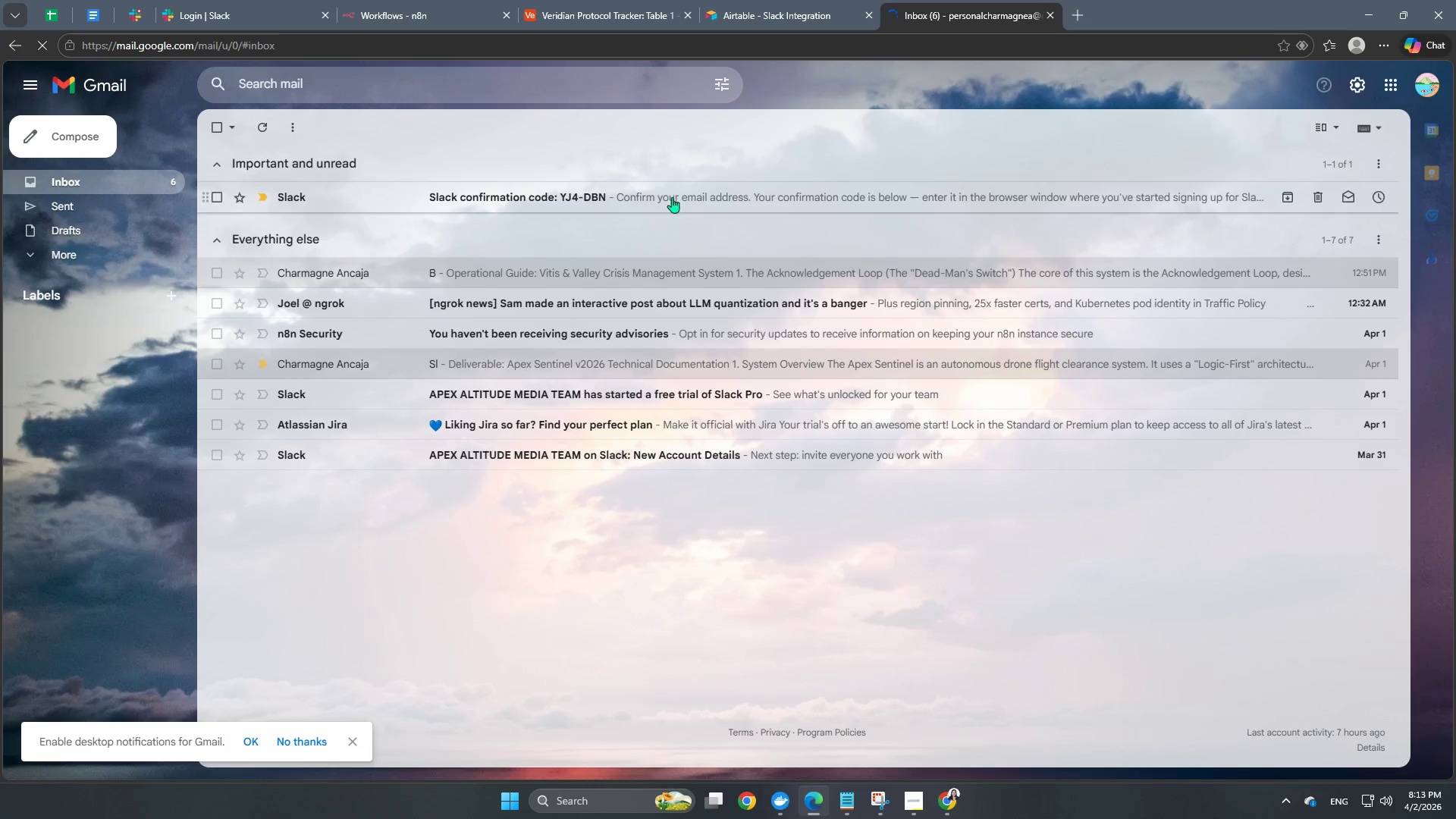 
left_click([613, 199])
 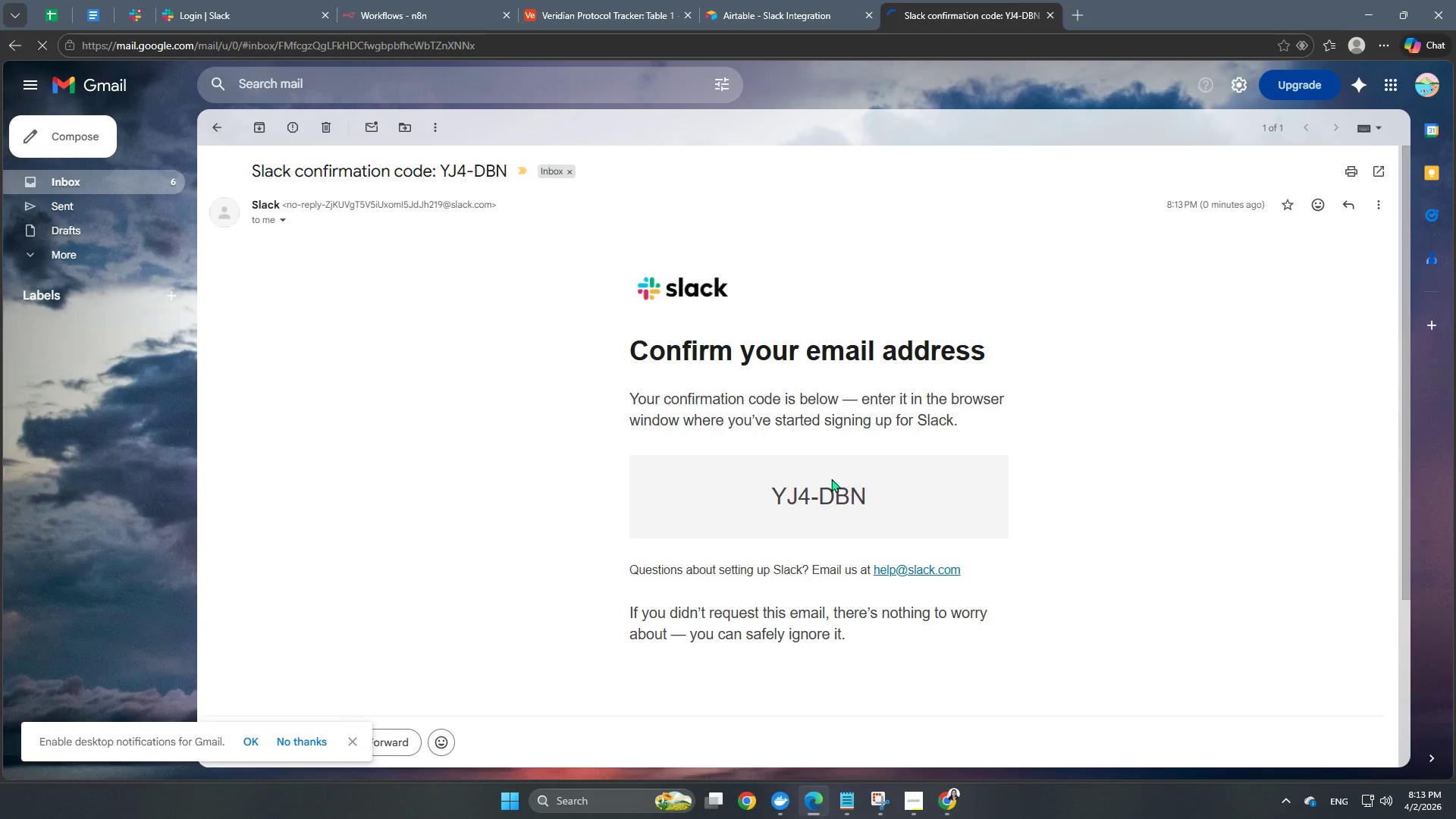 
left_click_drag(start_coordinate=[870, 488], to_coordinate=[771, 491])
 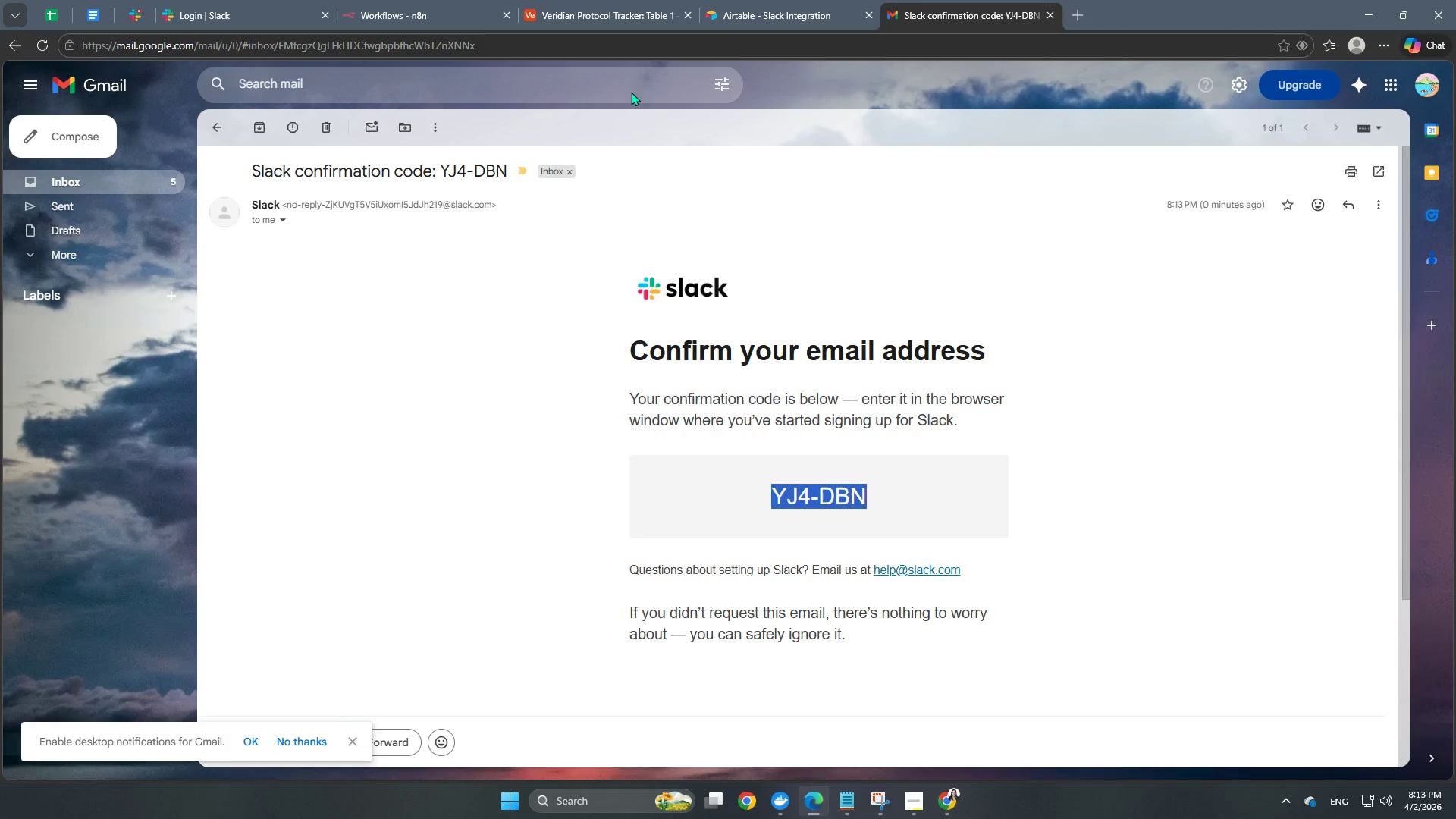 
key(Control+C)
 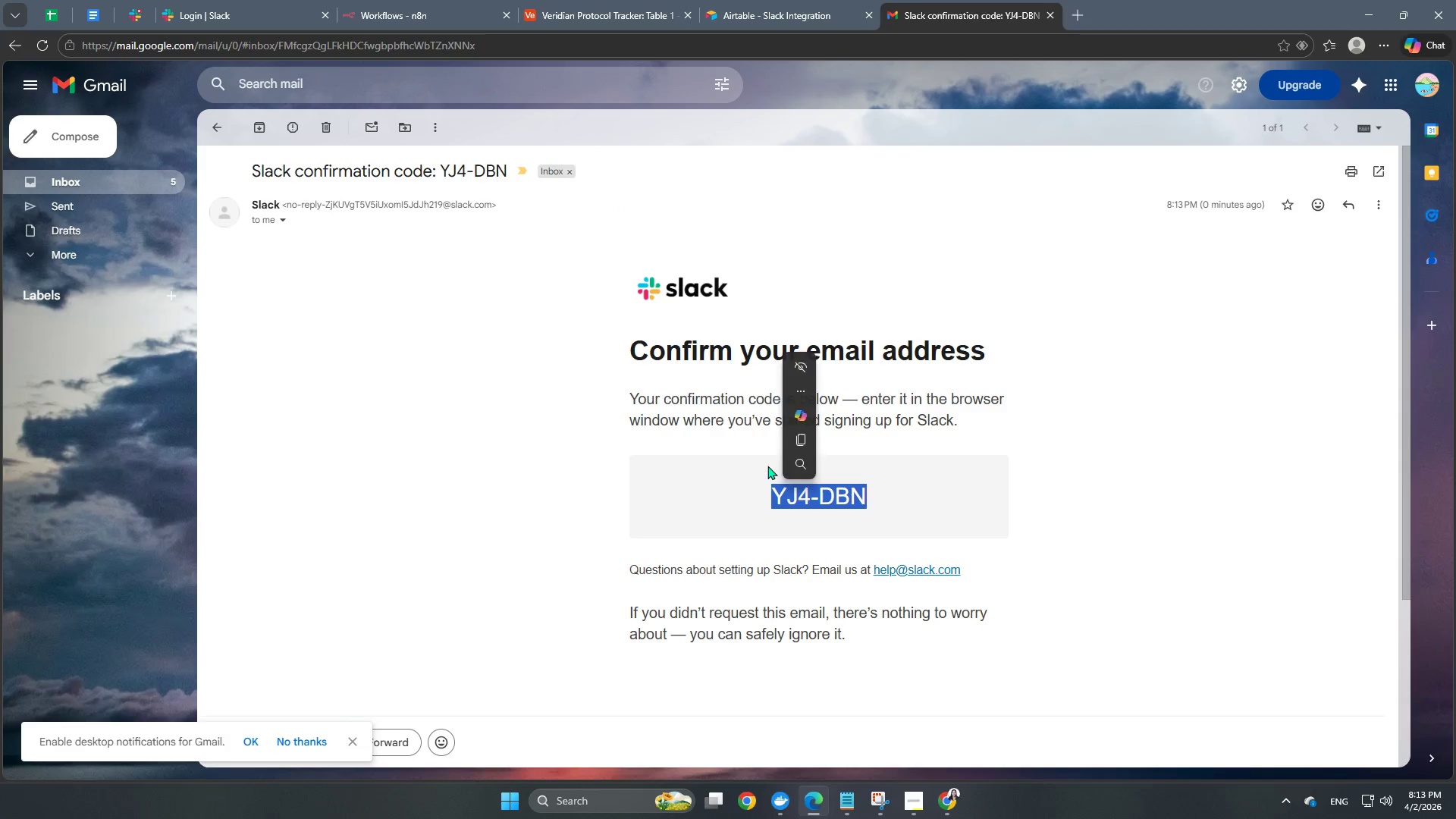 
key(Control+ControlLeft)
 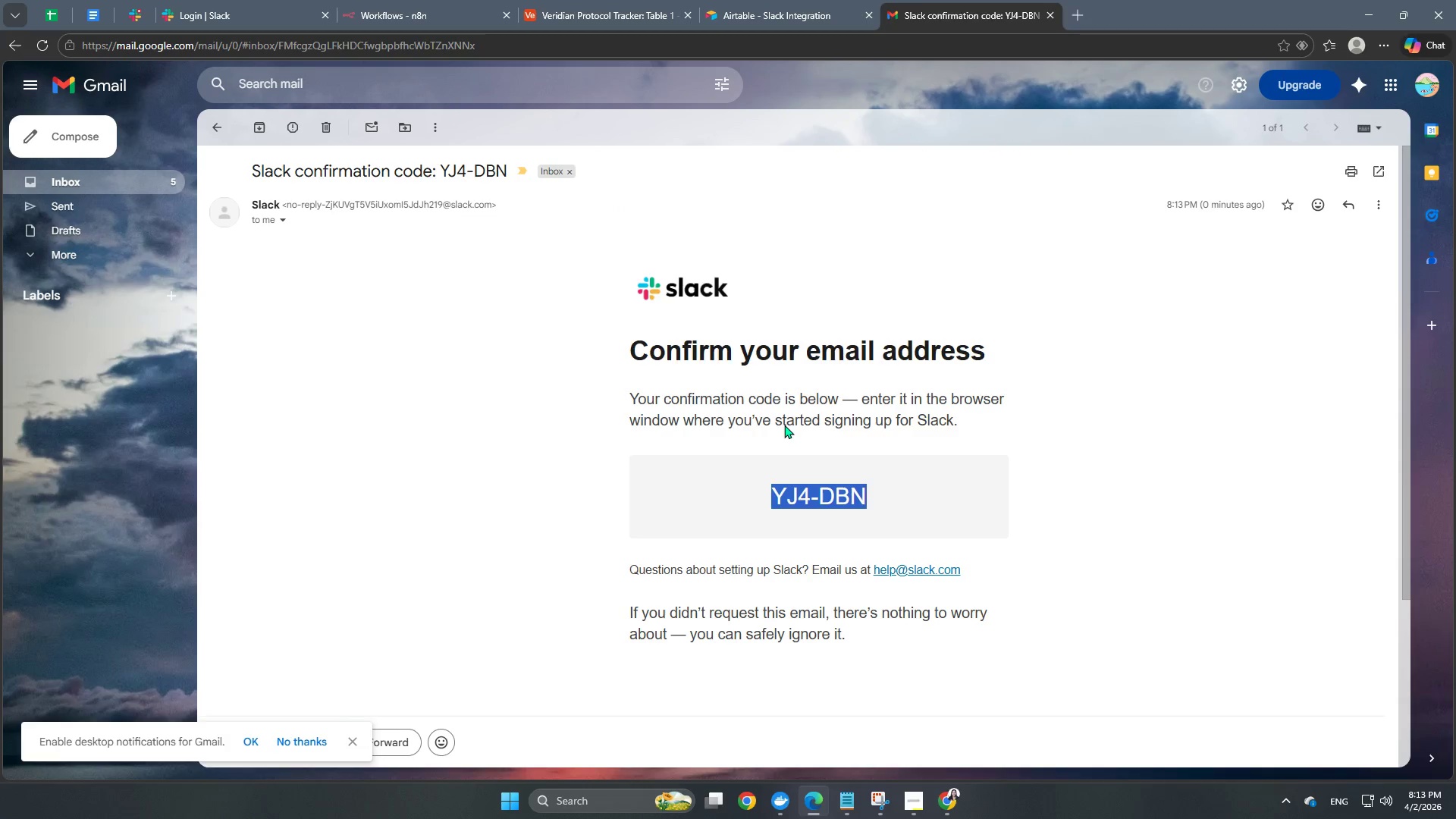 
key(Control+C)
 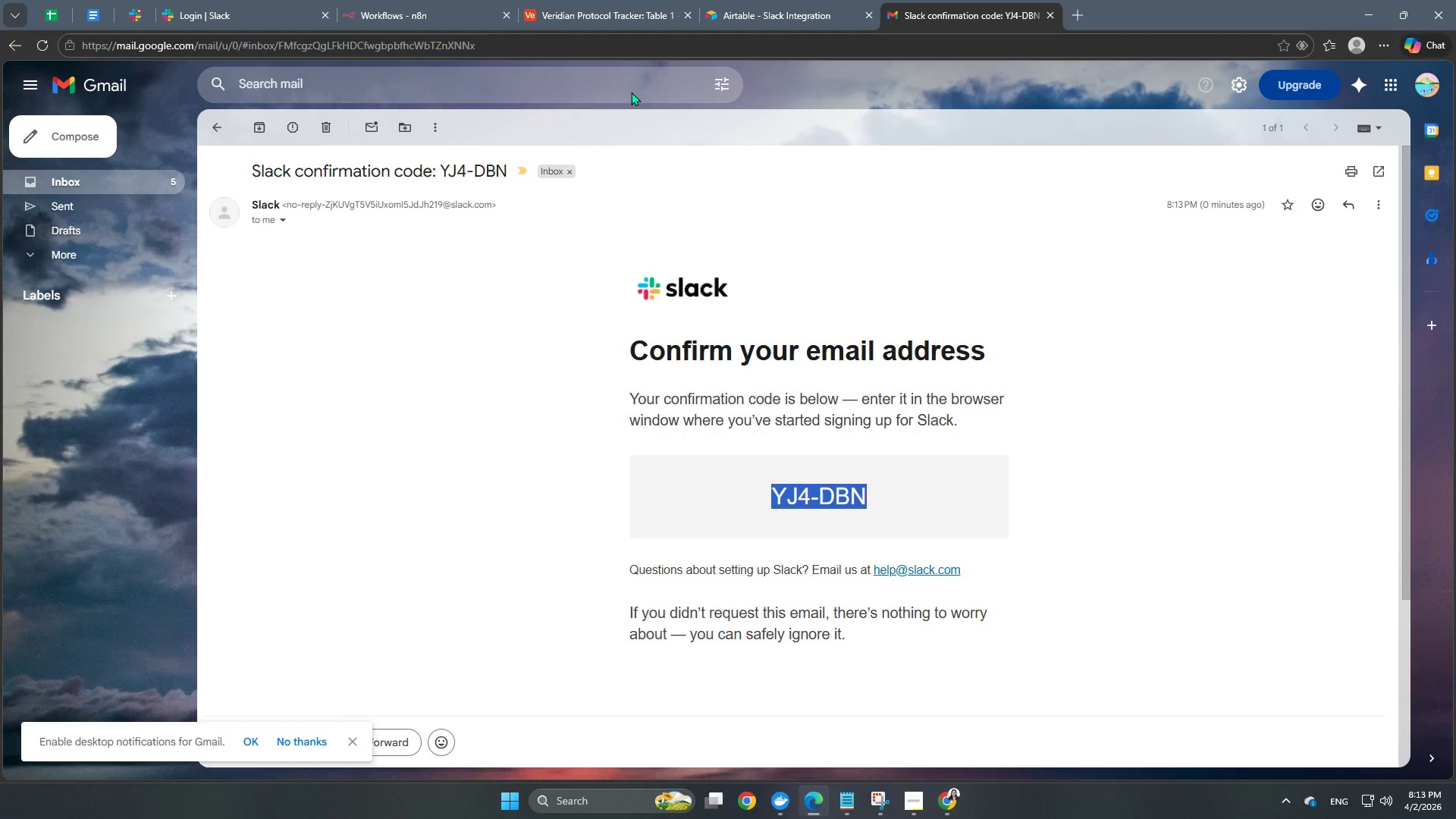 
key(Control+ControlLeft)
 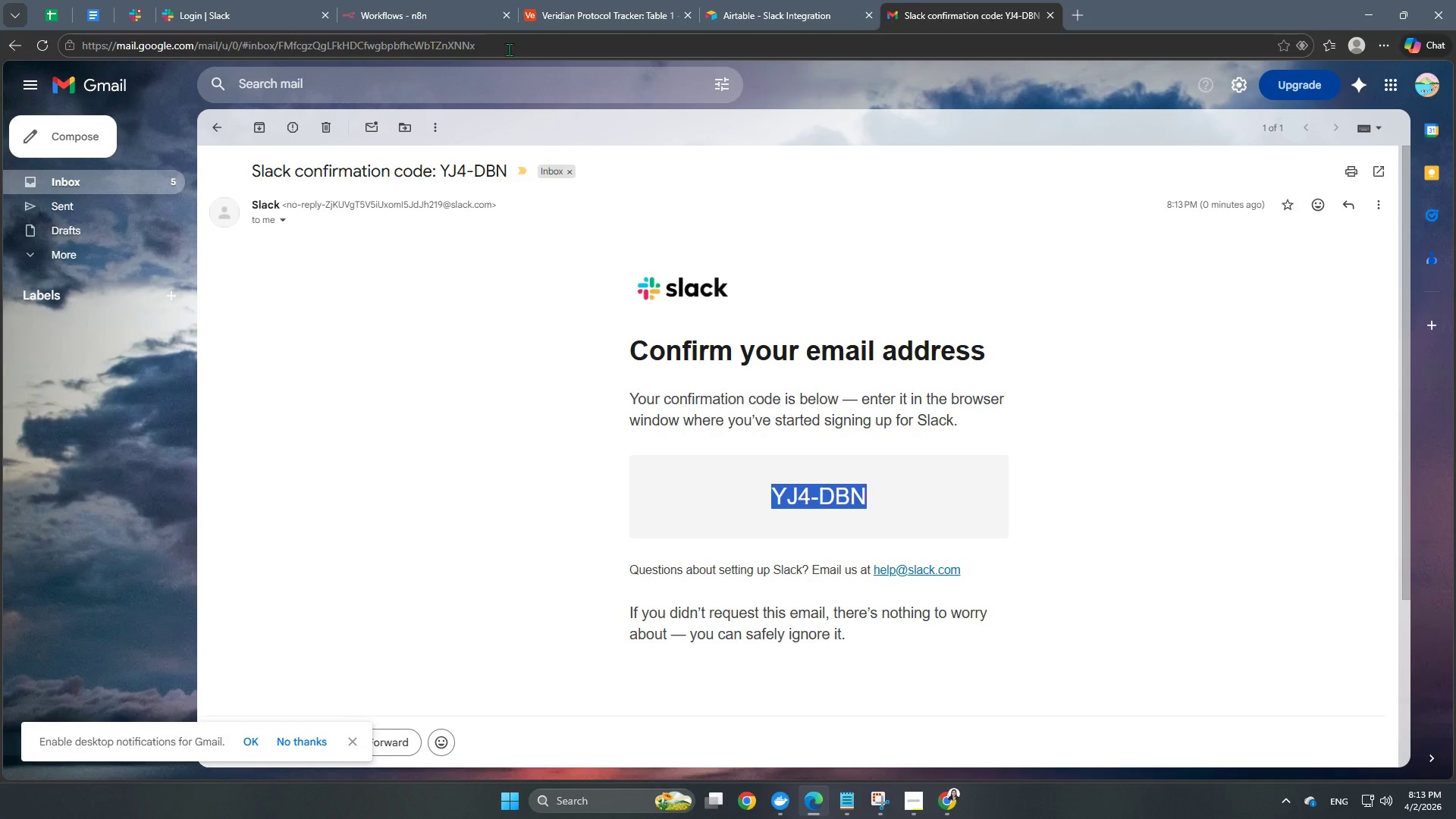 
key(Control+C)
 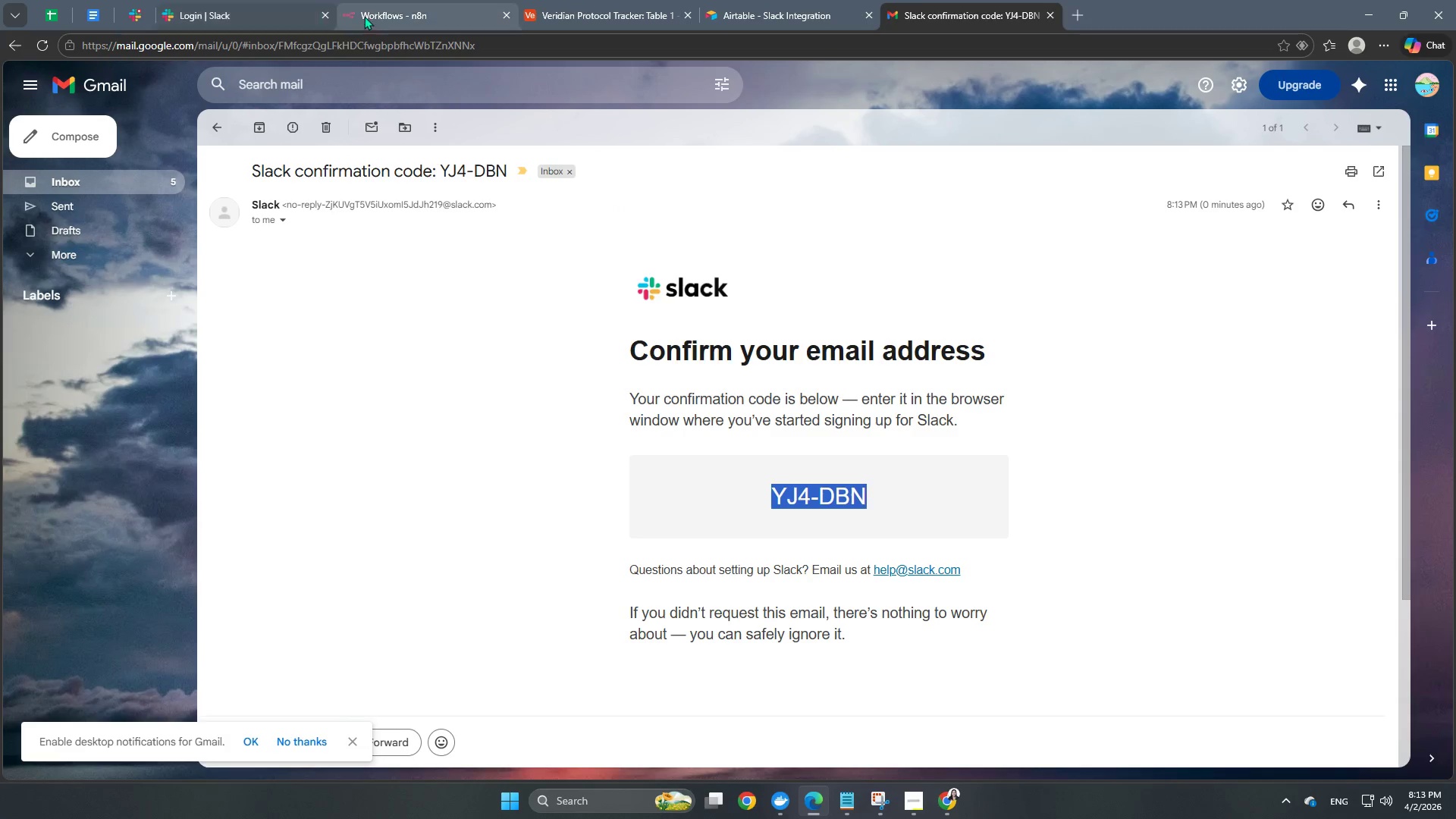 
left_click([409, 18])
 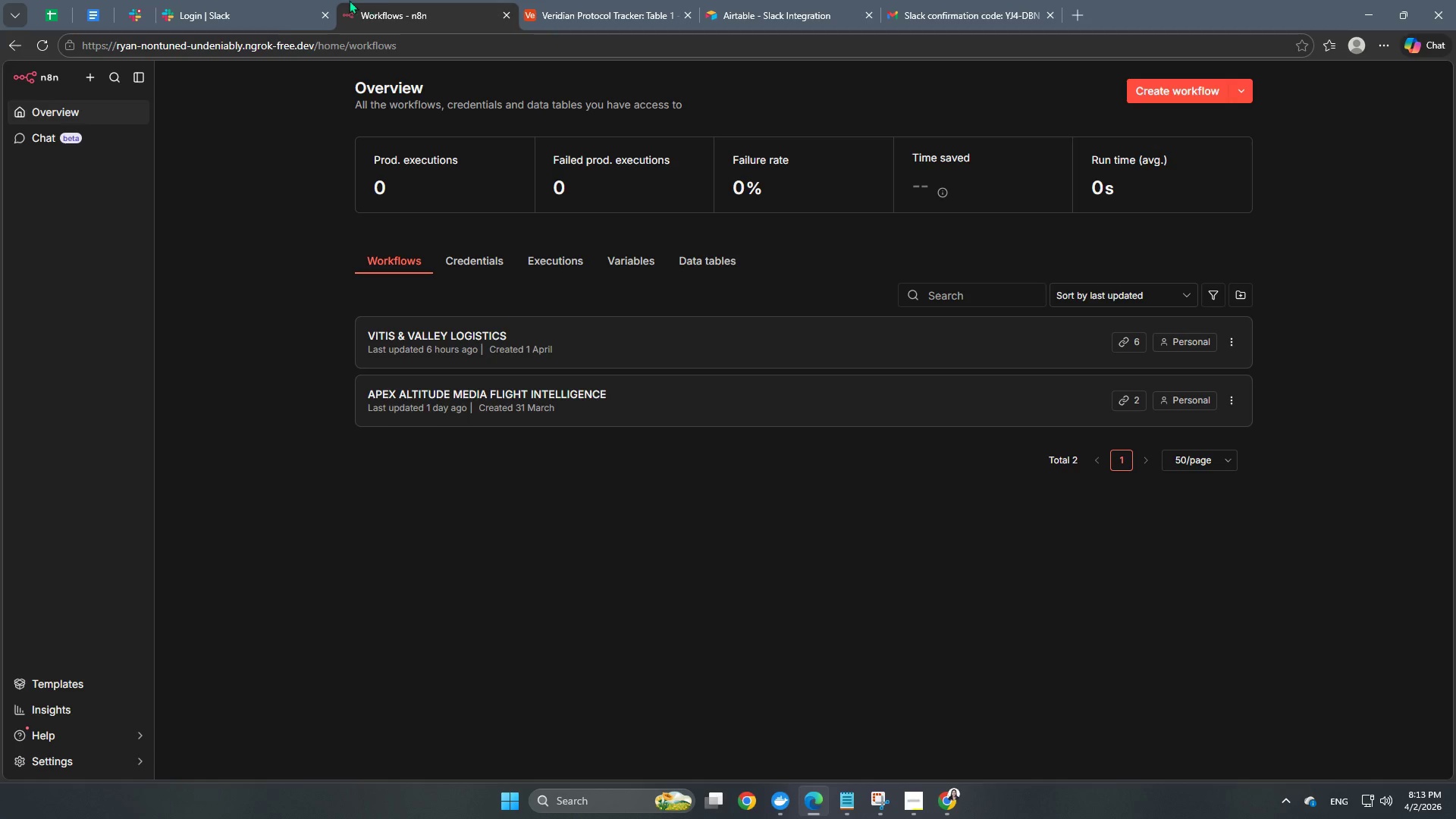 
left_click([242, 8])
 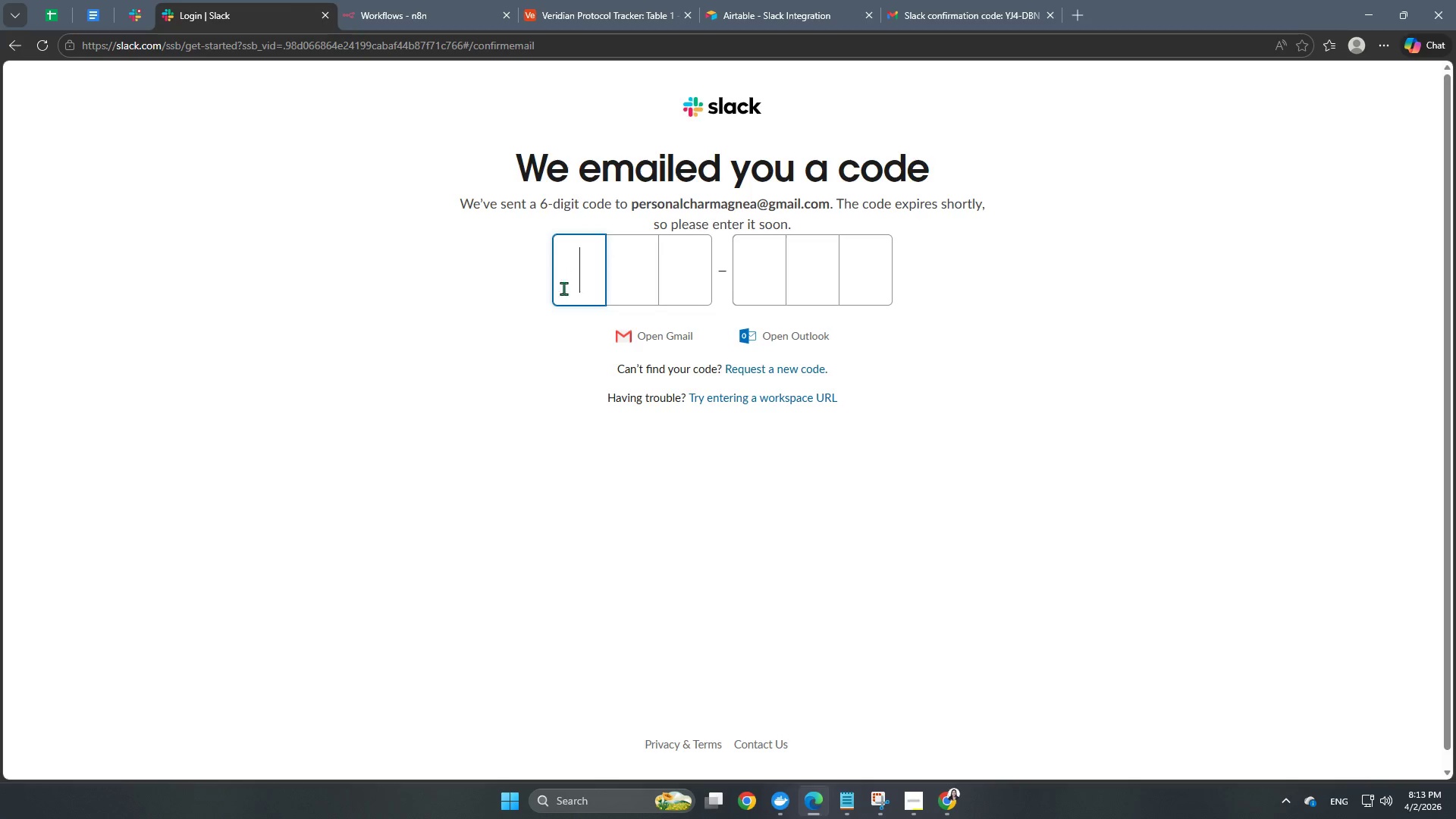 
key(Control+V)
 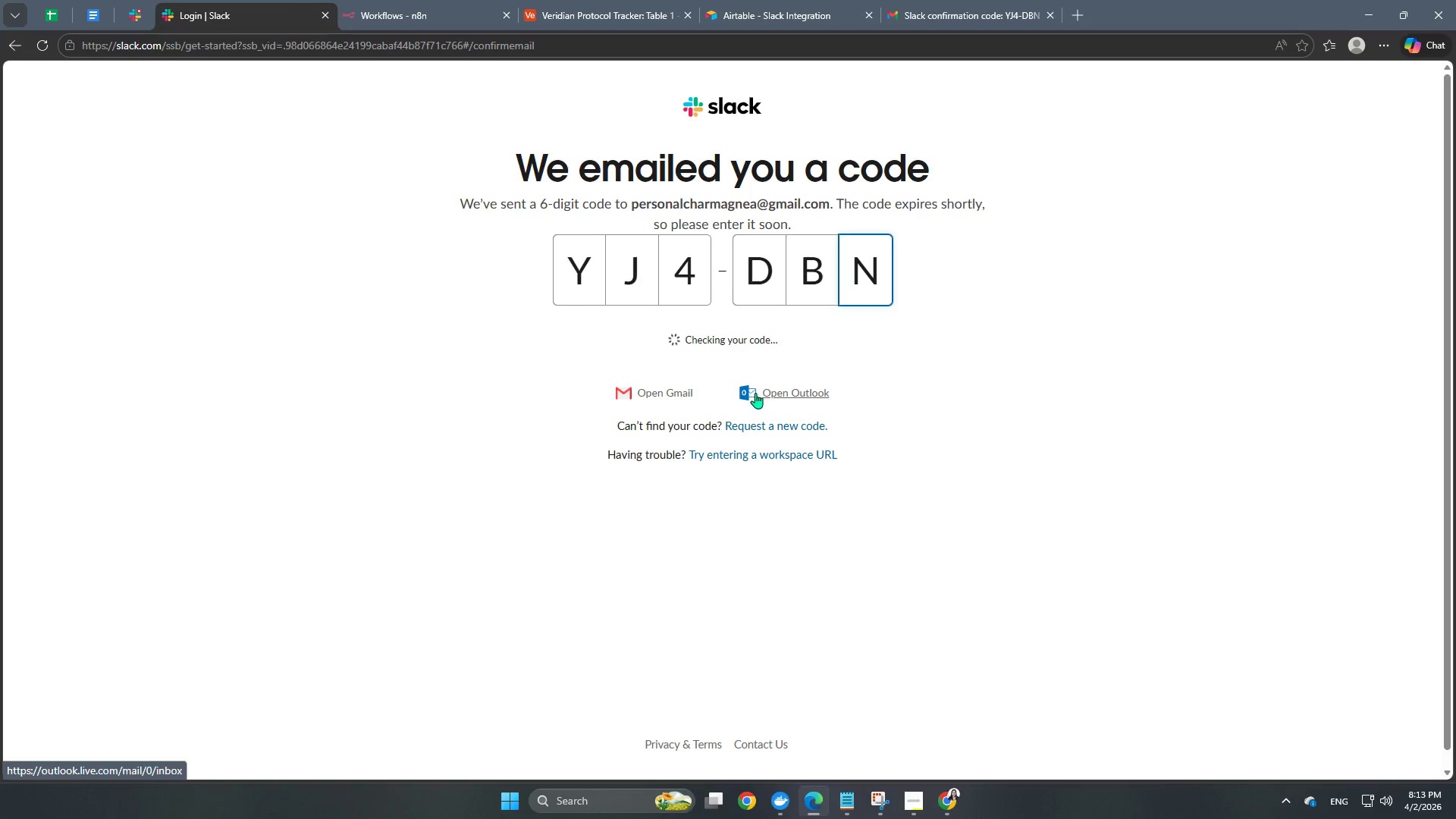 
key(Enter)
 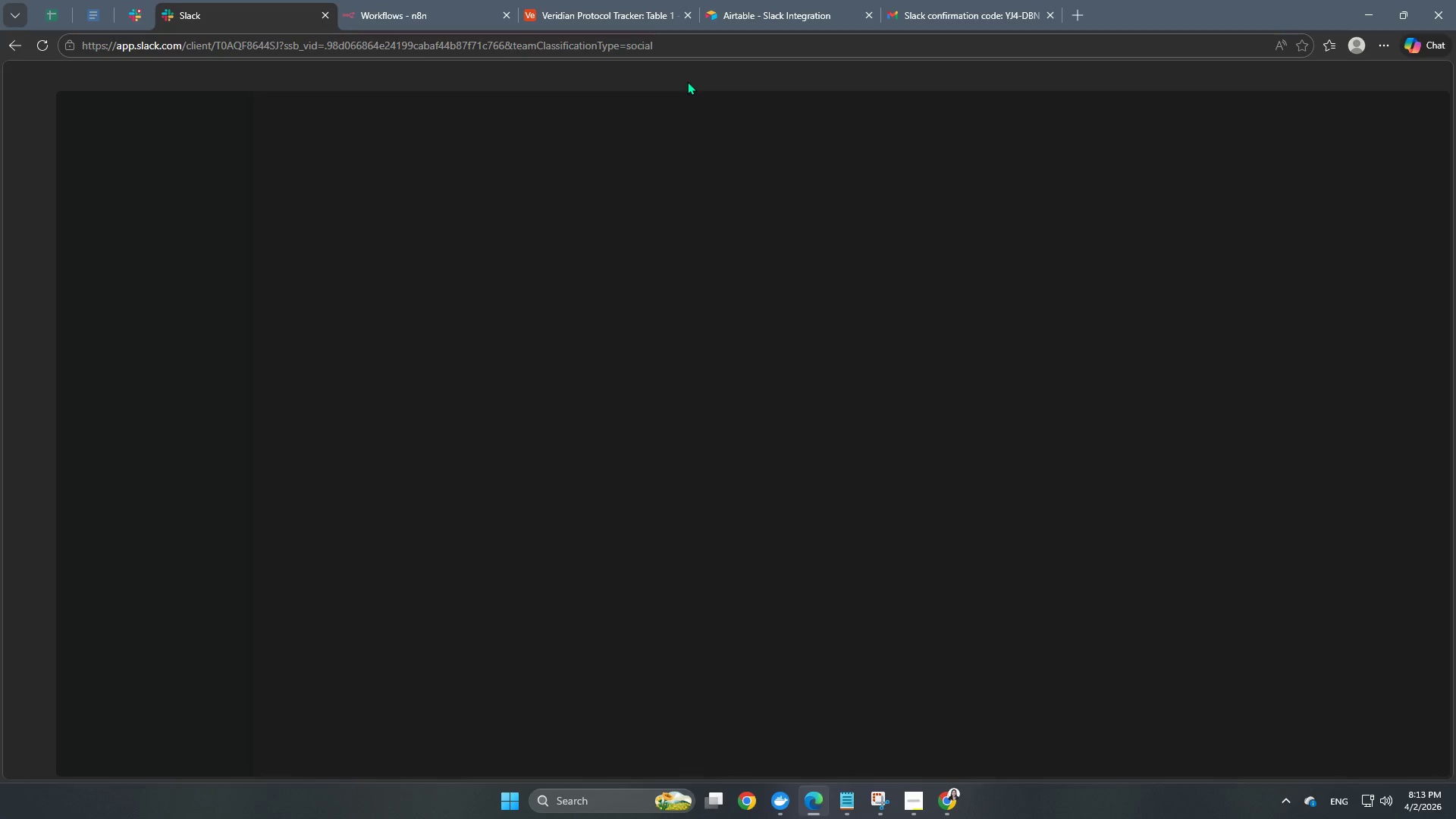 
wait(10.67)
 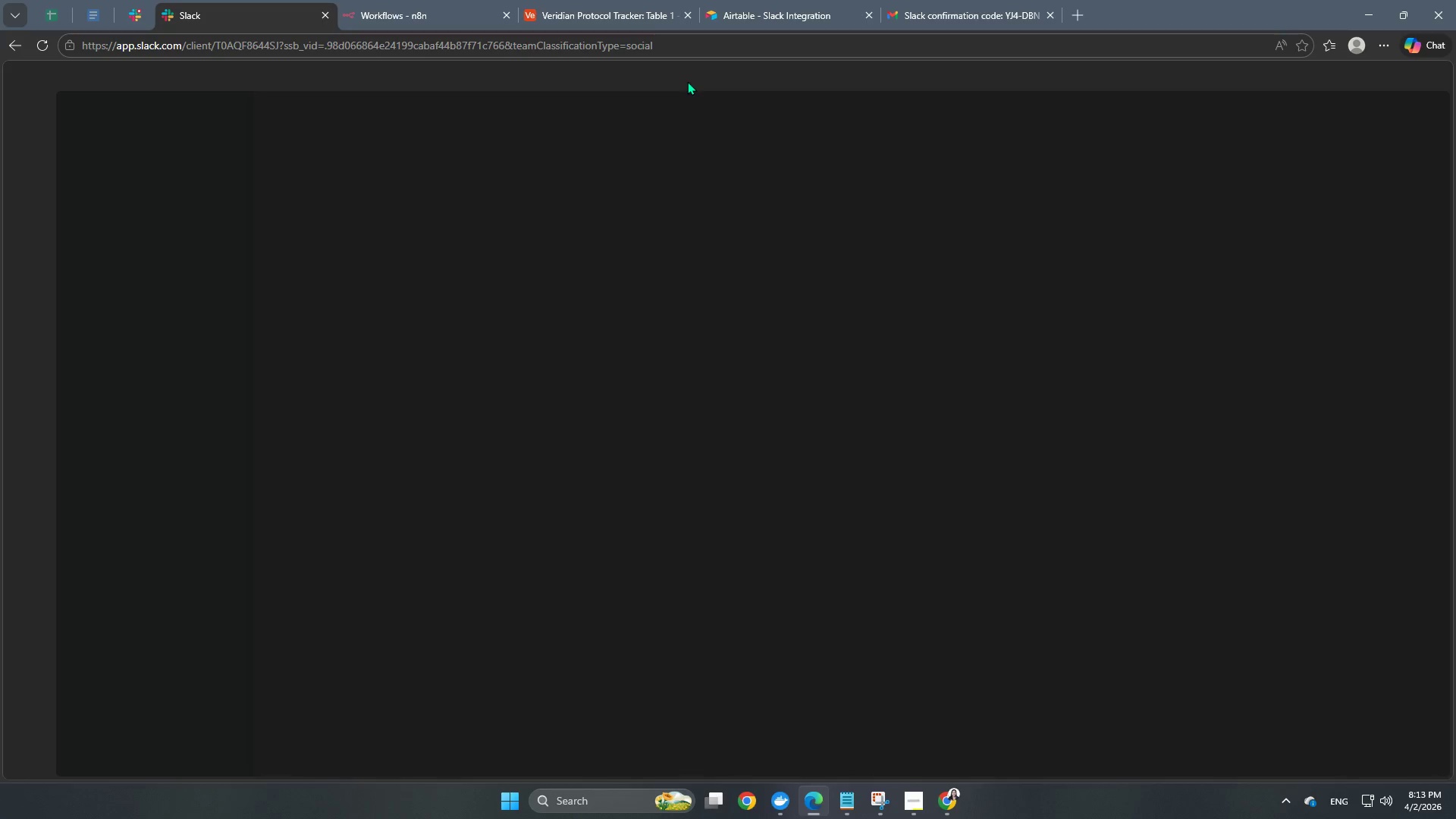 
right_click([143, 21])
 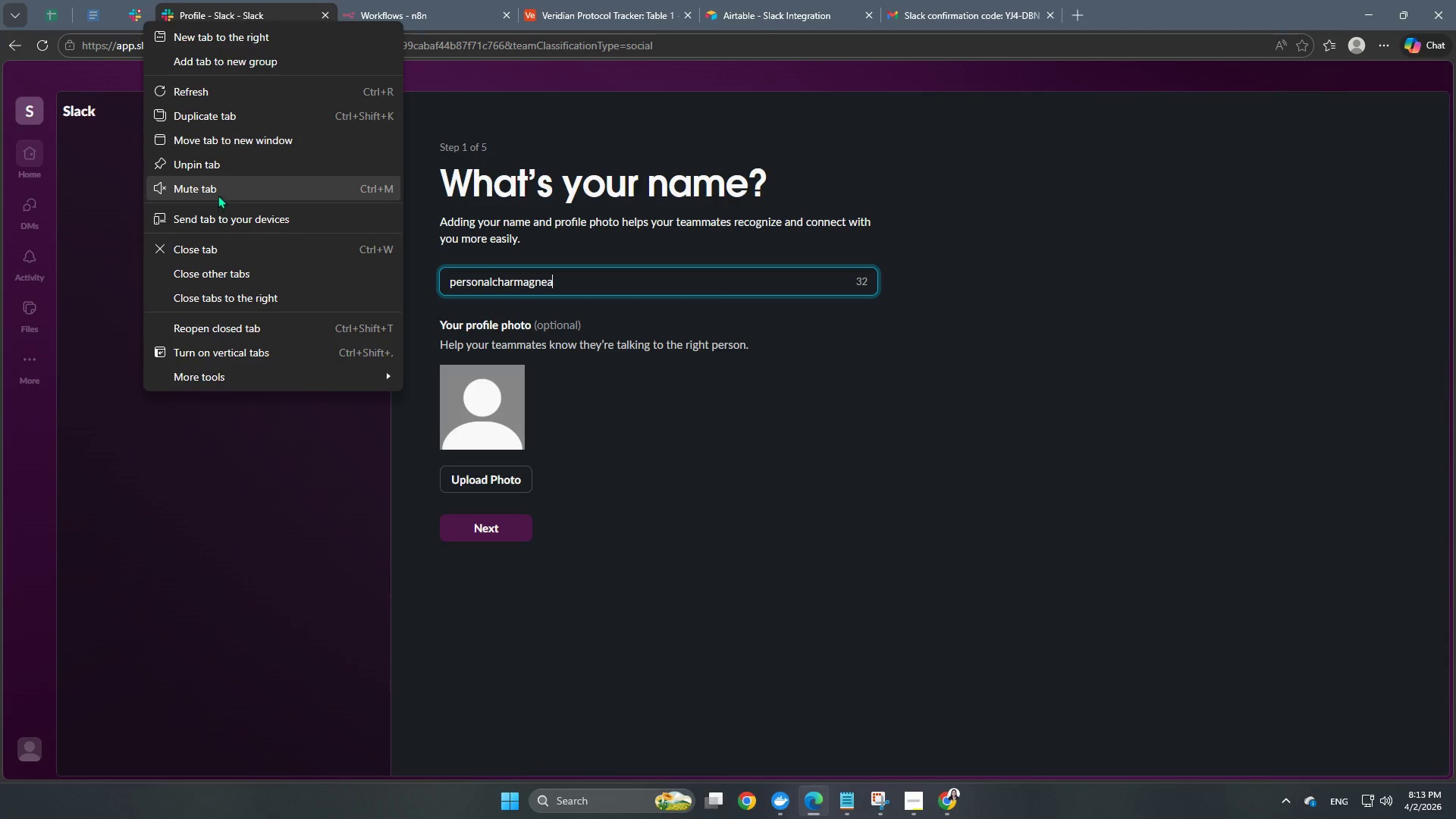 
left_click([218, 170])
 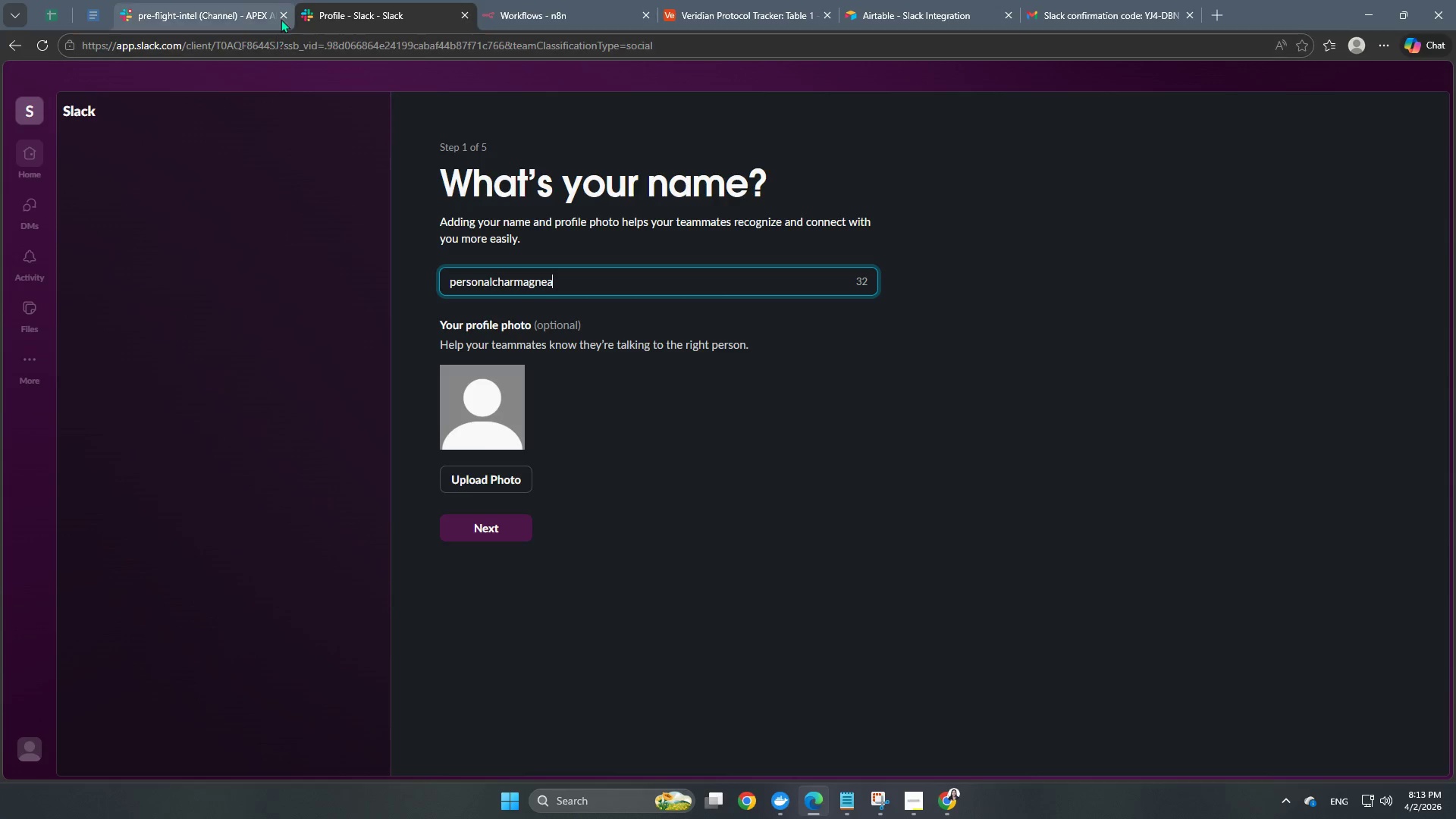 
left_click([281, 17])
 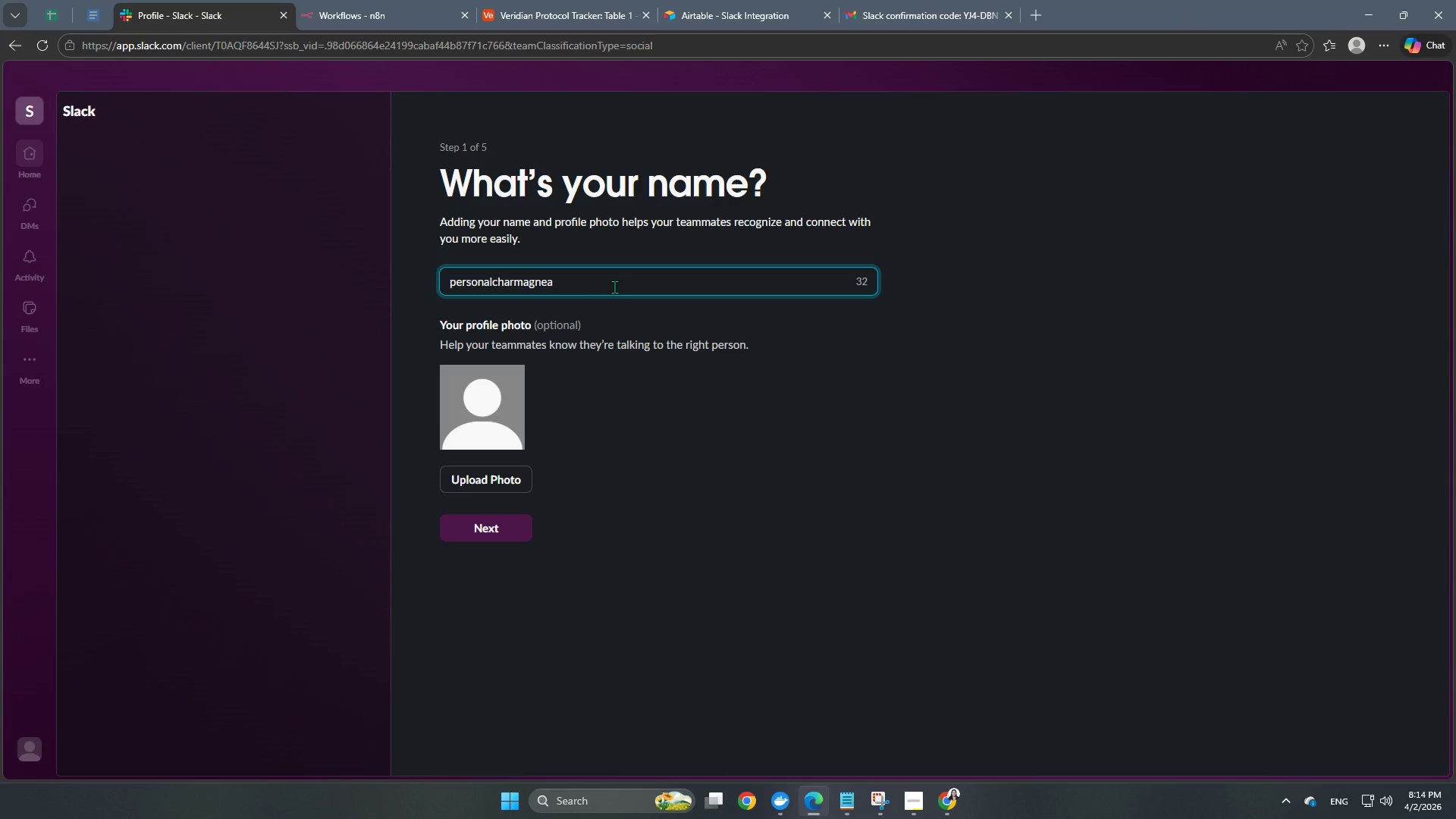 
left_click_drag(start_coordinate=[614, 287], to_coordinate=[329, 284])
 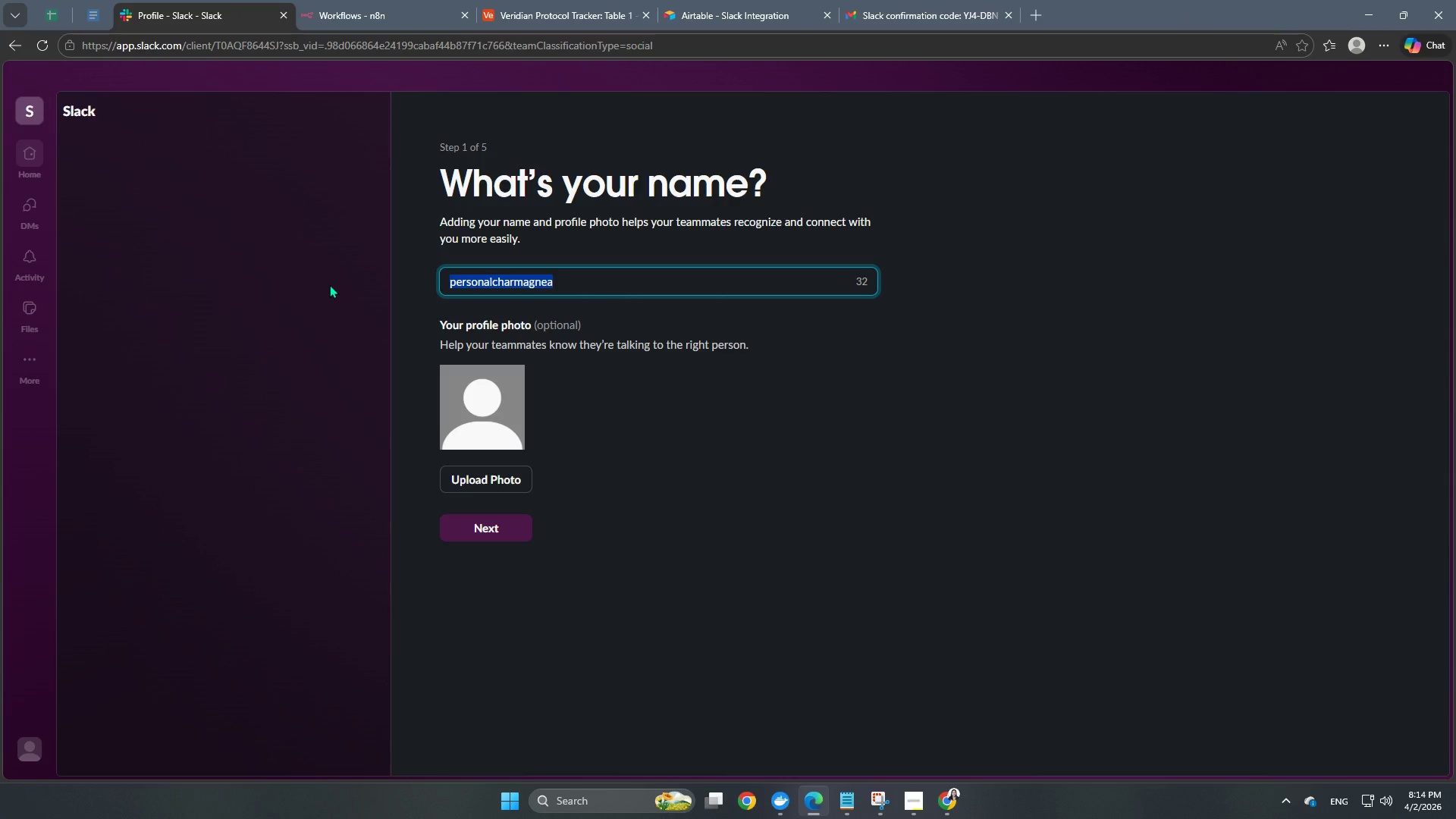 
type(n8n Auto,mat)
key(Backspace)
key(Backspace)
type(ation )
key(Backspace)
key(Backspace)
key(Backspace)
key(Backspace)
key(Backspace)
key(Backspace)
key(Backspace)
type(ation)
 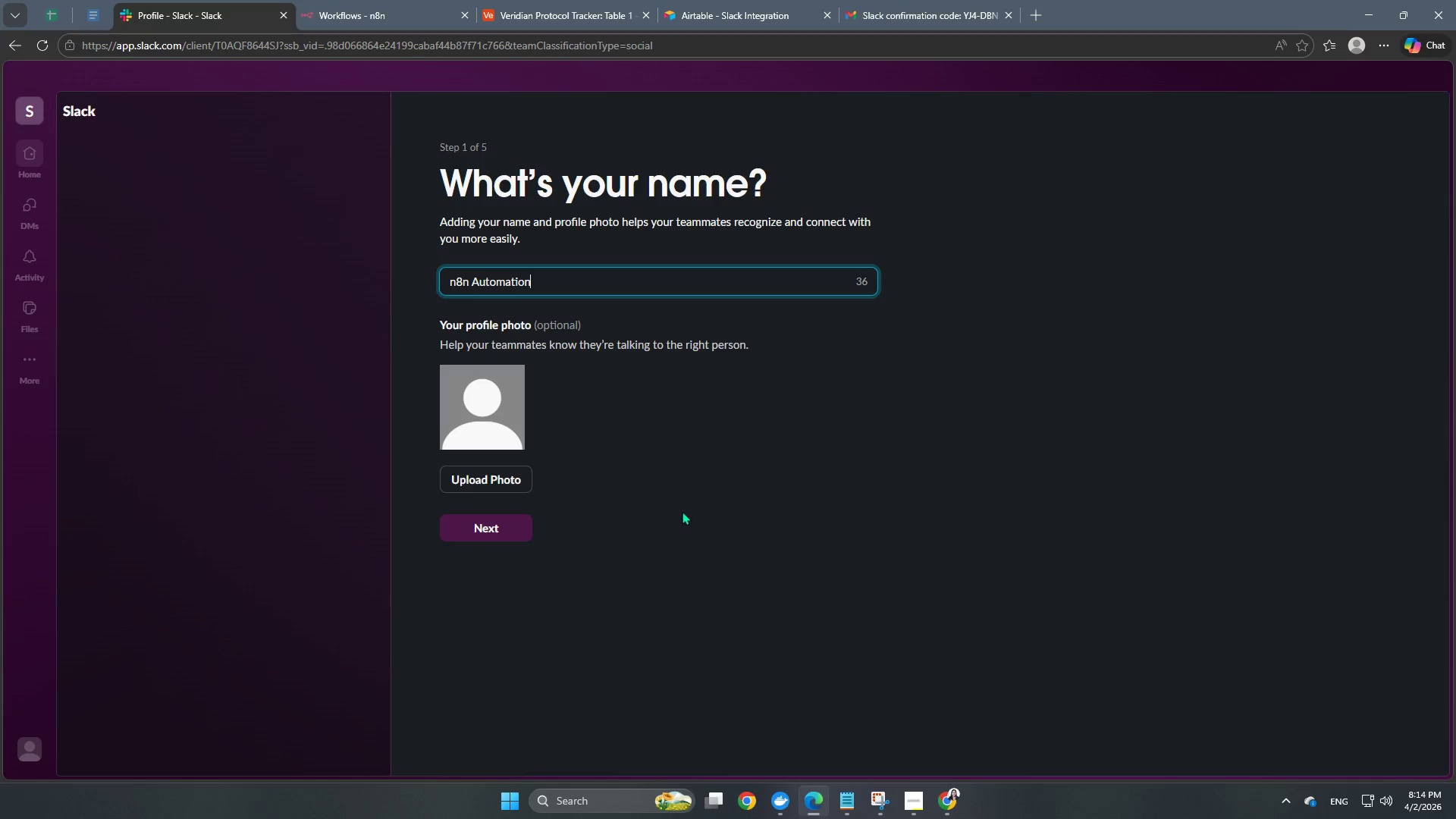 
left_click([682, 512])
 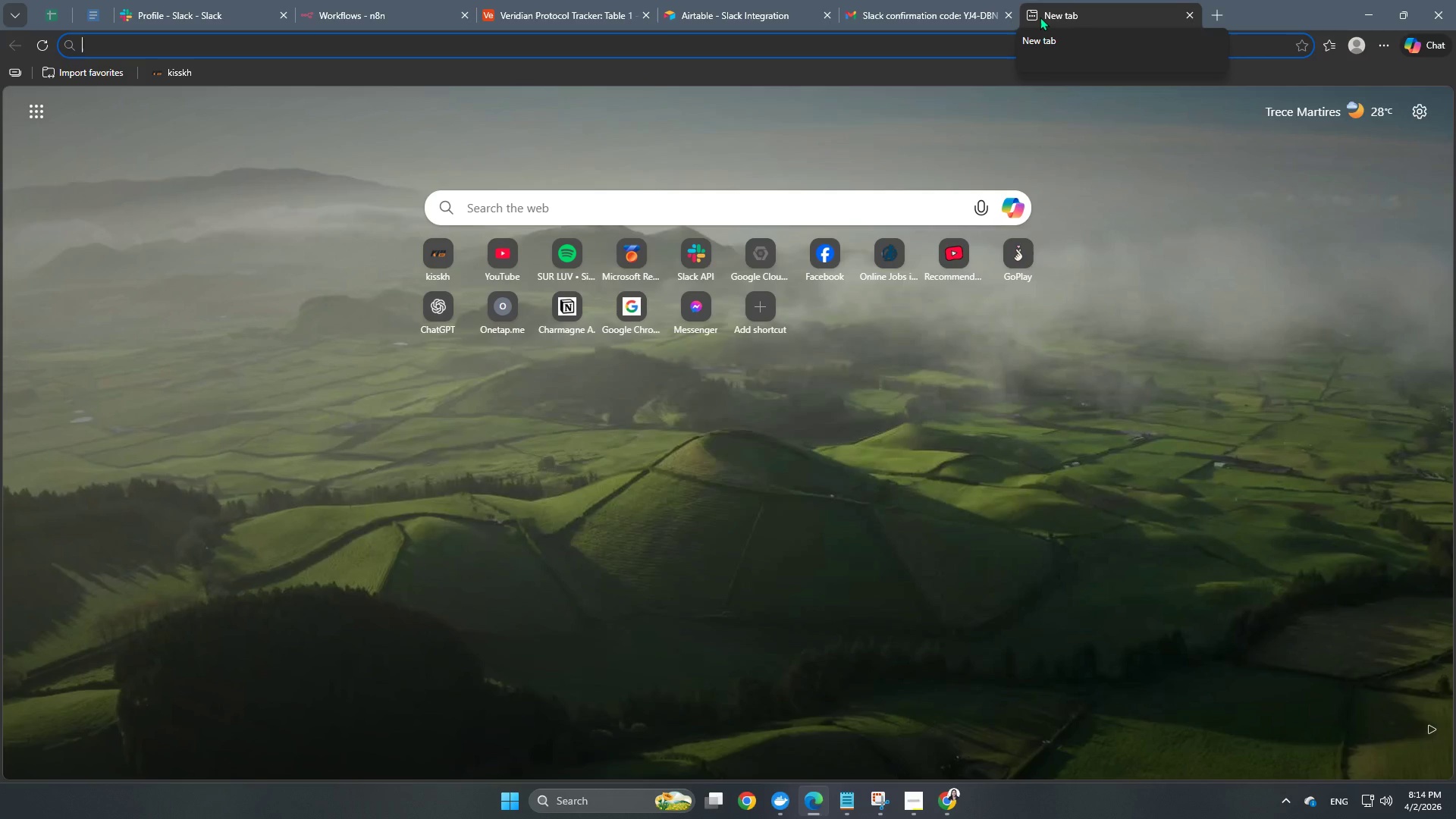 
wait(7.78)
 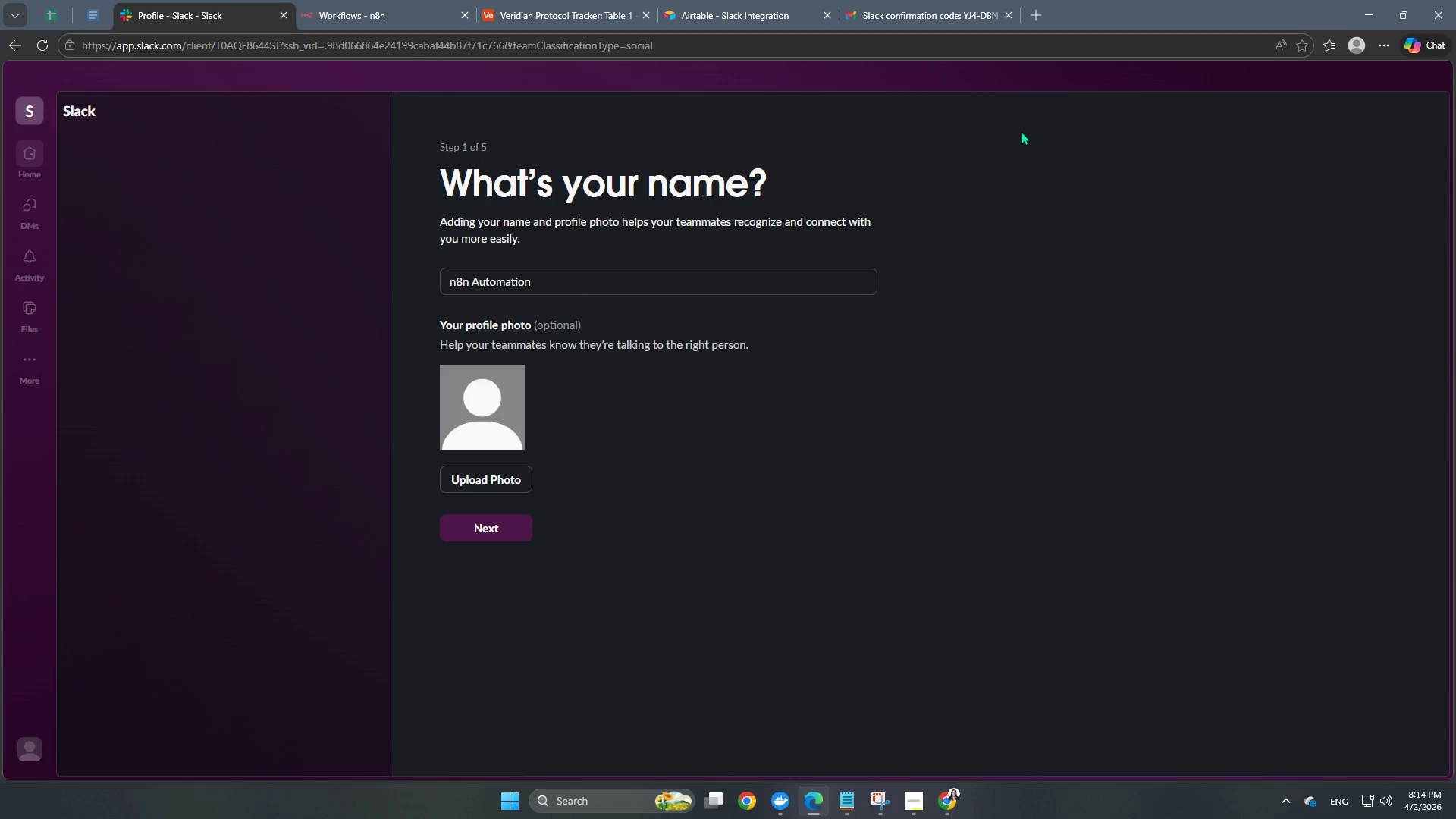 
type(health logo)
 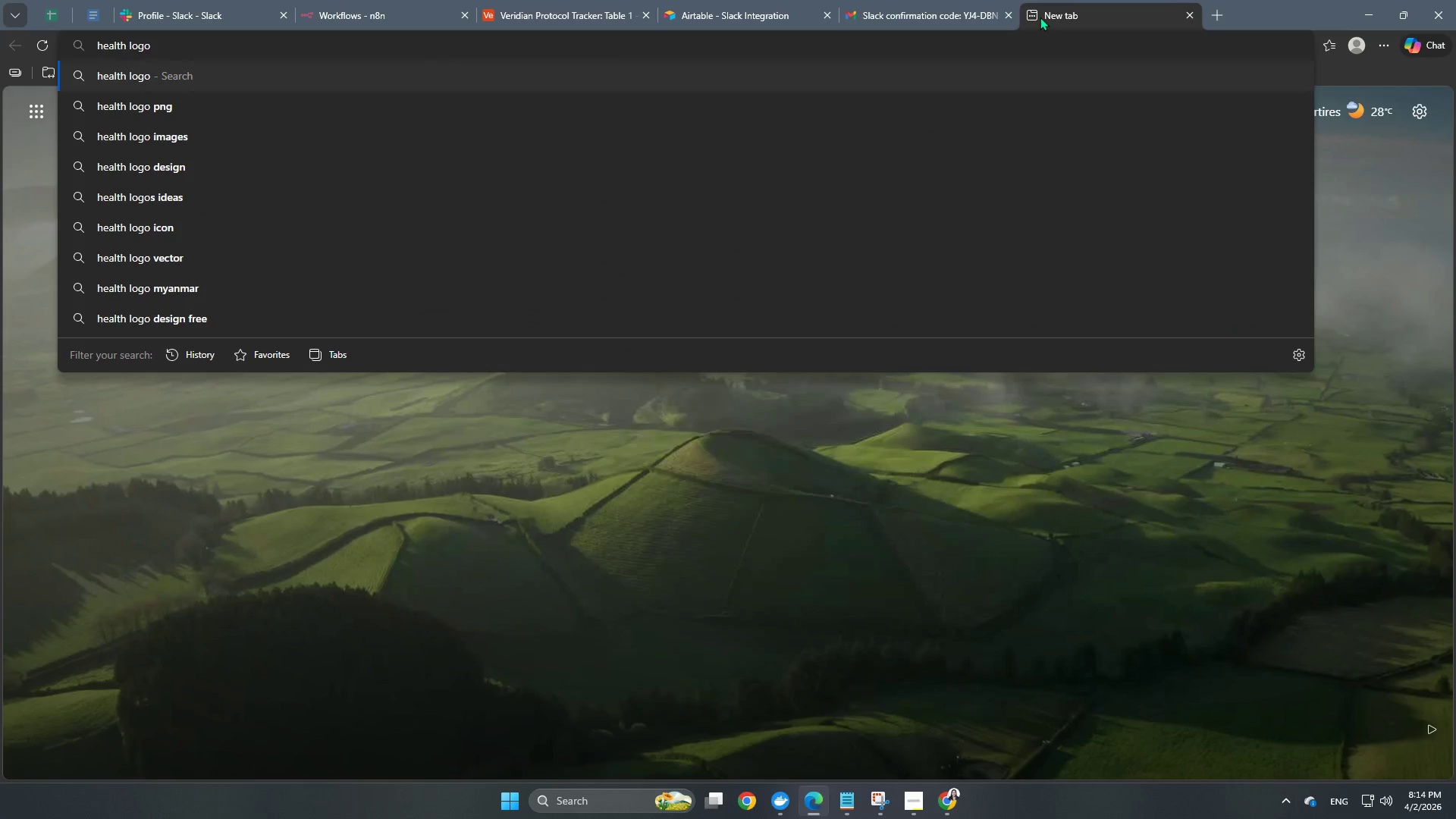 
key(Enter)
 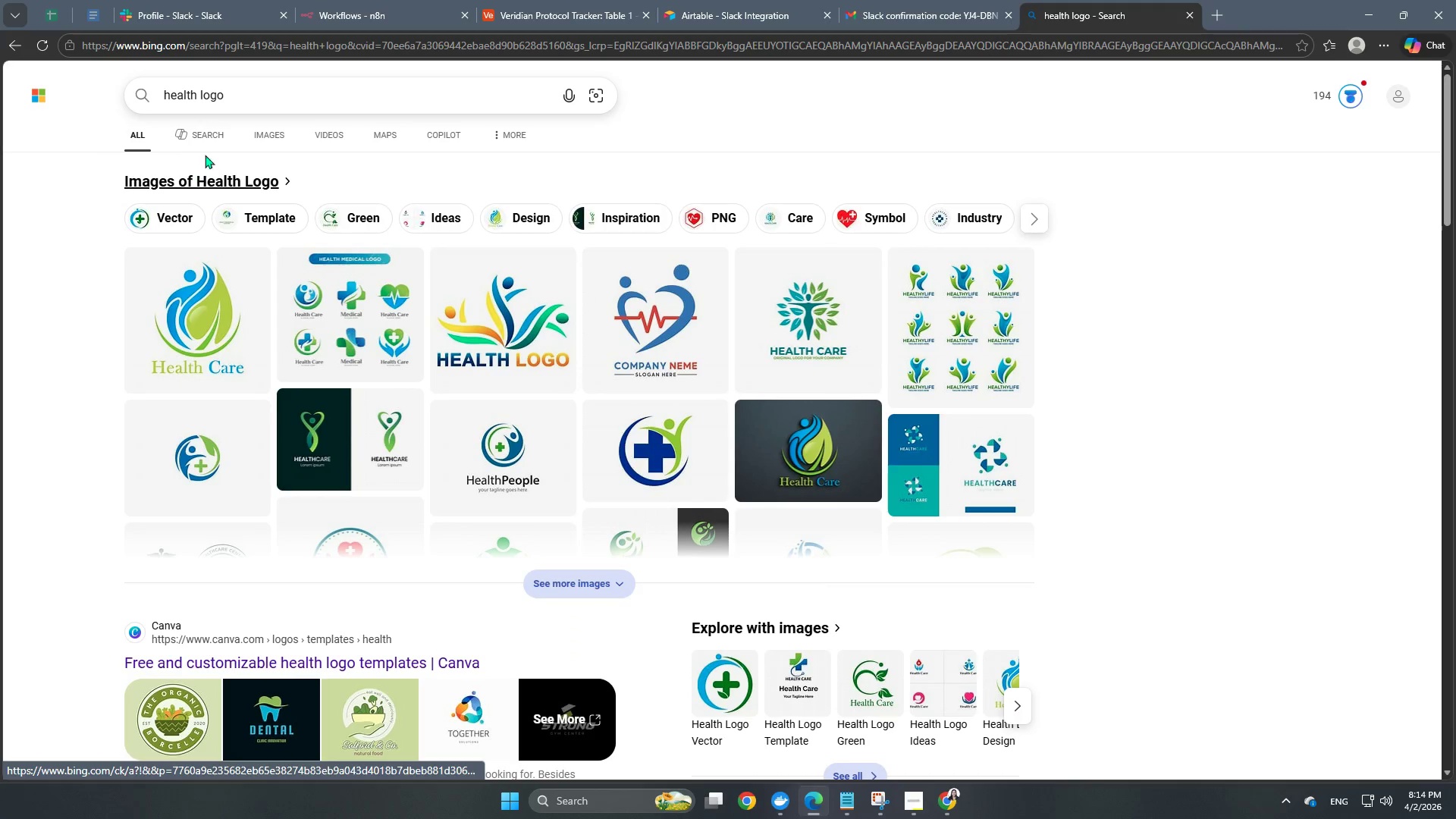 
left_click([255, 136])
 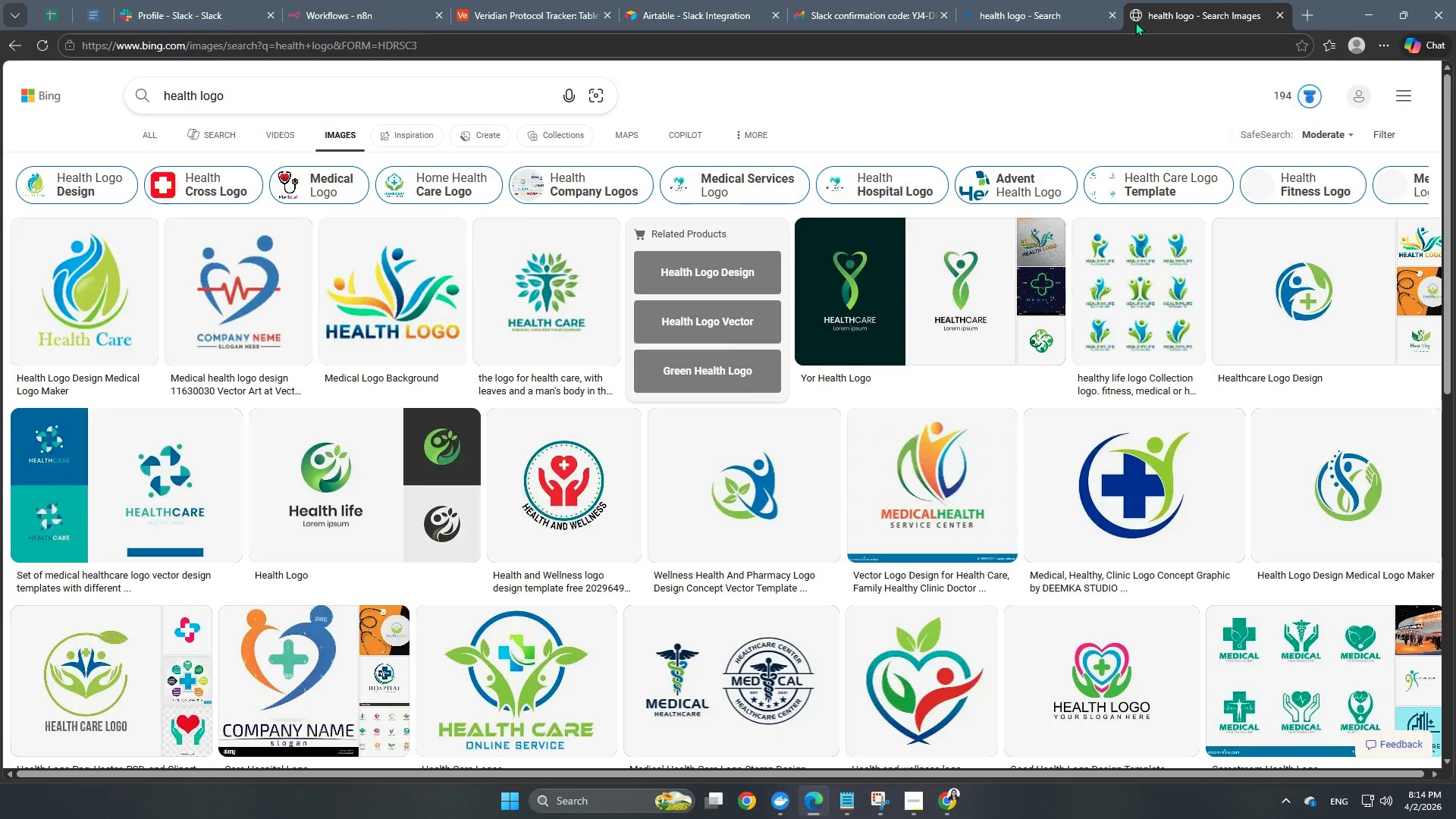 
left_click([1109, 15])
 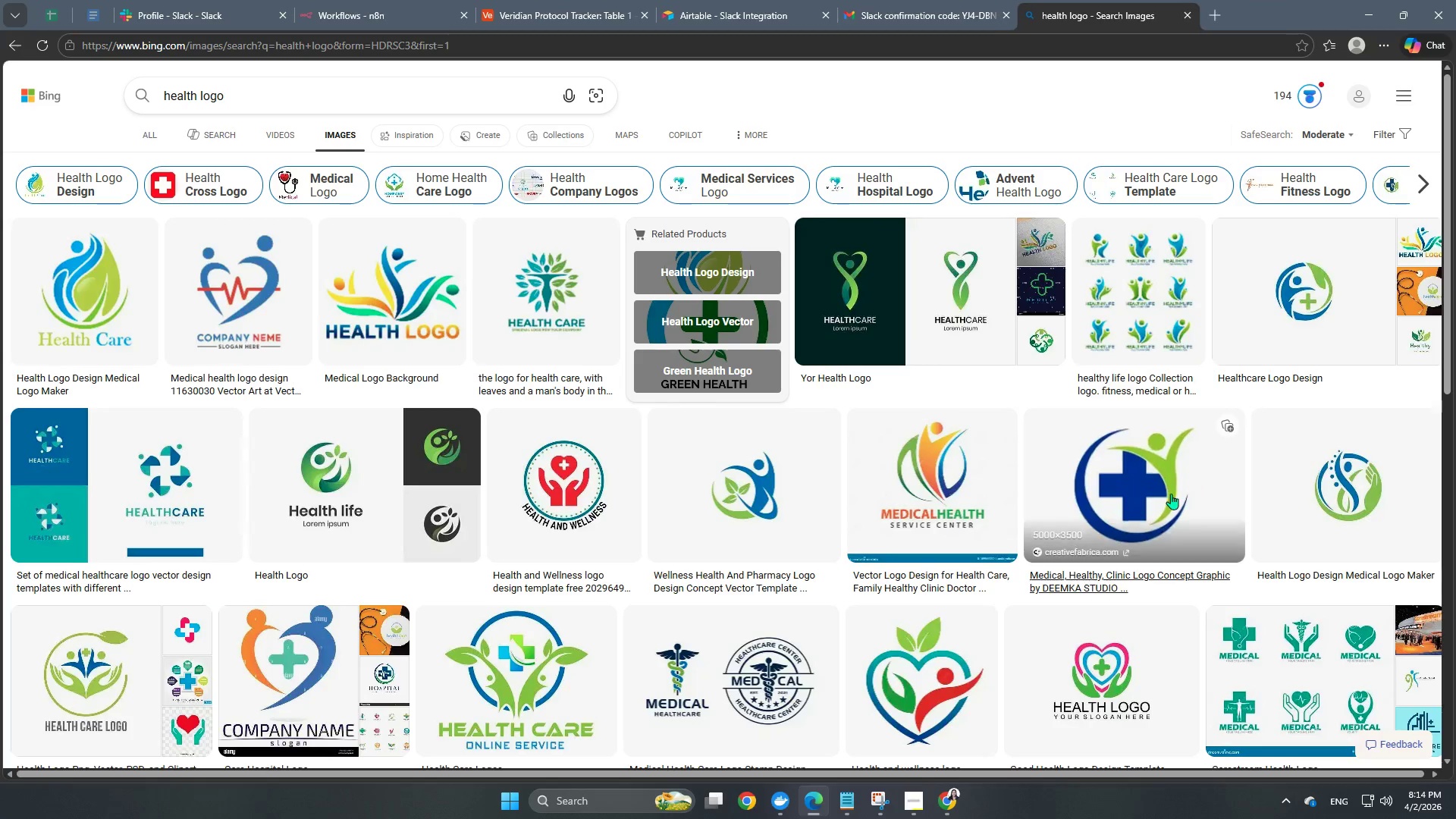 
right_click([1157, 486])
 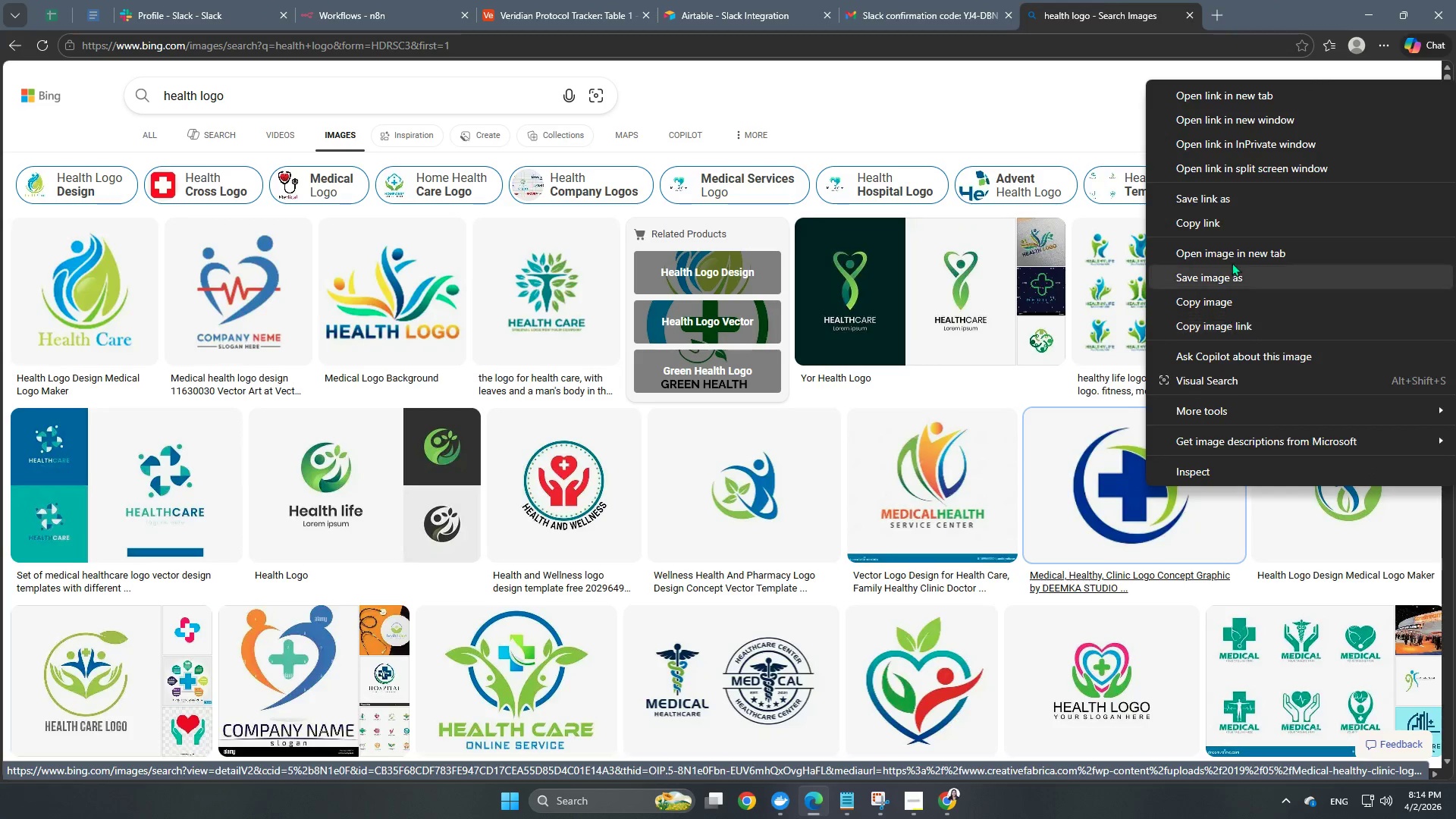 
wait(5.14)
 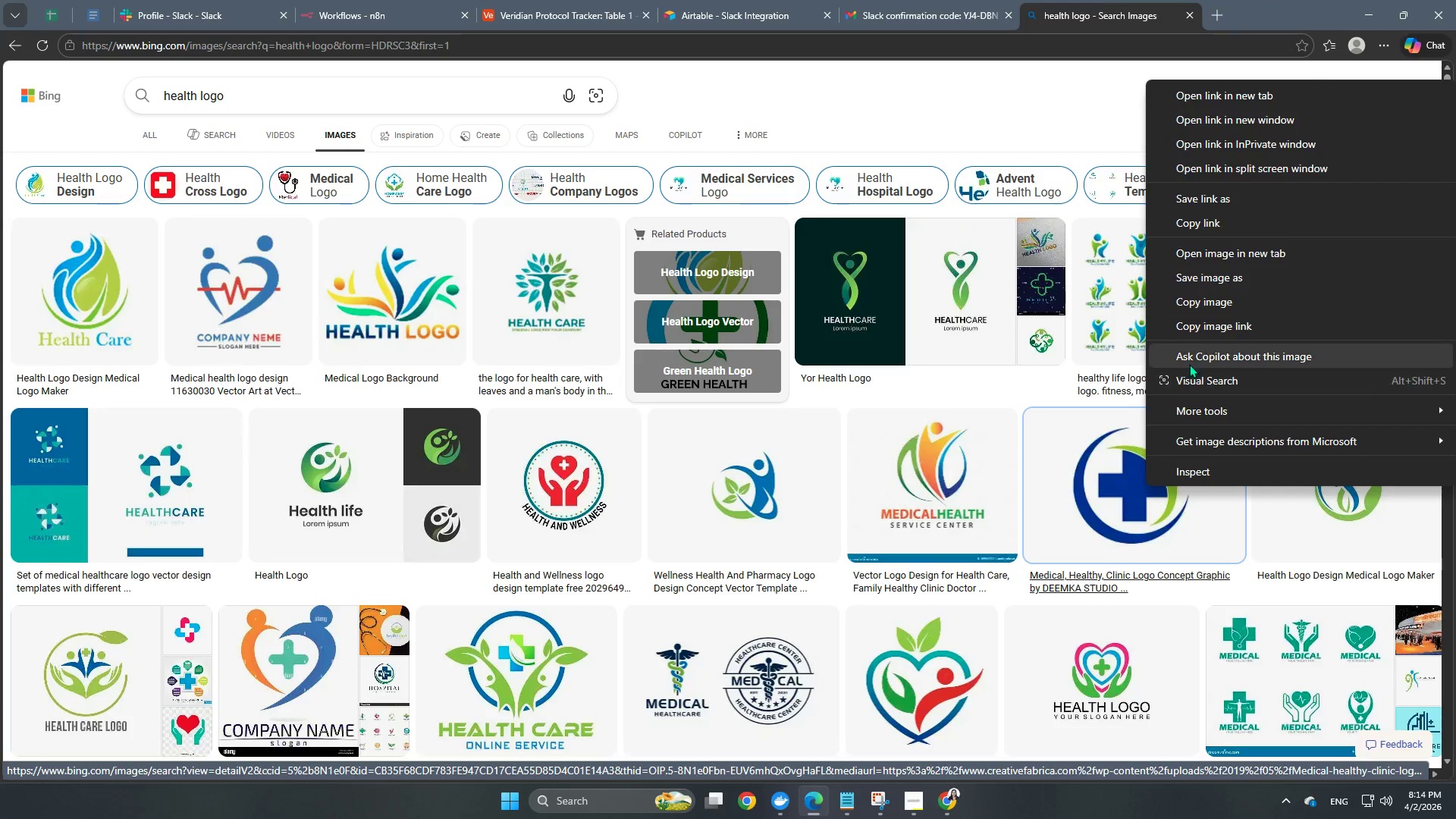 
left_click([1237, 278])
 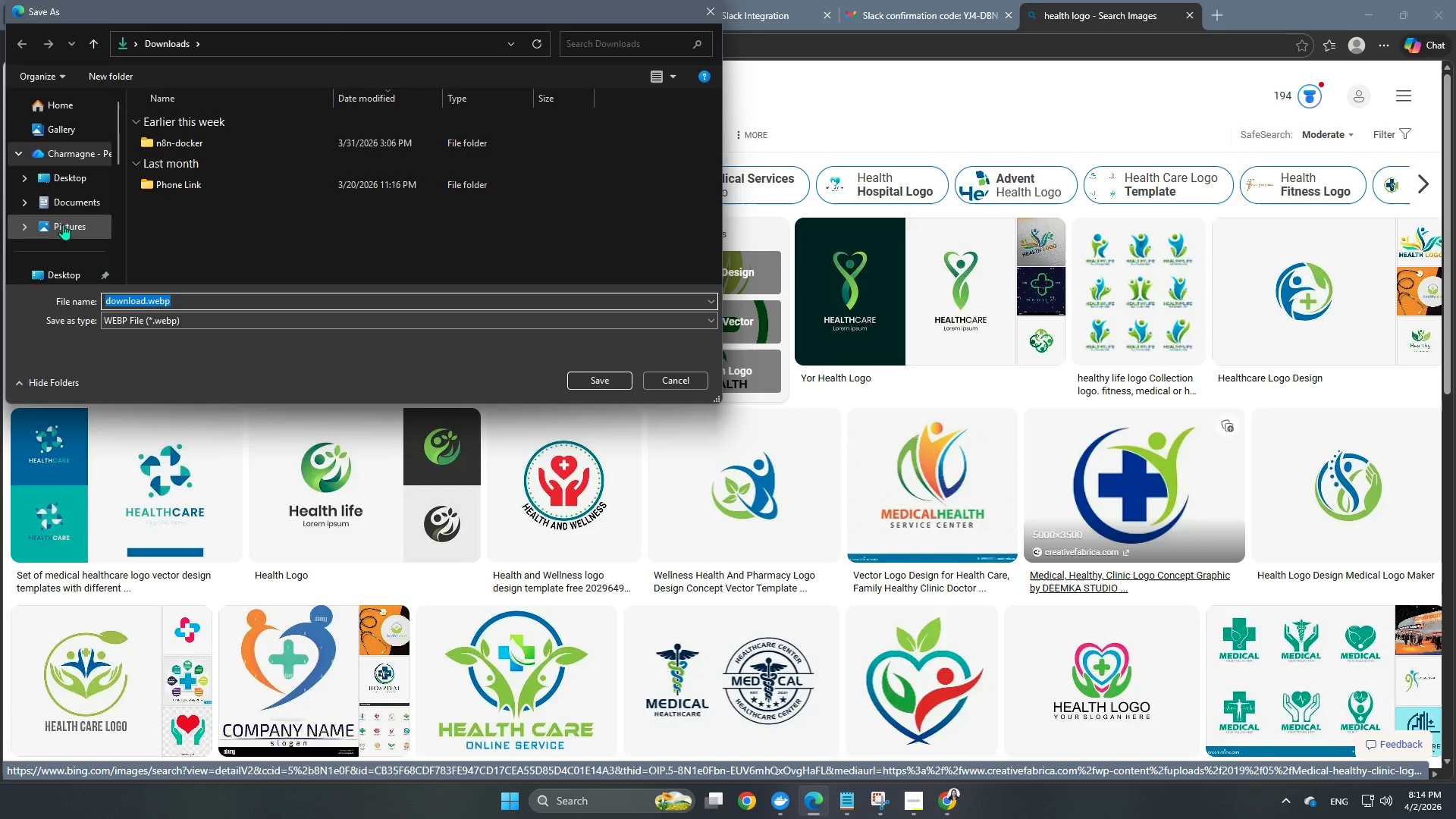 
scroll: coordinate [71, 196], scroll_direction: down, amount: 1.0
 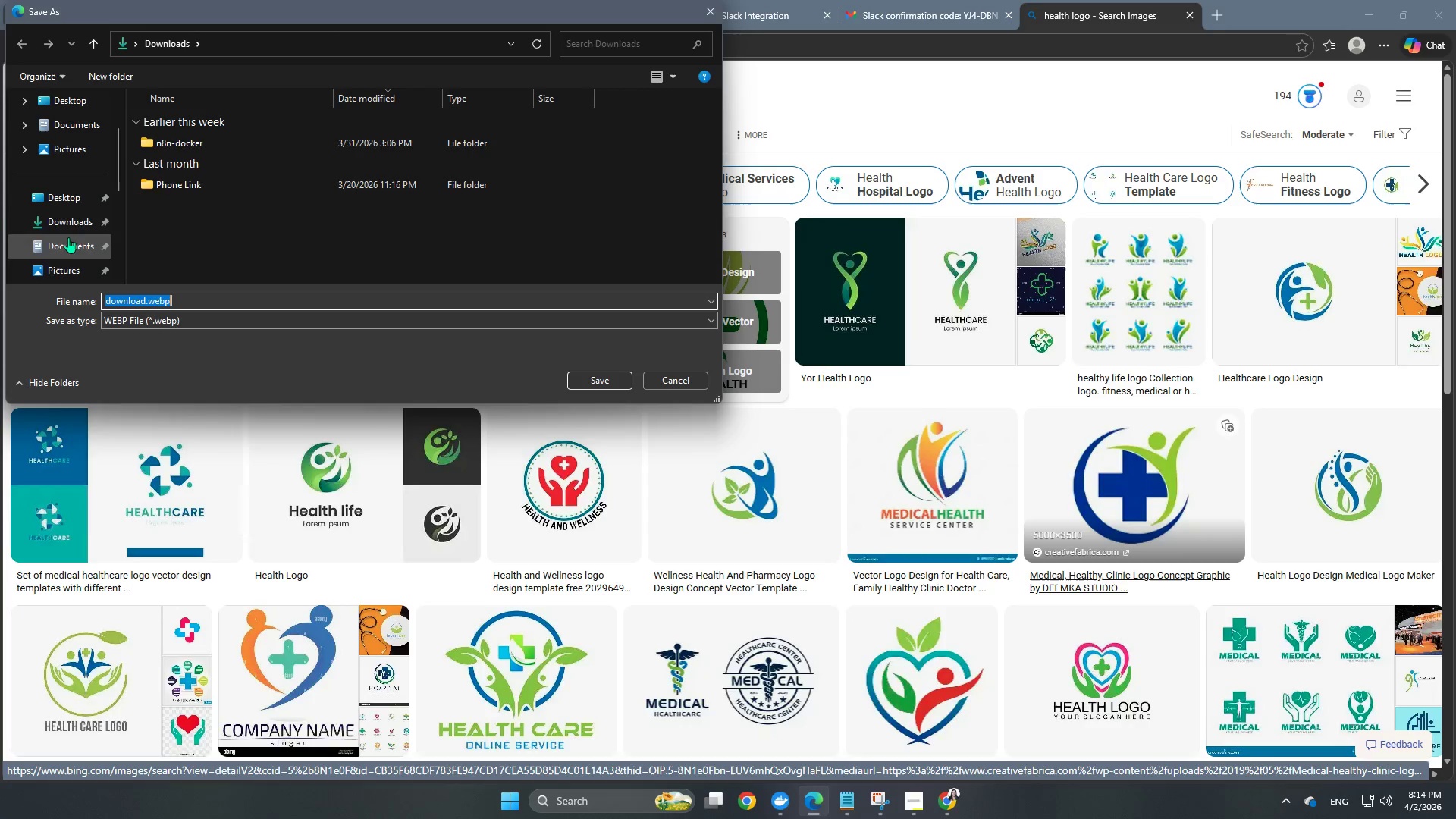 
left_click([71, 218])
 